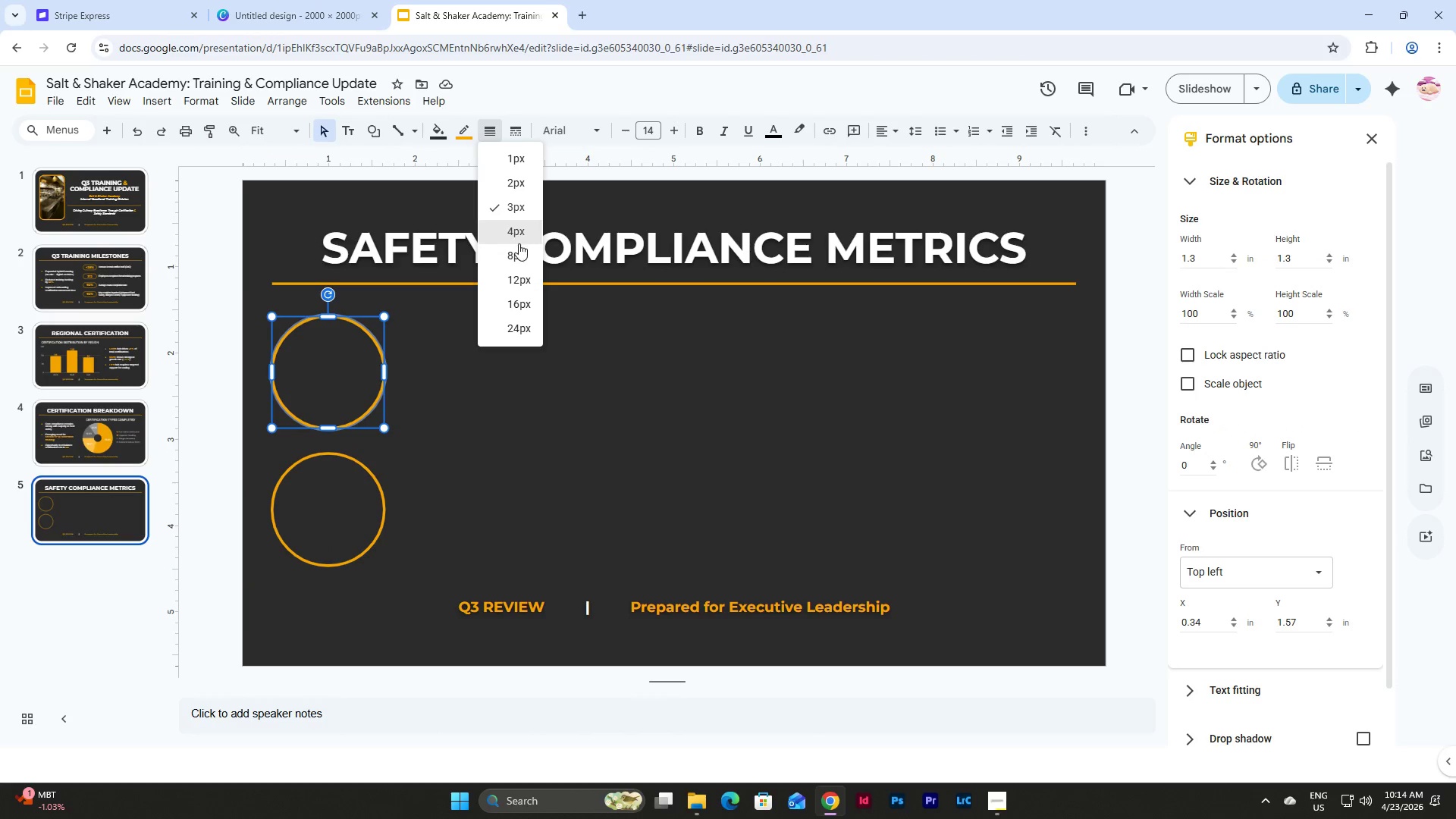 
left_click([519, 246])
 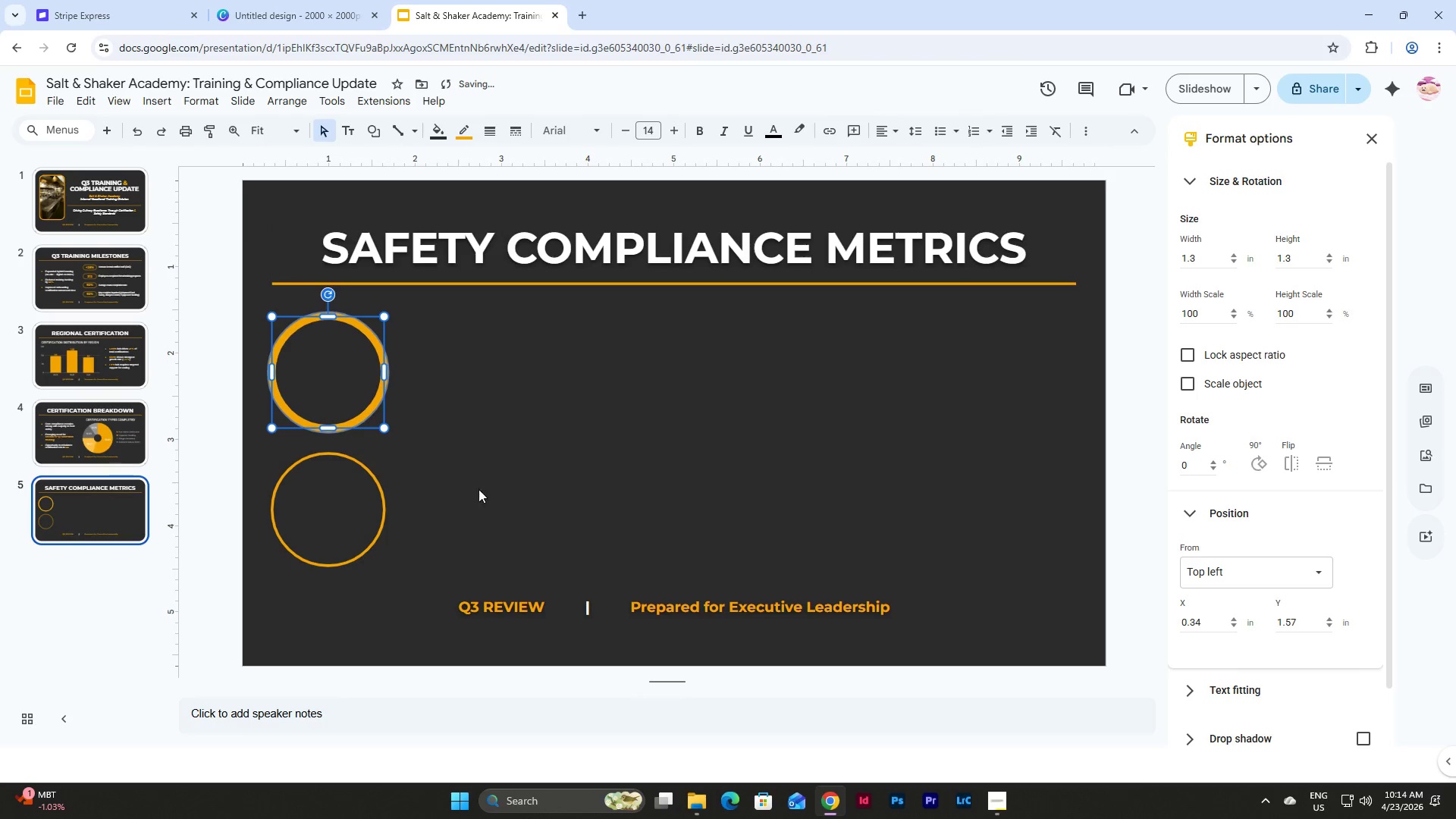 
left_click([369, 482])
 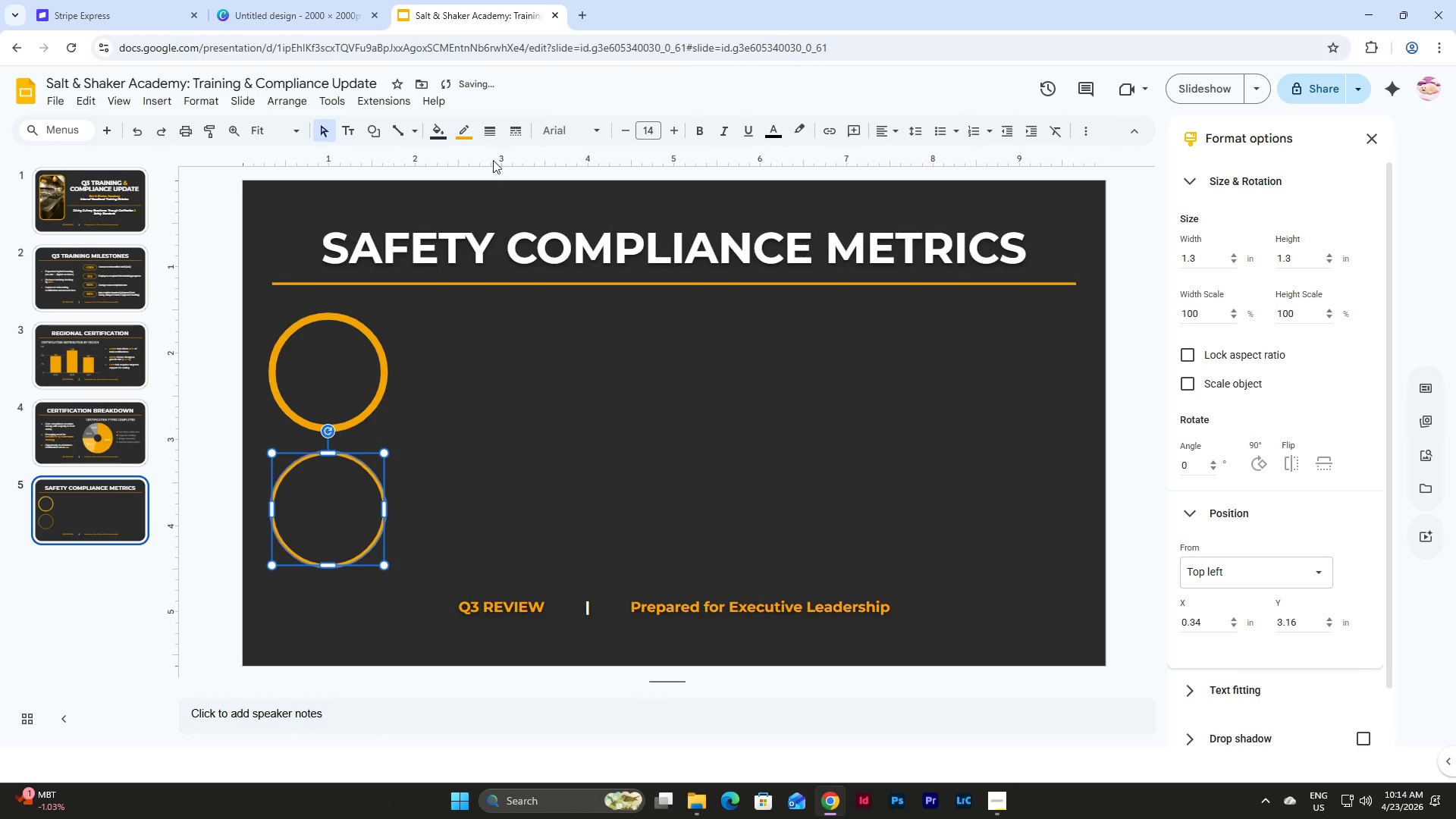 
left_click([500, 125])
 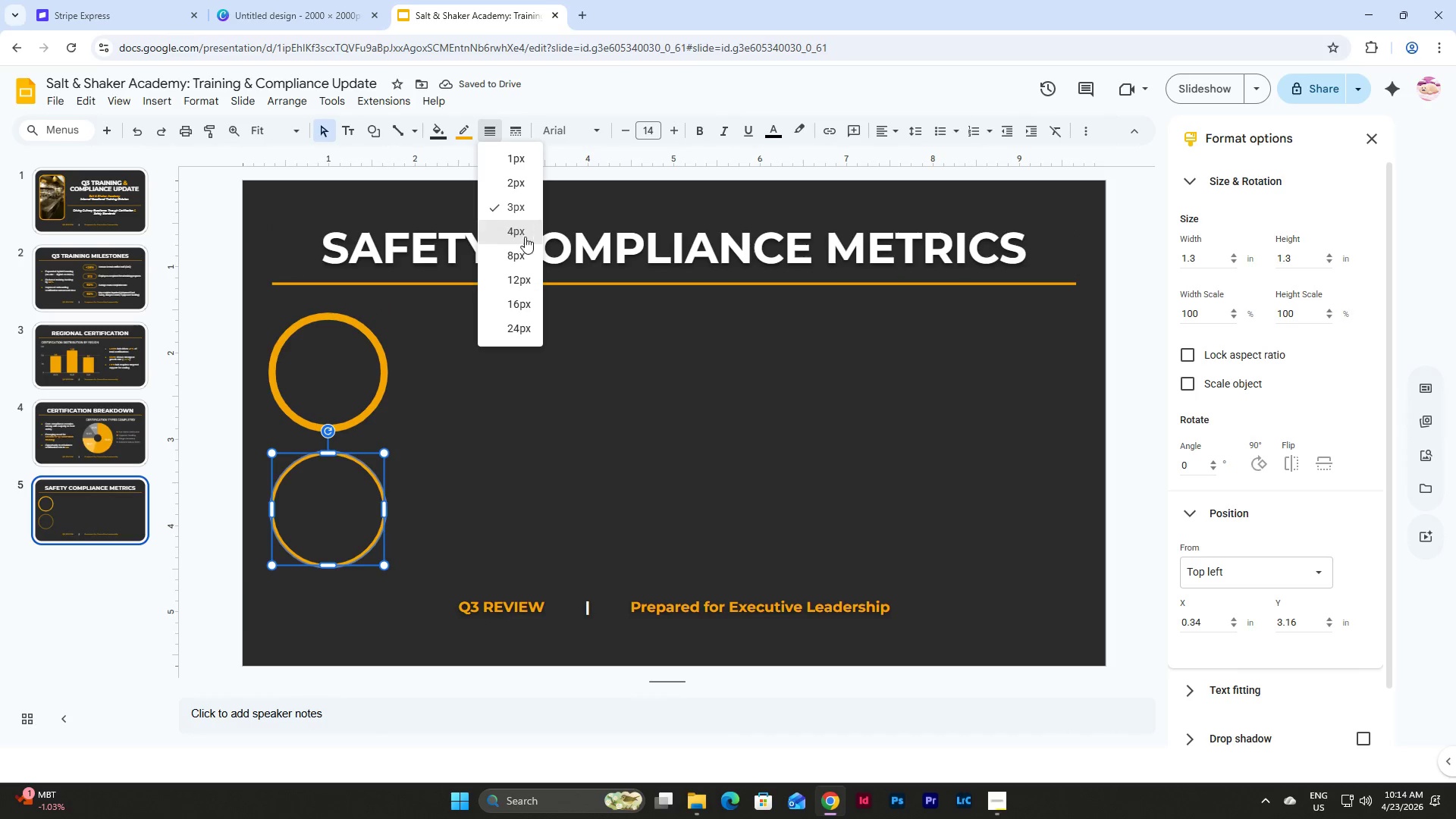 
left_click([523, 251])
 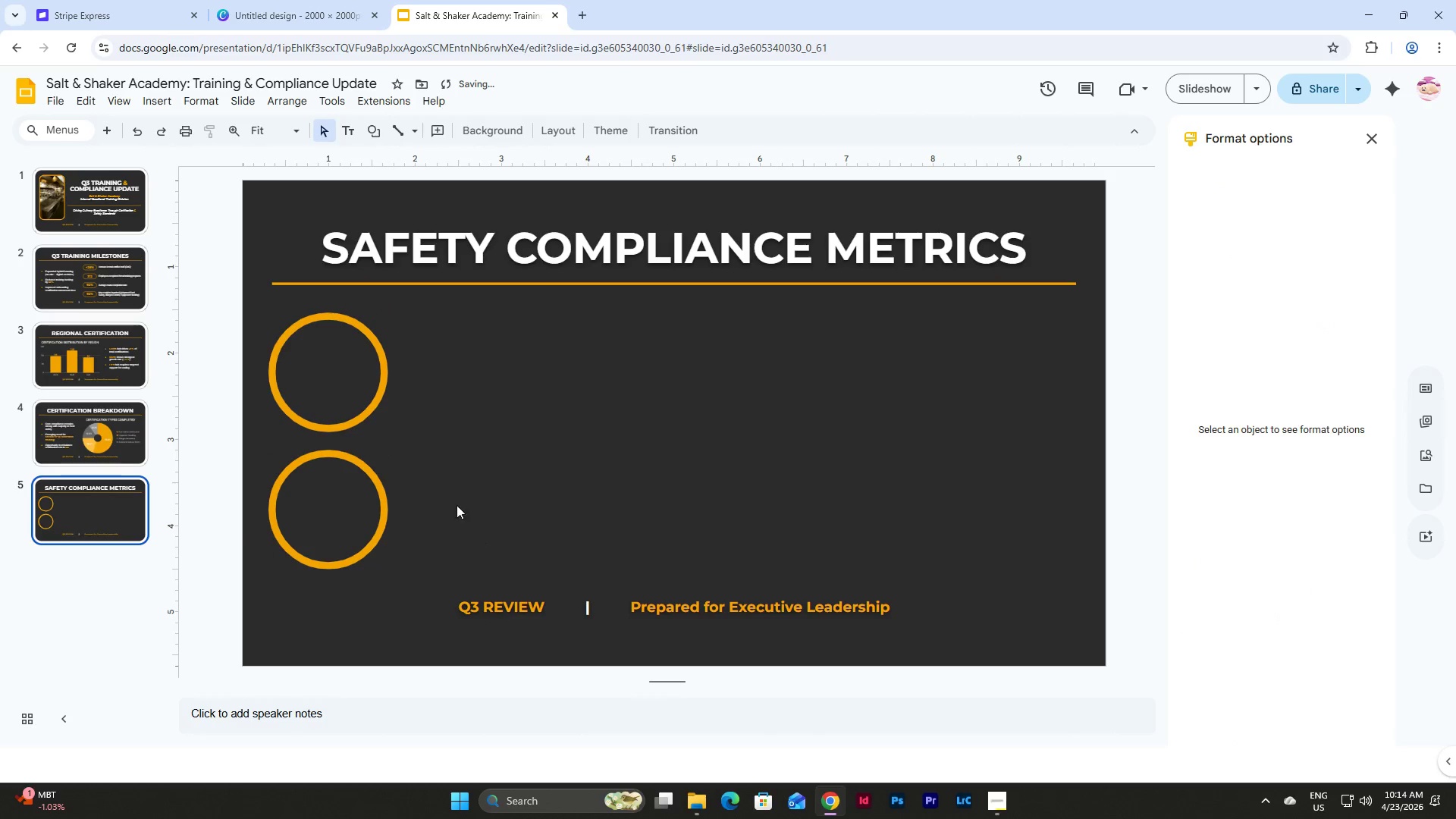 
left_click([367, 388])
 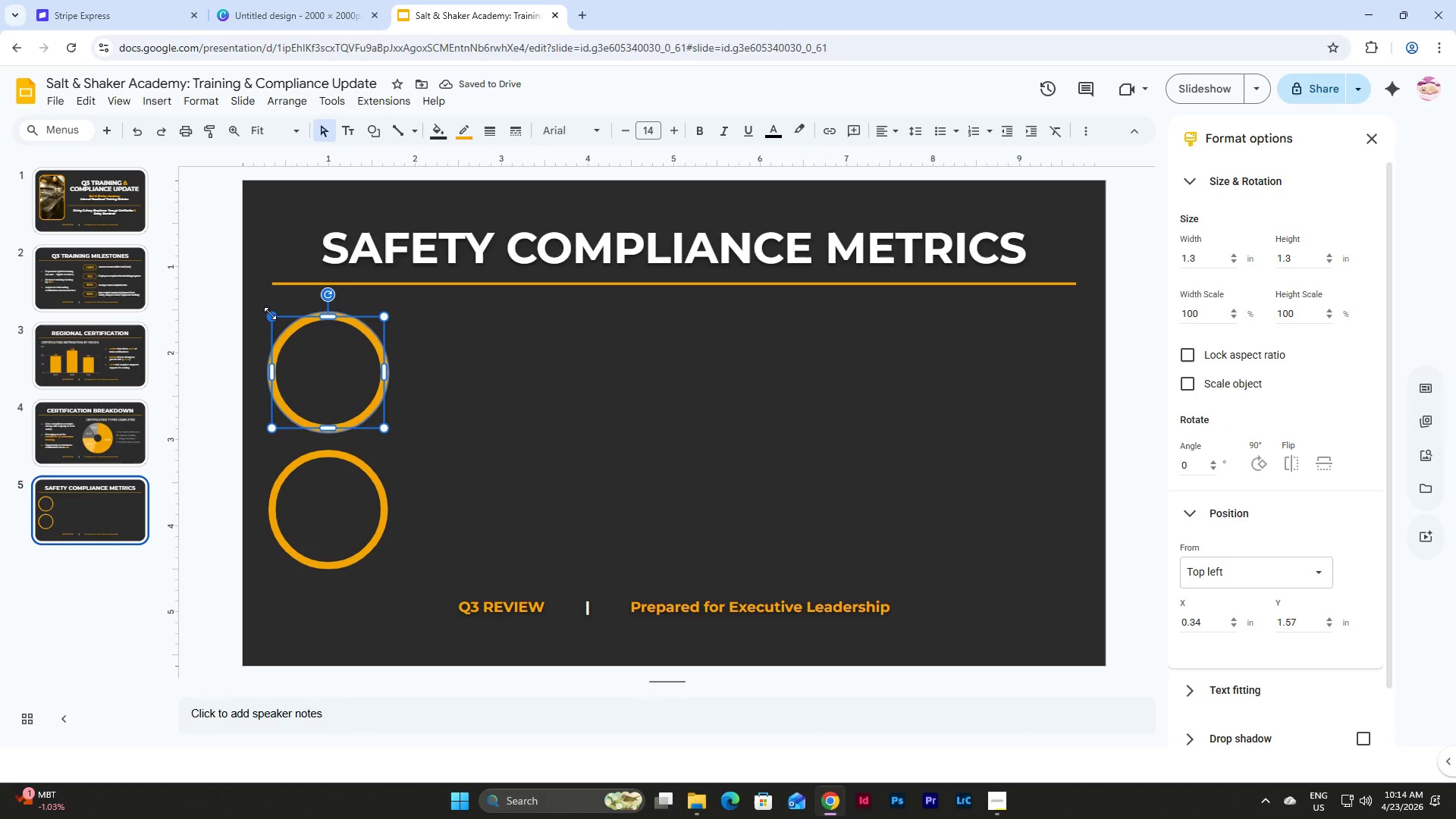 
hold_key(key=ShiftLeft, duration=4.44)
left_click_drag(start_coordinate=[270, 313], to_coordinate=[295, 325])
 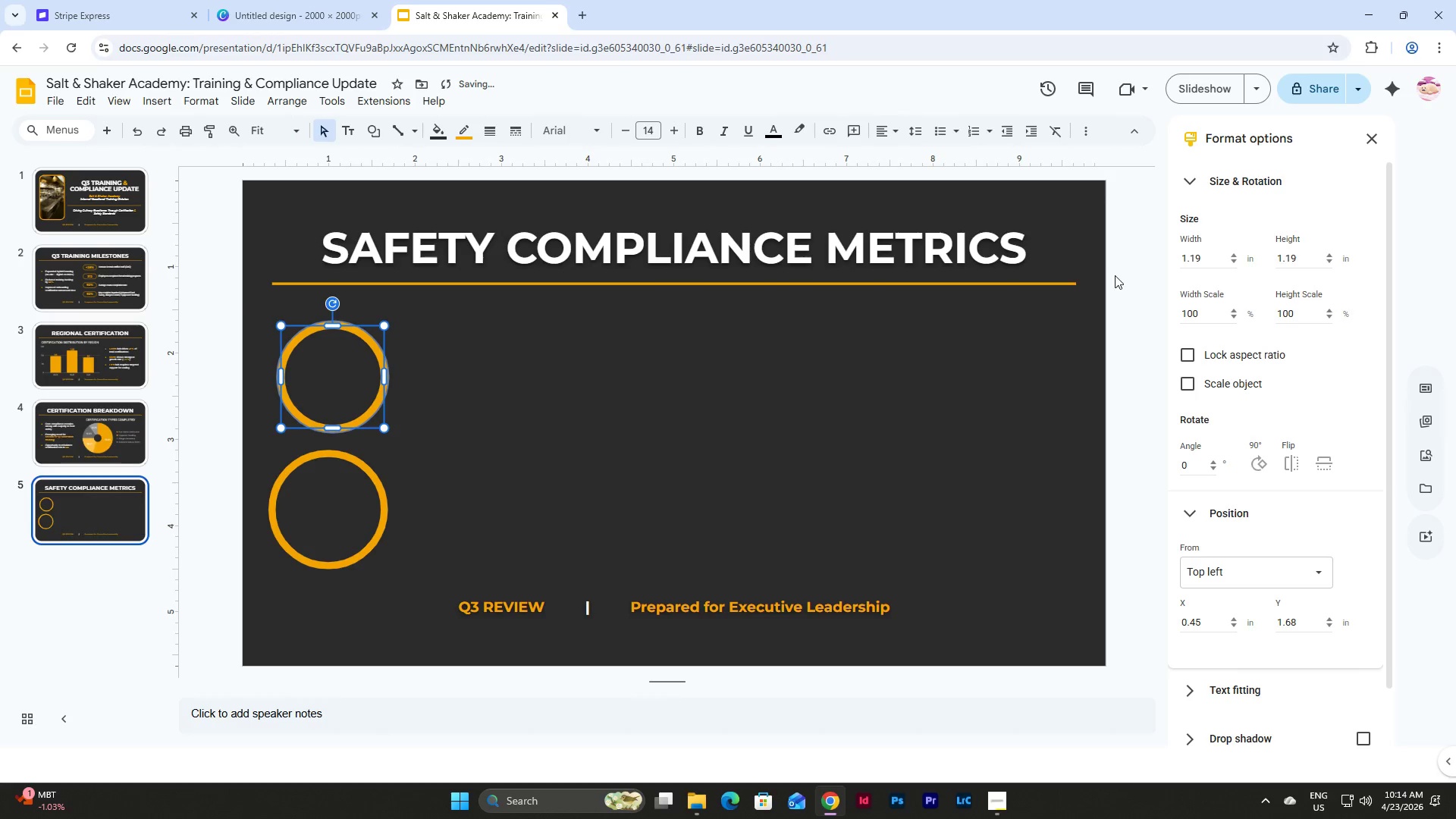 
left_click_drag(start_coordinate=[1213, 250], to_coordinate=[1153, 262])
 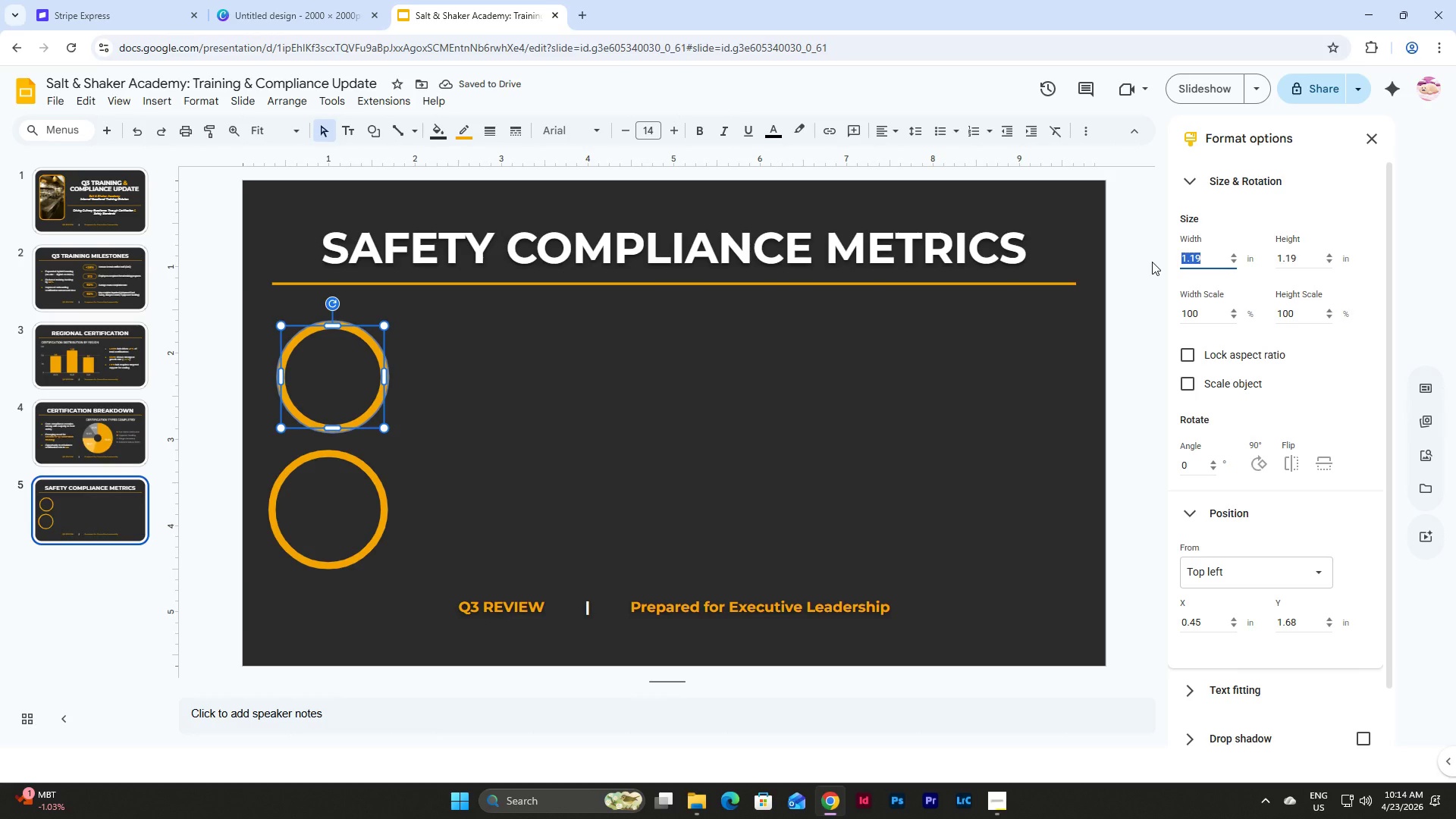 
key(Numpad1)
 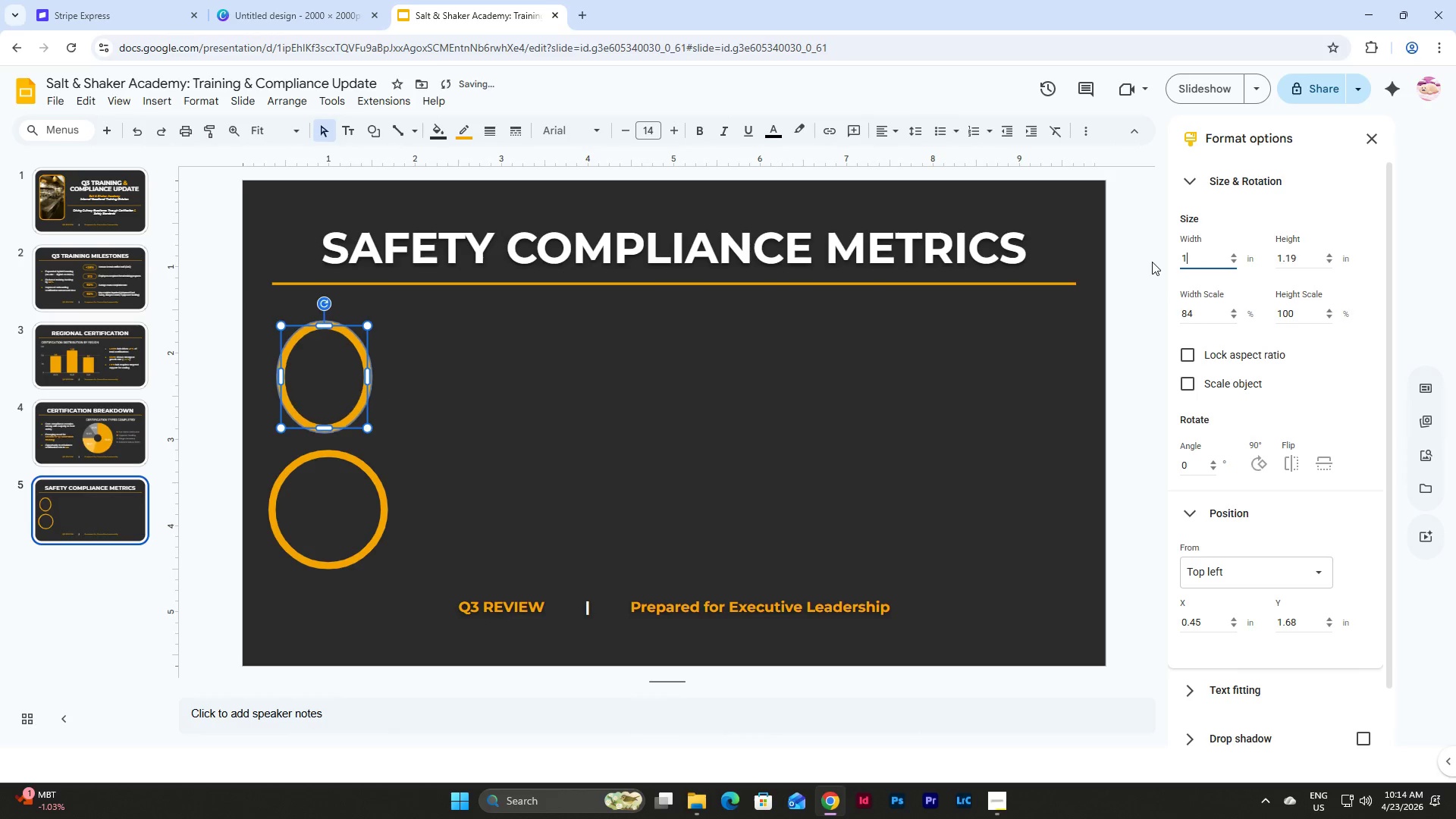 
key(NumpadDecimal)
 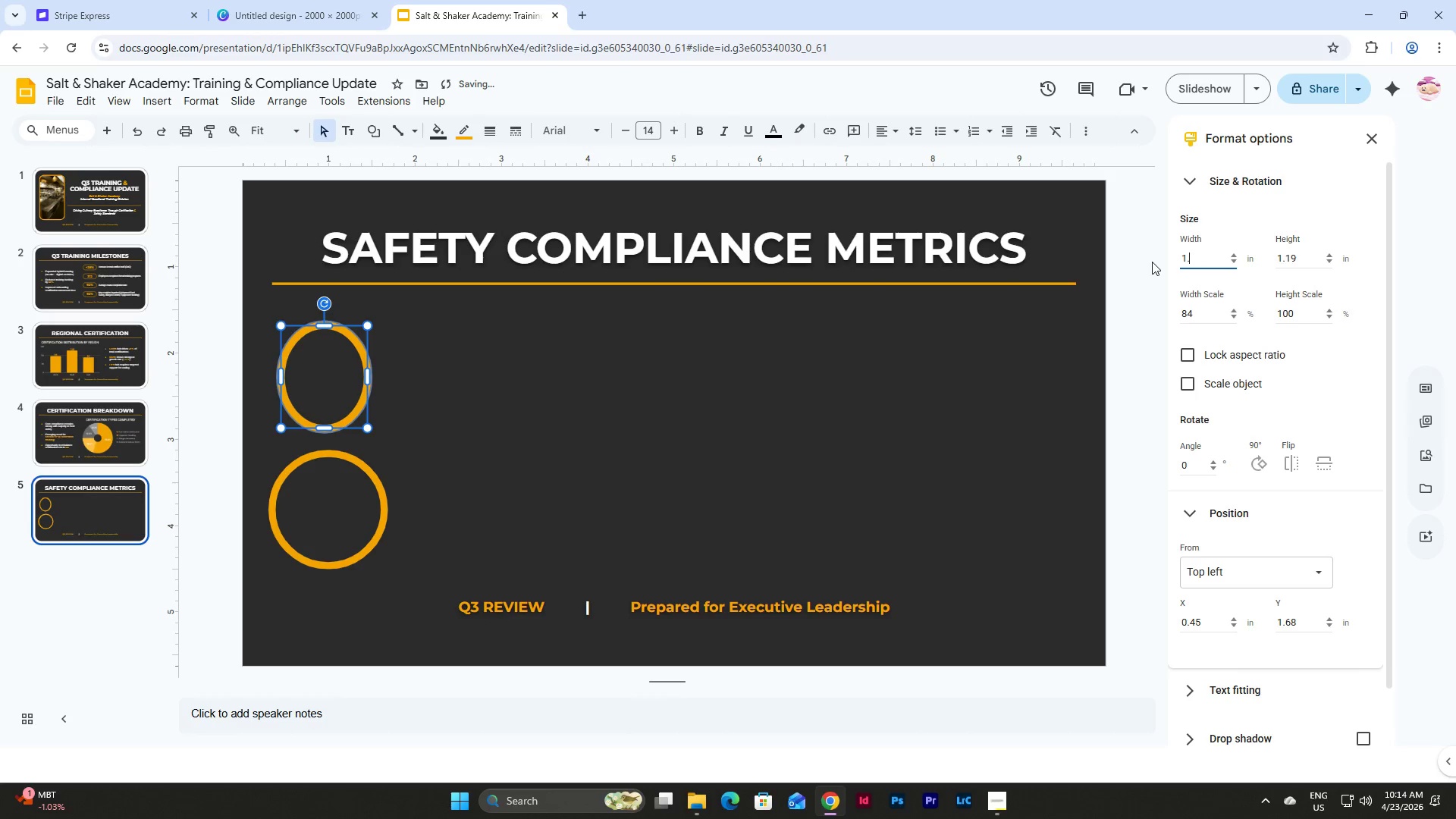 
key(Numpad2)
 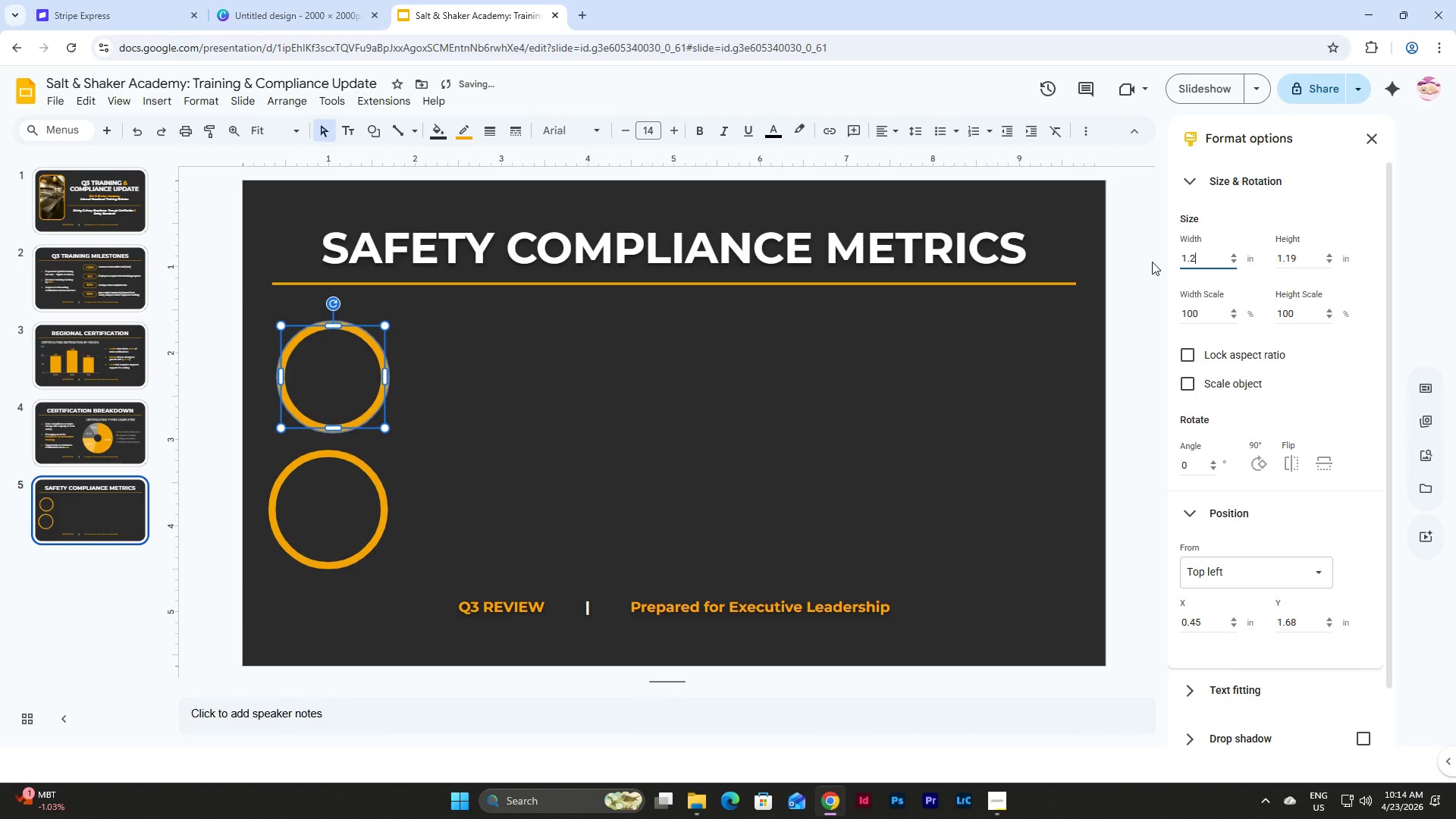 
key(Tab)
 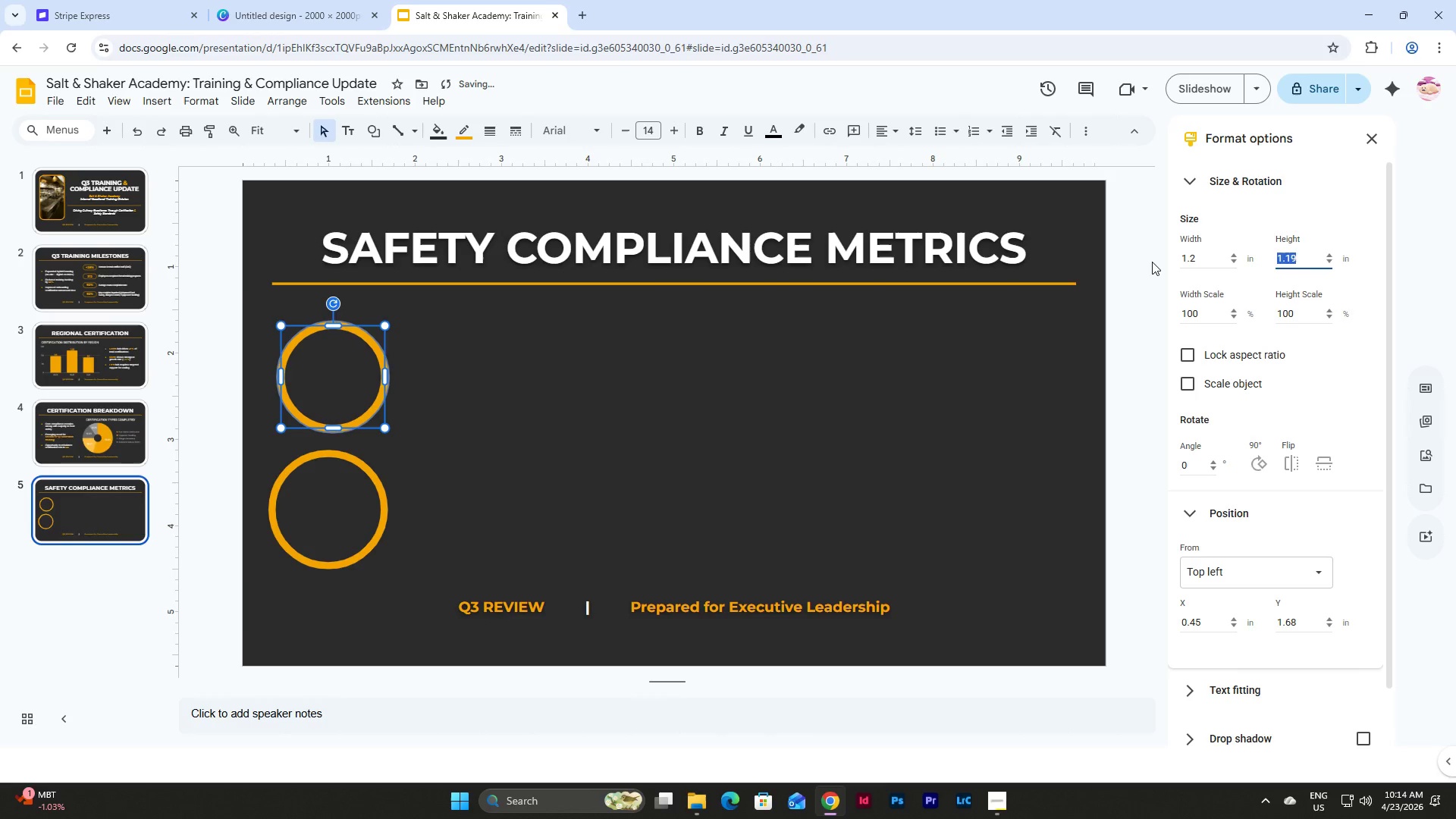 
key(Numpad1)
 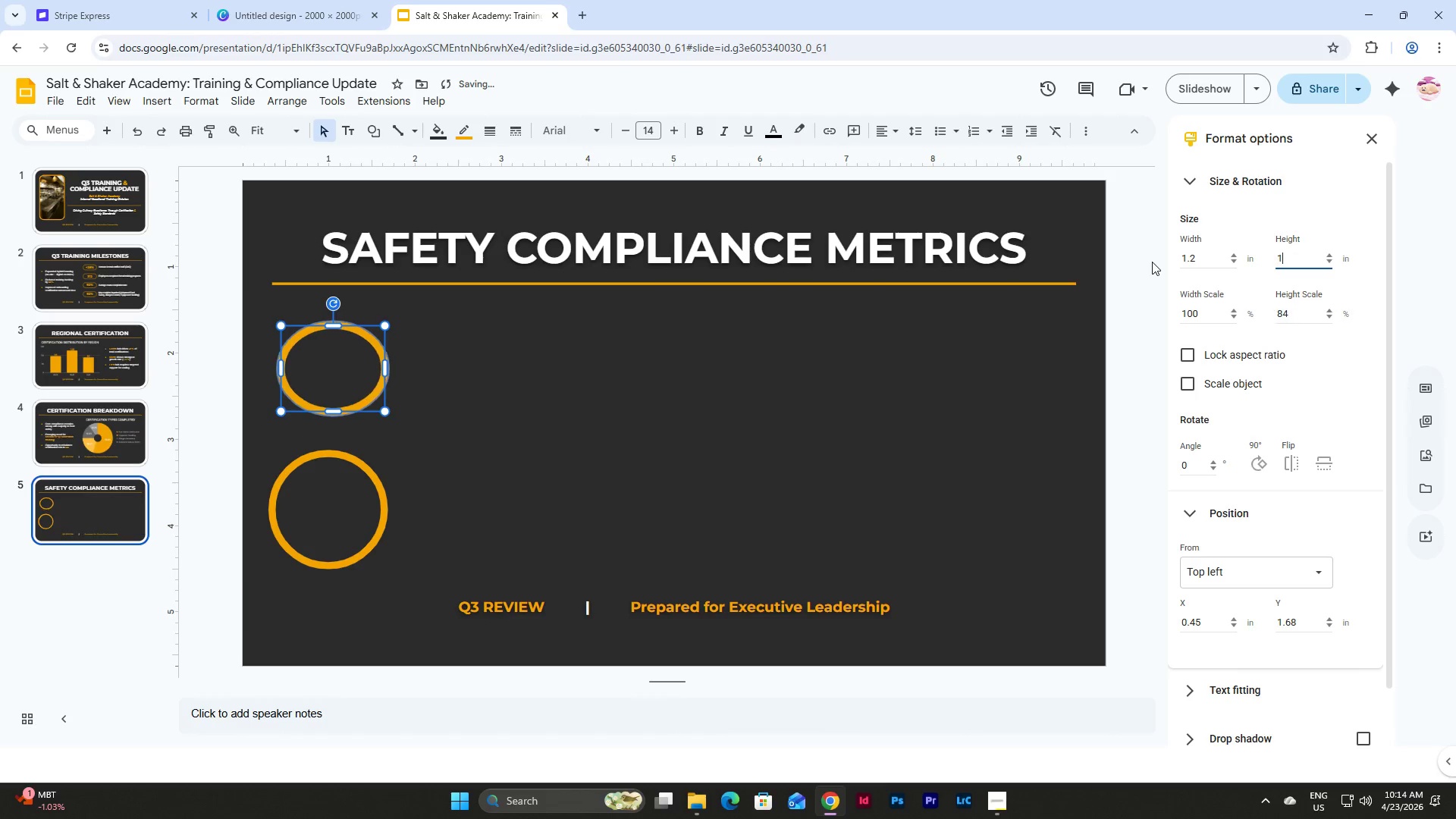 
key(NumpadDecimal)
 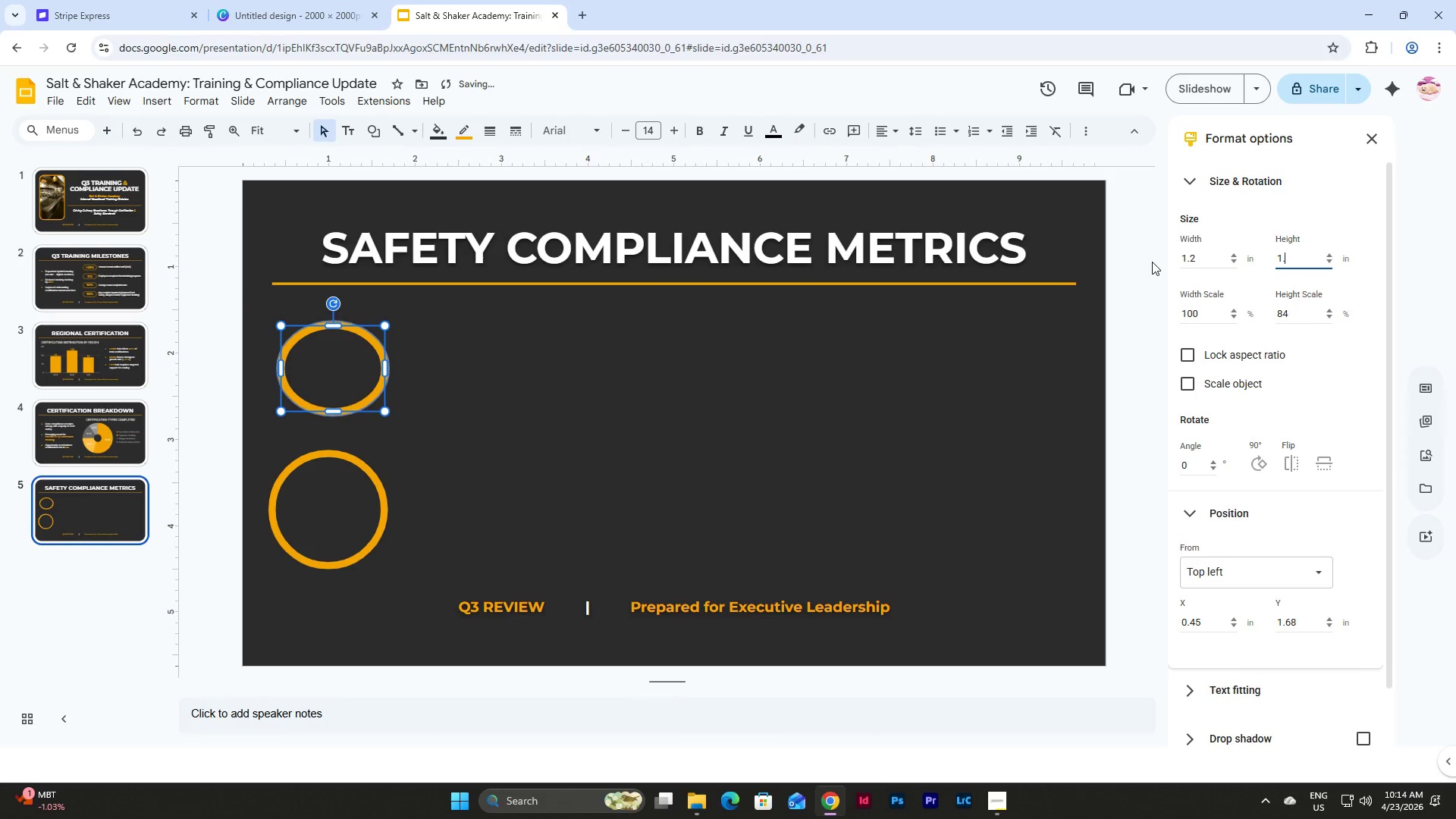 
key(Numpad2)
 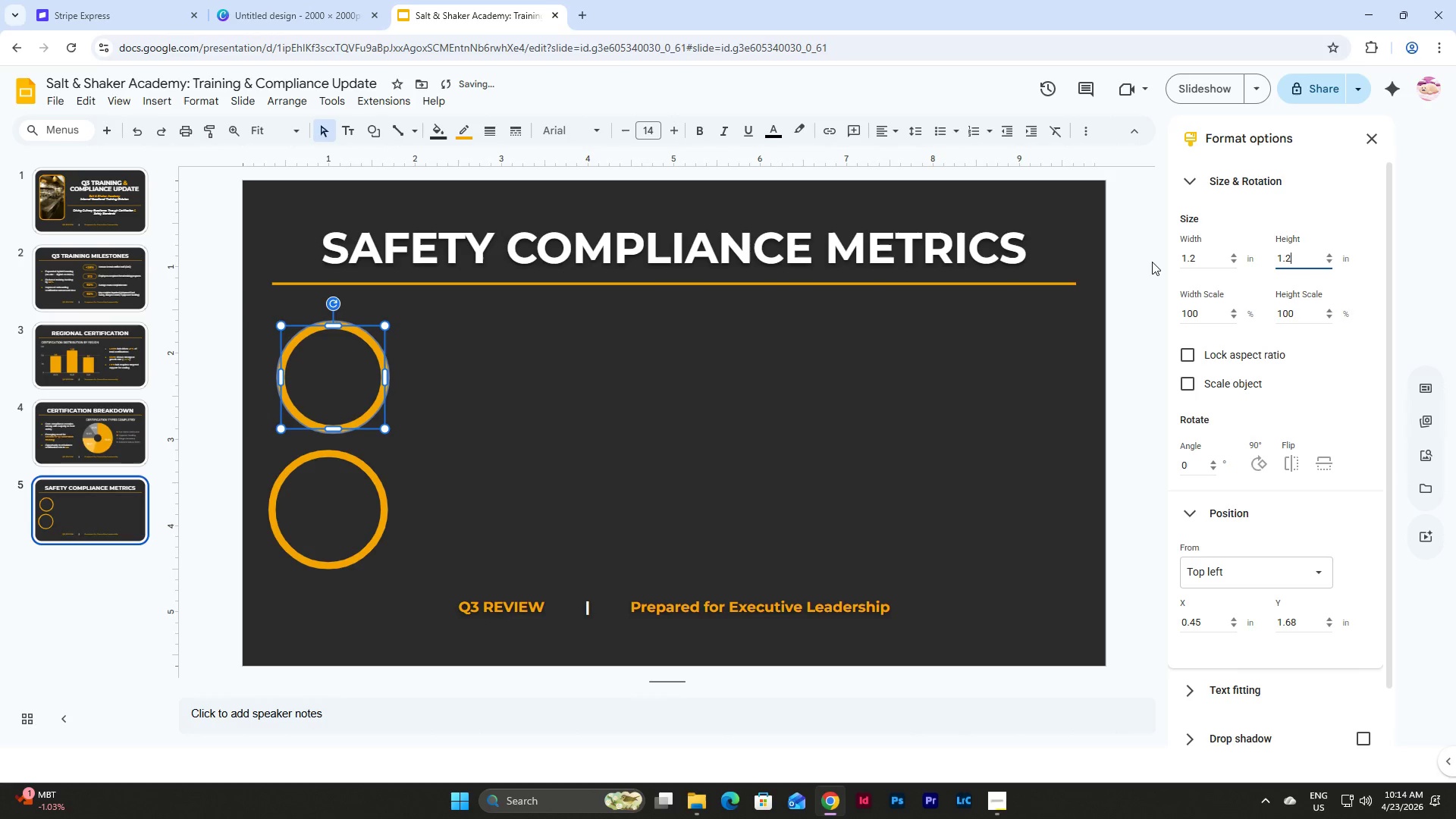 
key(NumpadEnter)
 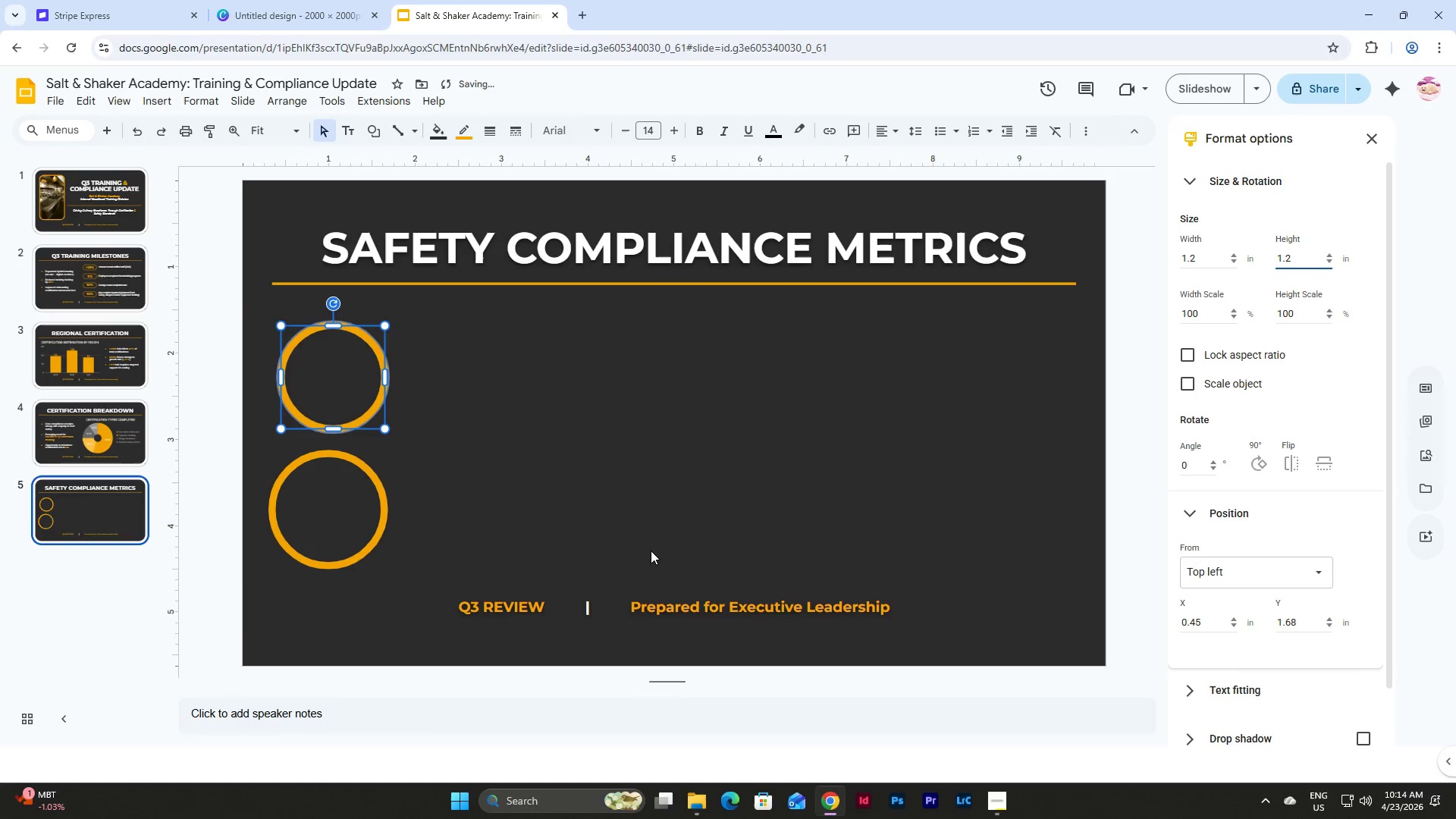 
left_click([619, 486])
 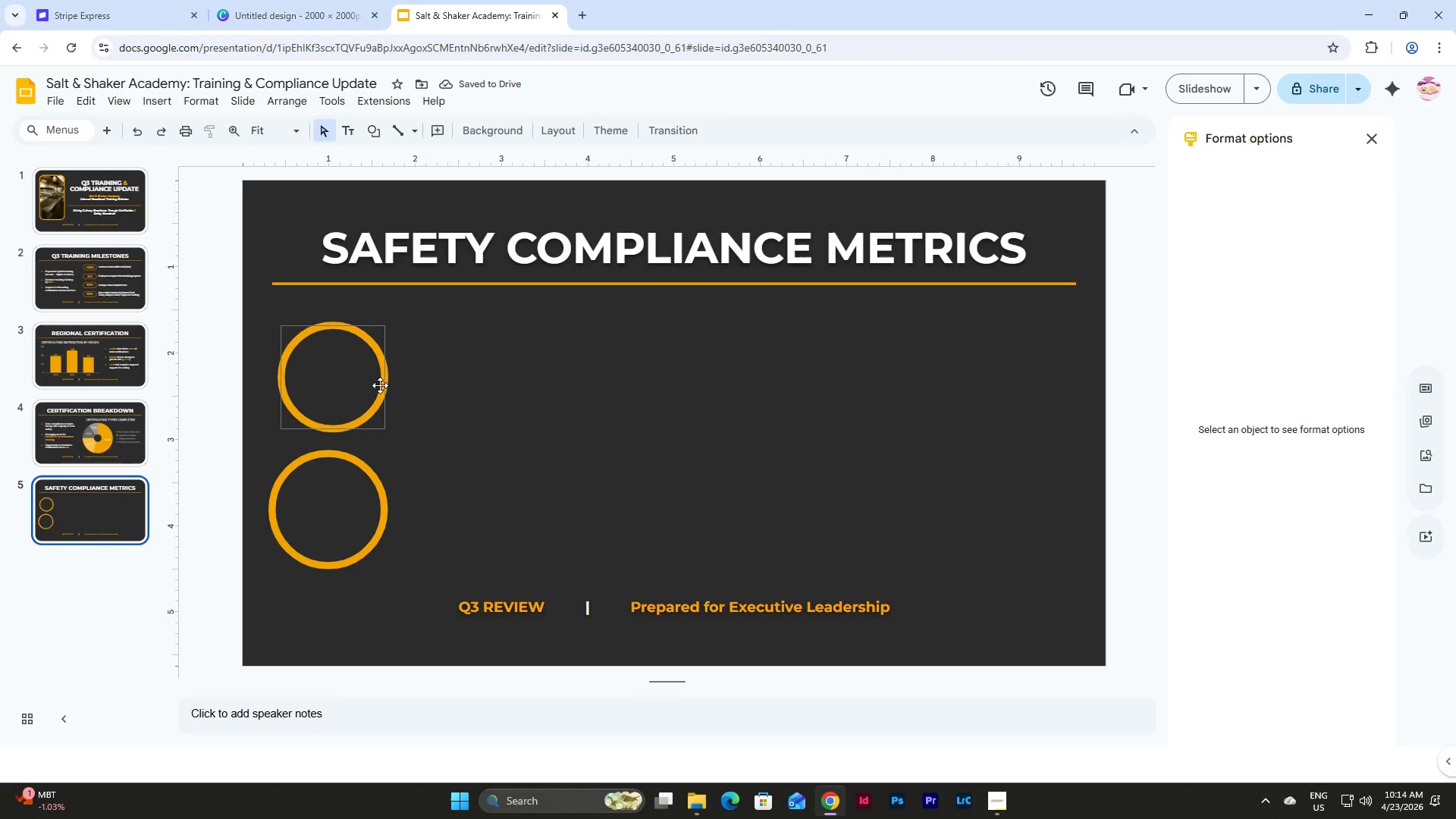 
left_click([379, 385])
 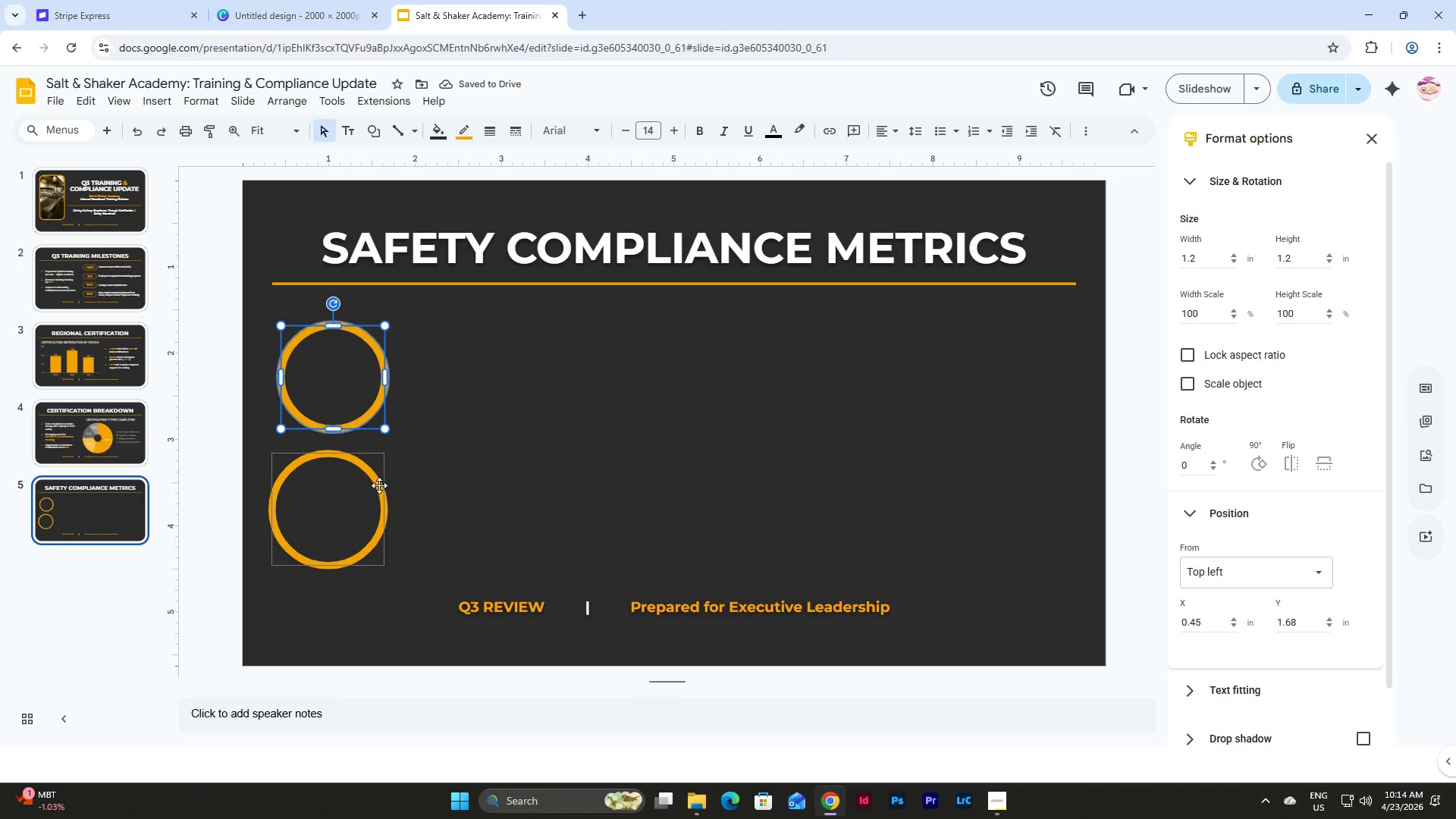 
left_click([379, 485])
 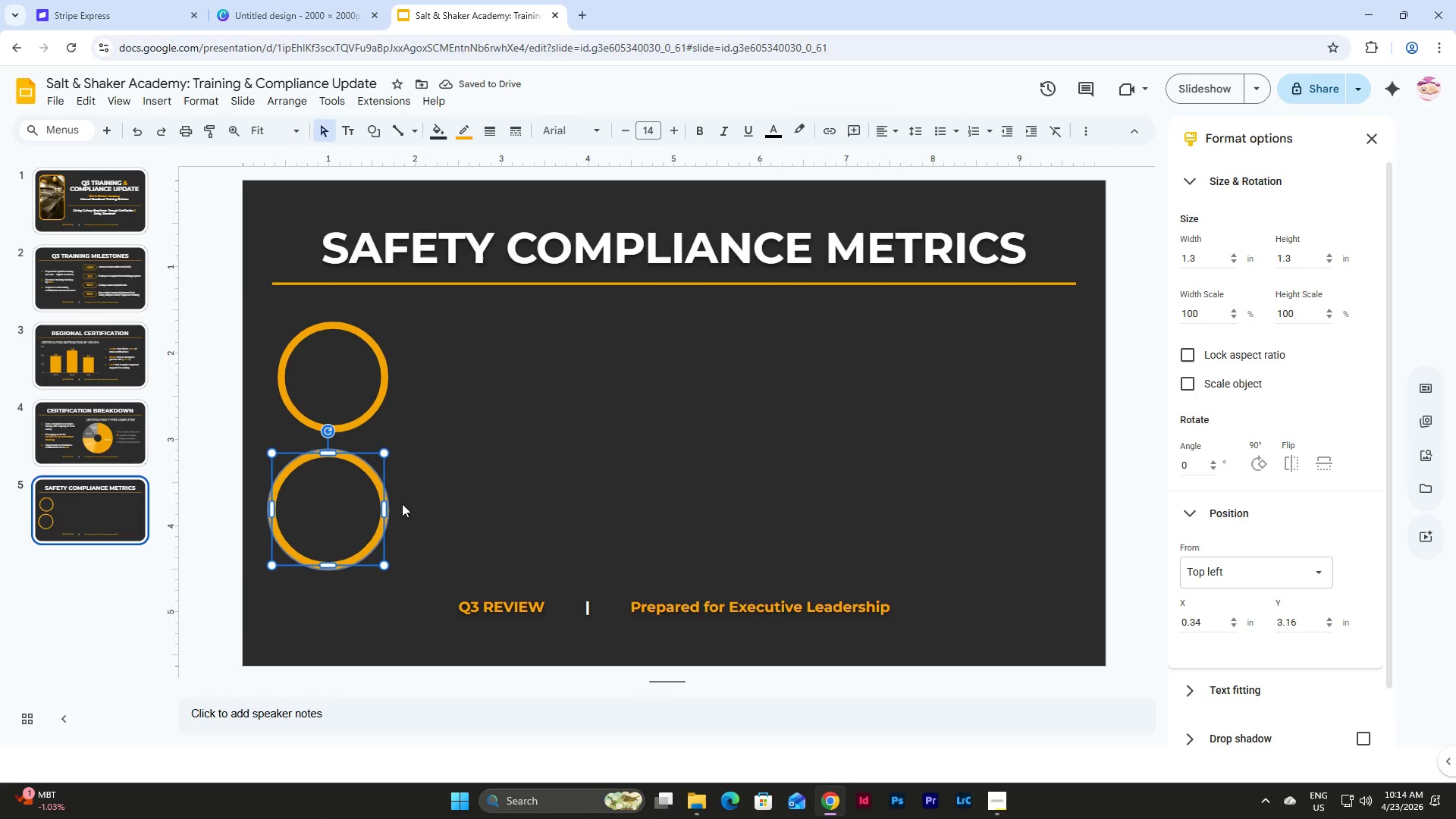 
key(Backspace)
 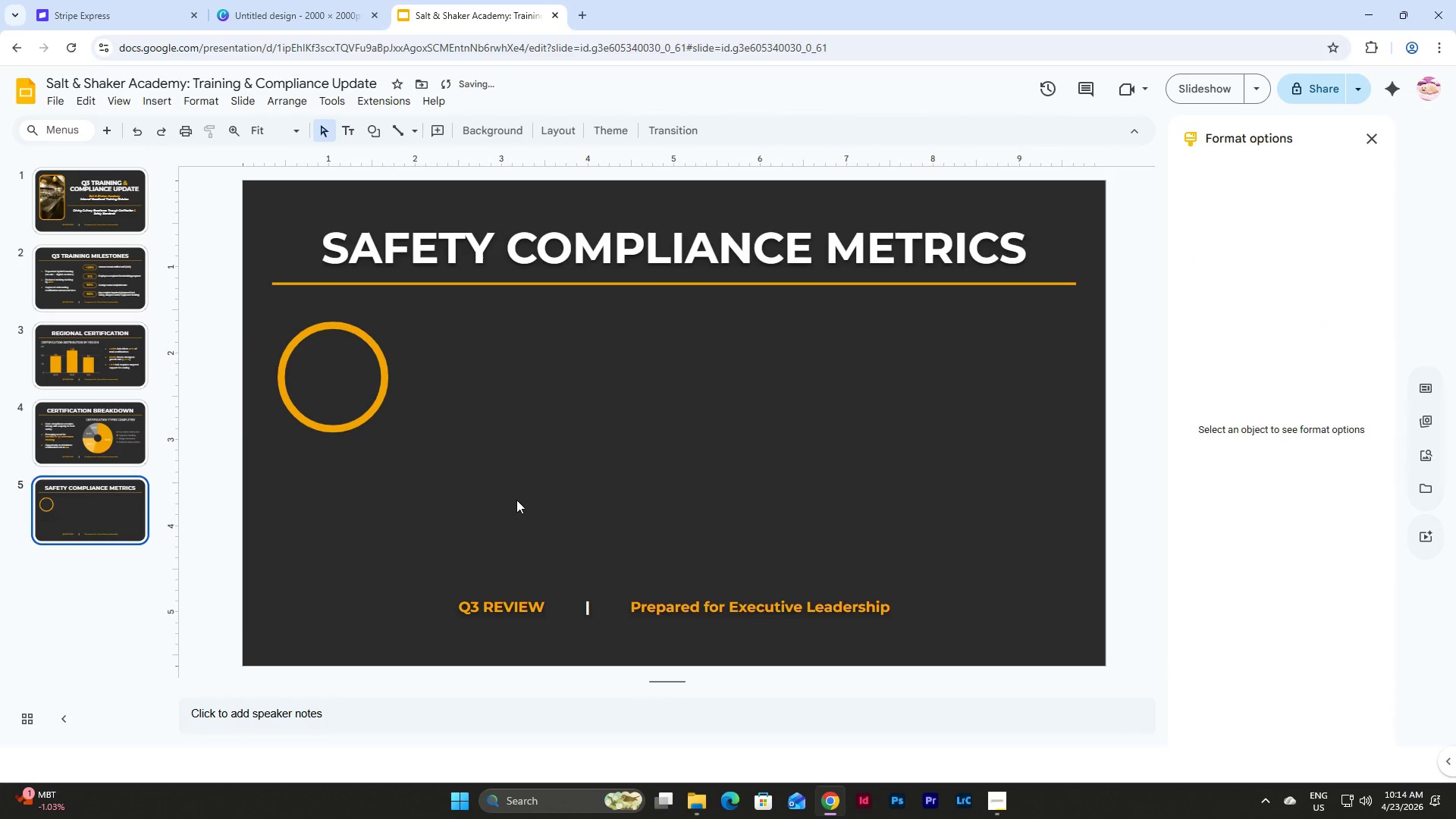 
left_click_drag(start_coordinate=[517, 500], to_coordinate=[292, 334])
 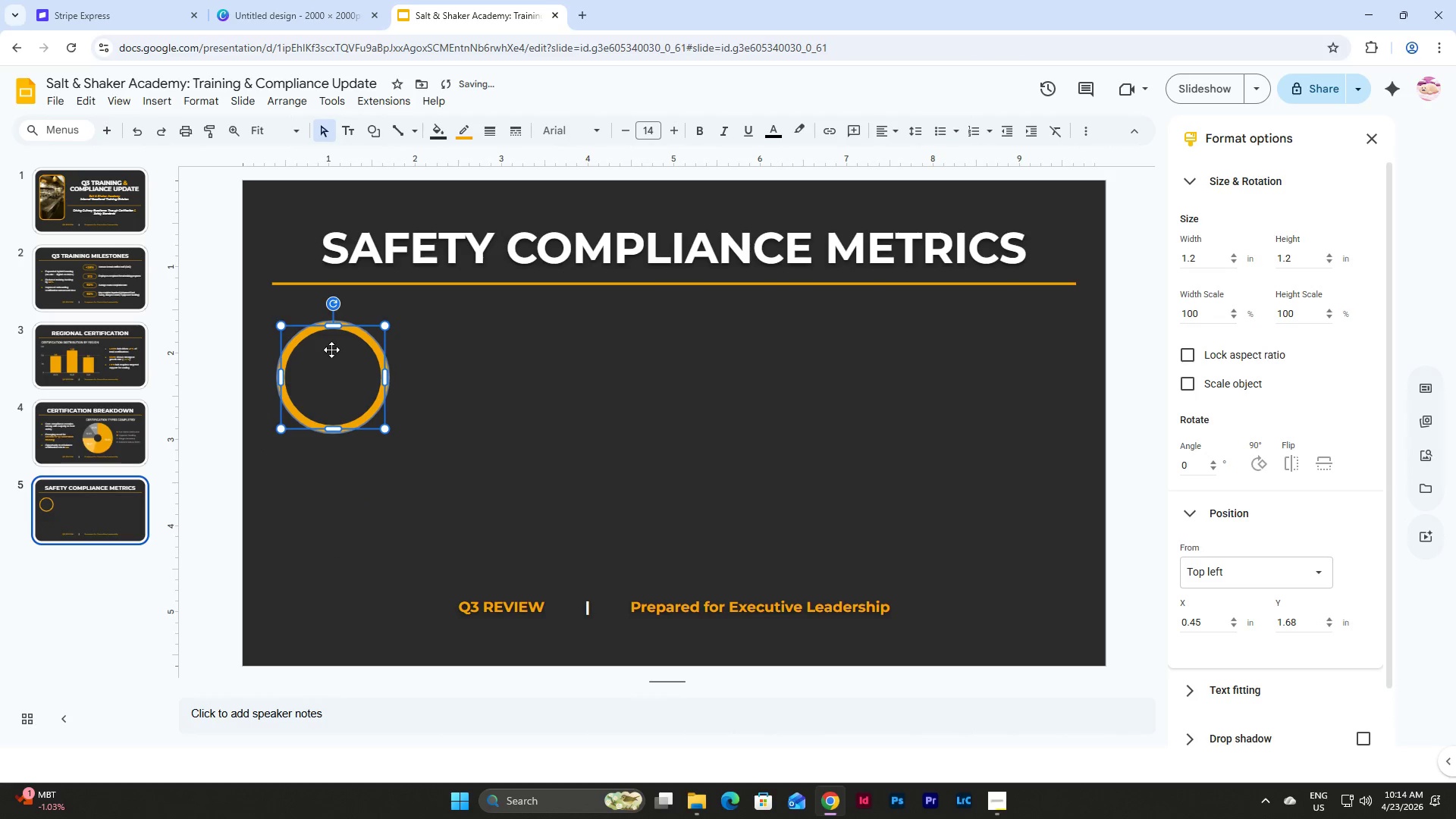 
hold_key(key=ControlLeft, duration=0.48)
 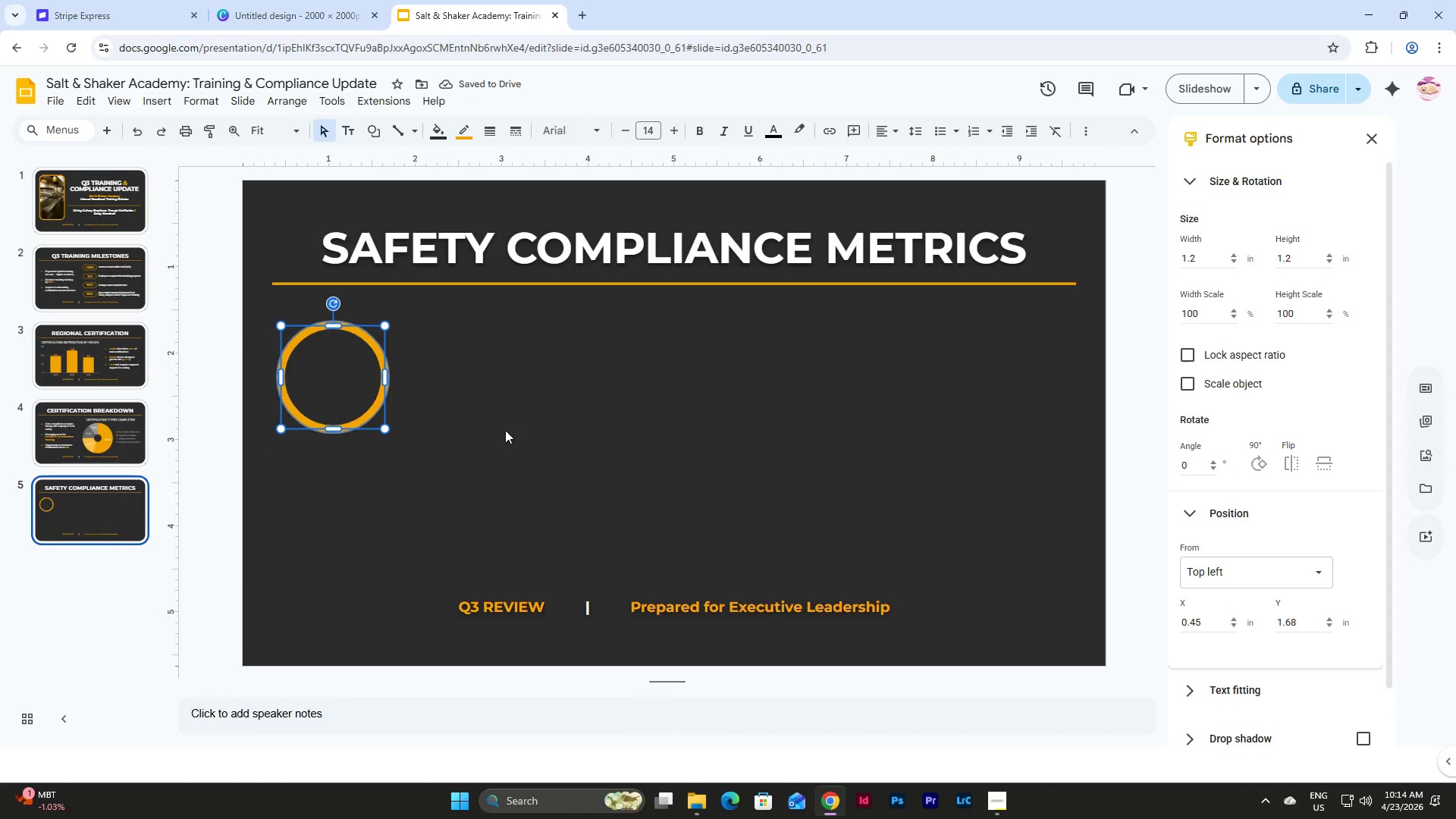 
left_click([507, 431])
 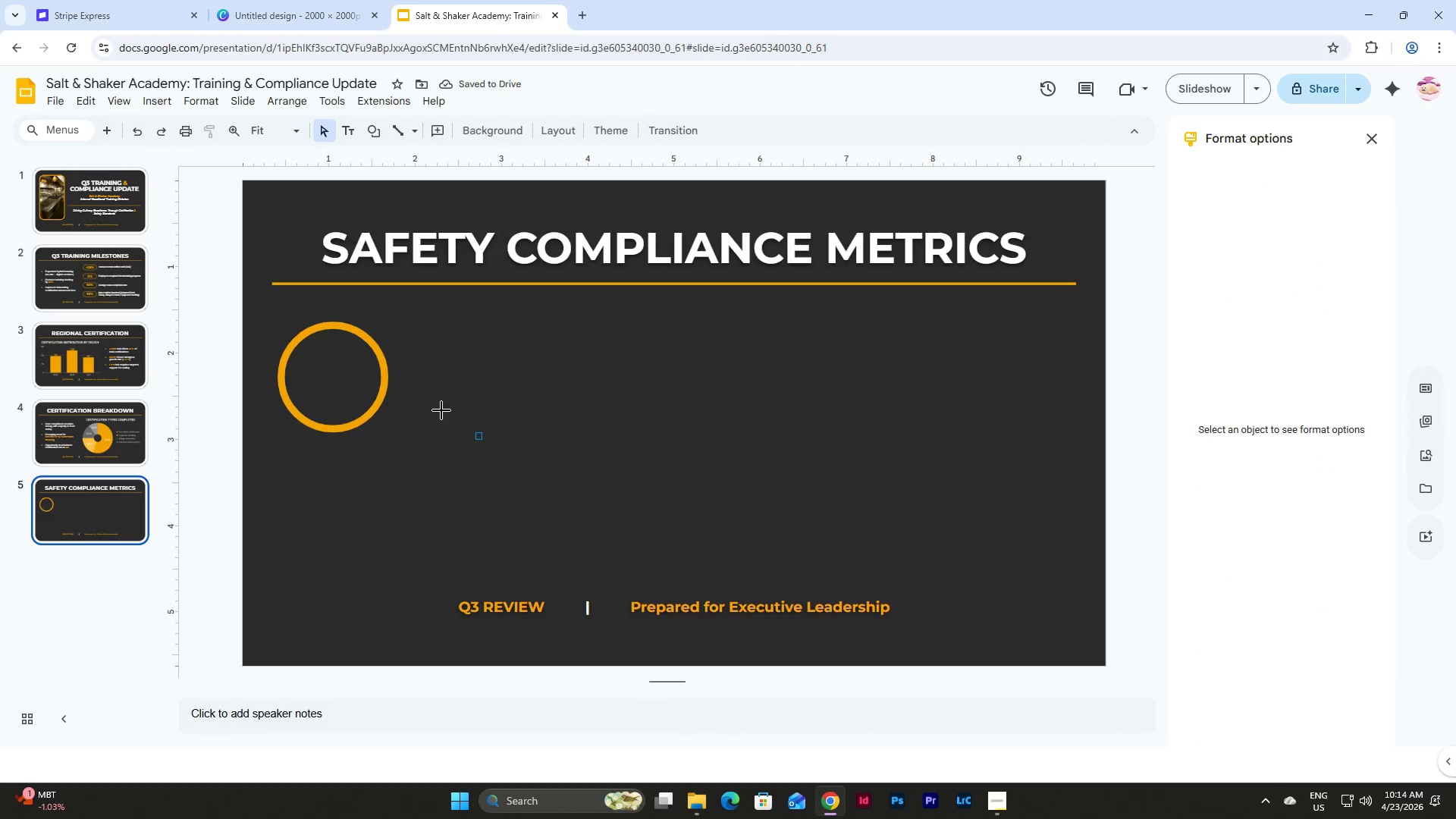 
left_click_drag(start_coordinate=[482, 438], to_coordinate=[268, 318])
 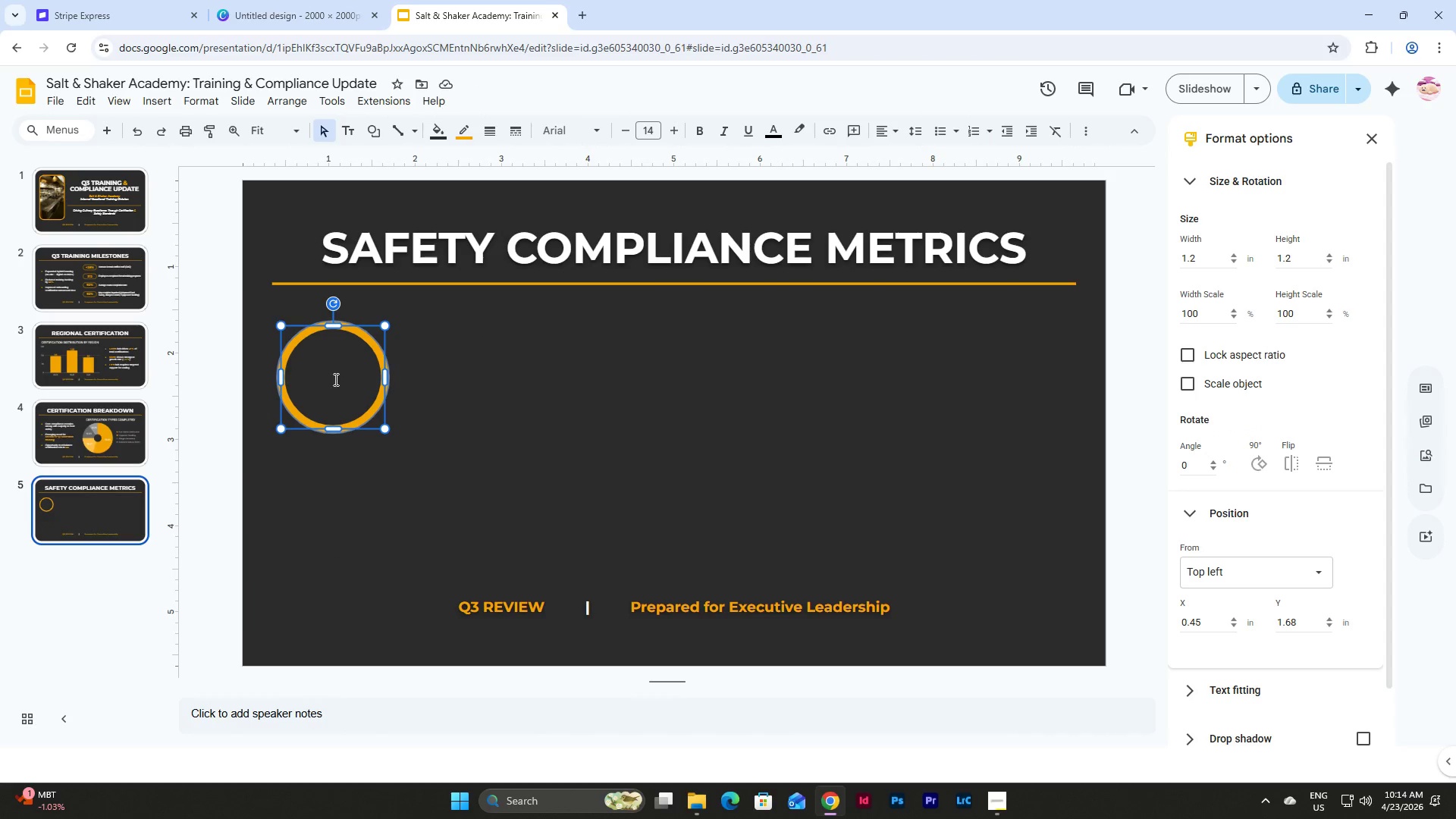 
left_click_drag(start_coordinate=[331, 375], to_coordinate=[322, 366])
 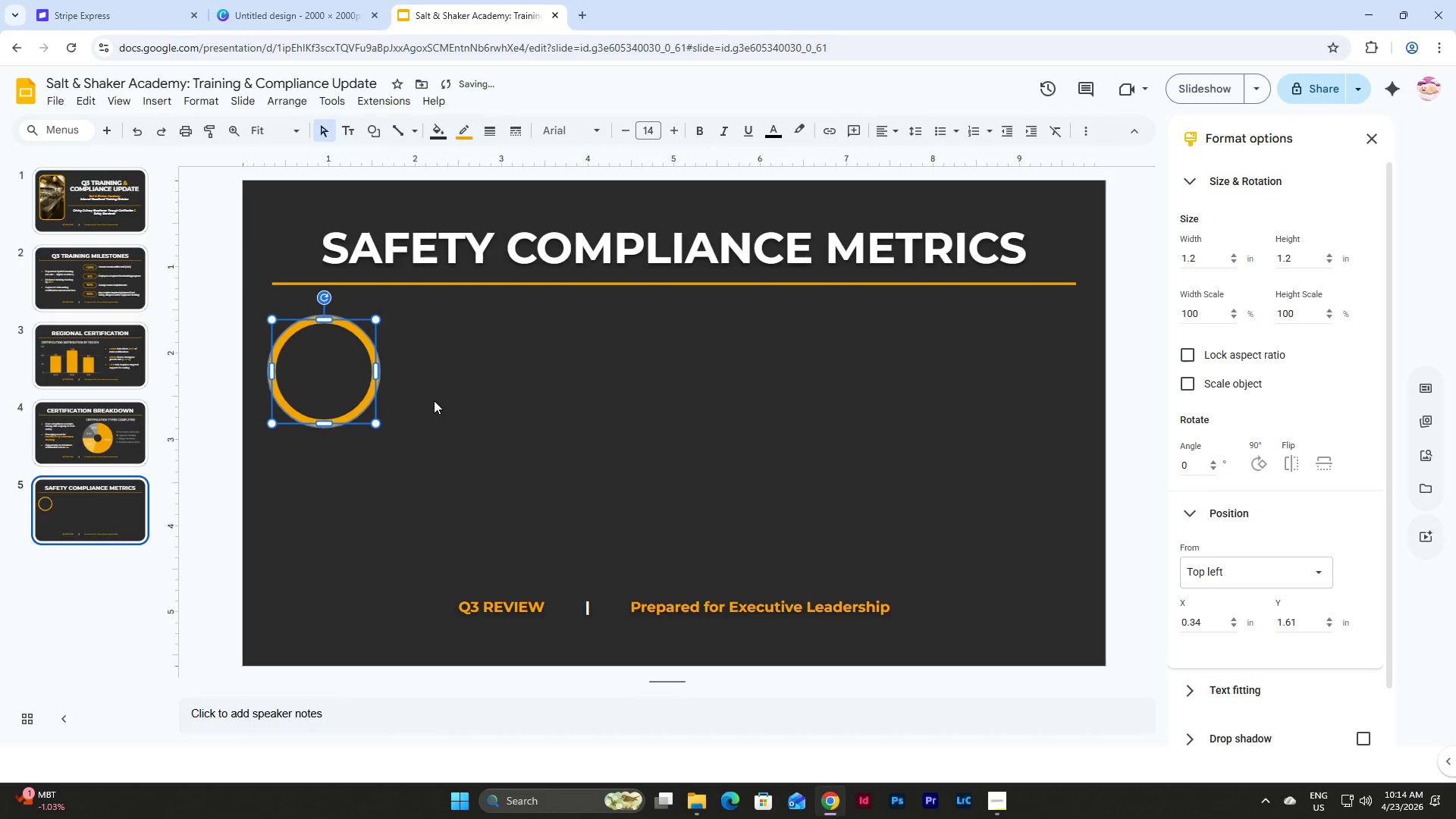 
left_click([519, 425])
 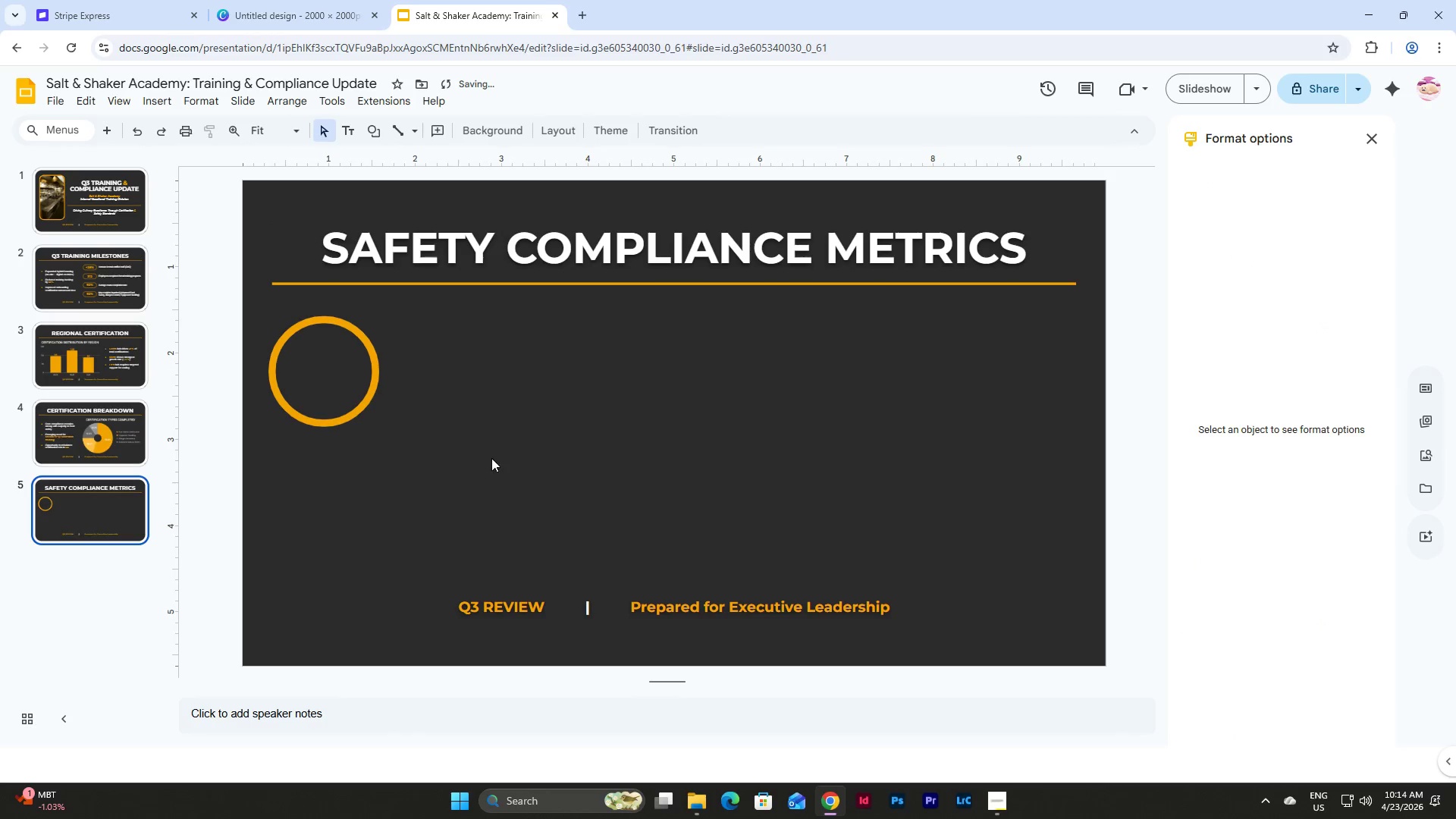 
left_click_drag(start_coordinate=[490, 460], to_coordinate=[248, 331])
 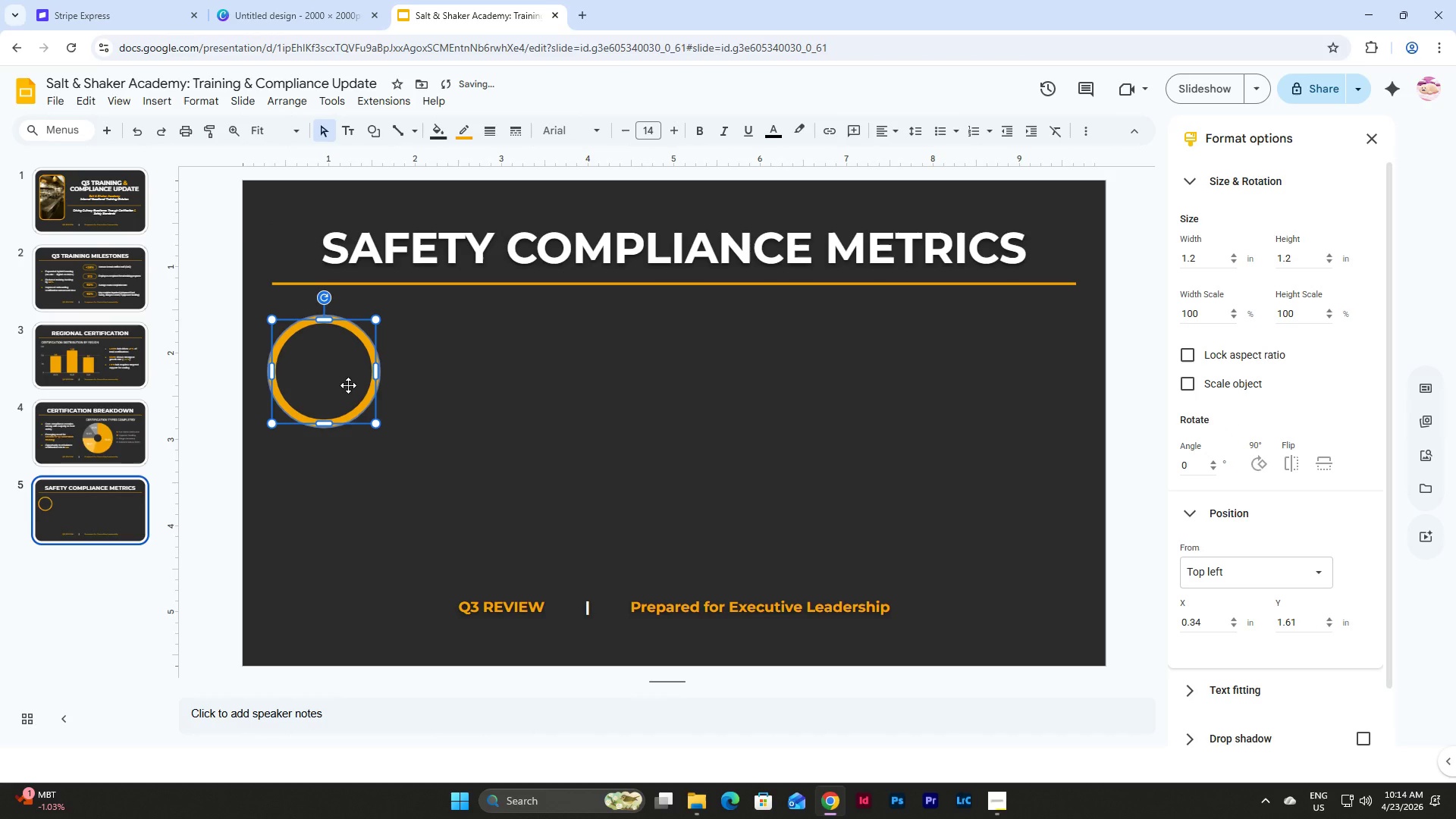 
key(Control+D)
 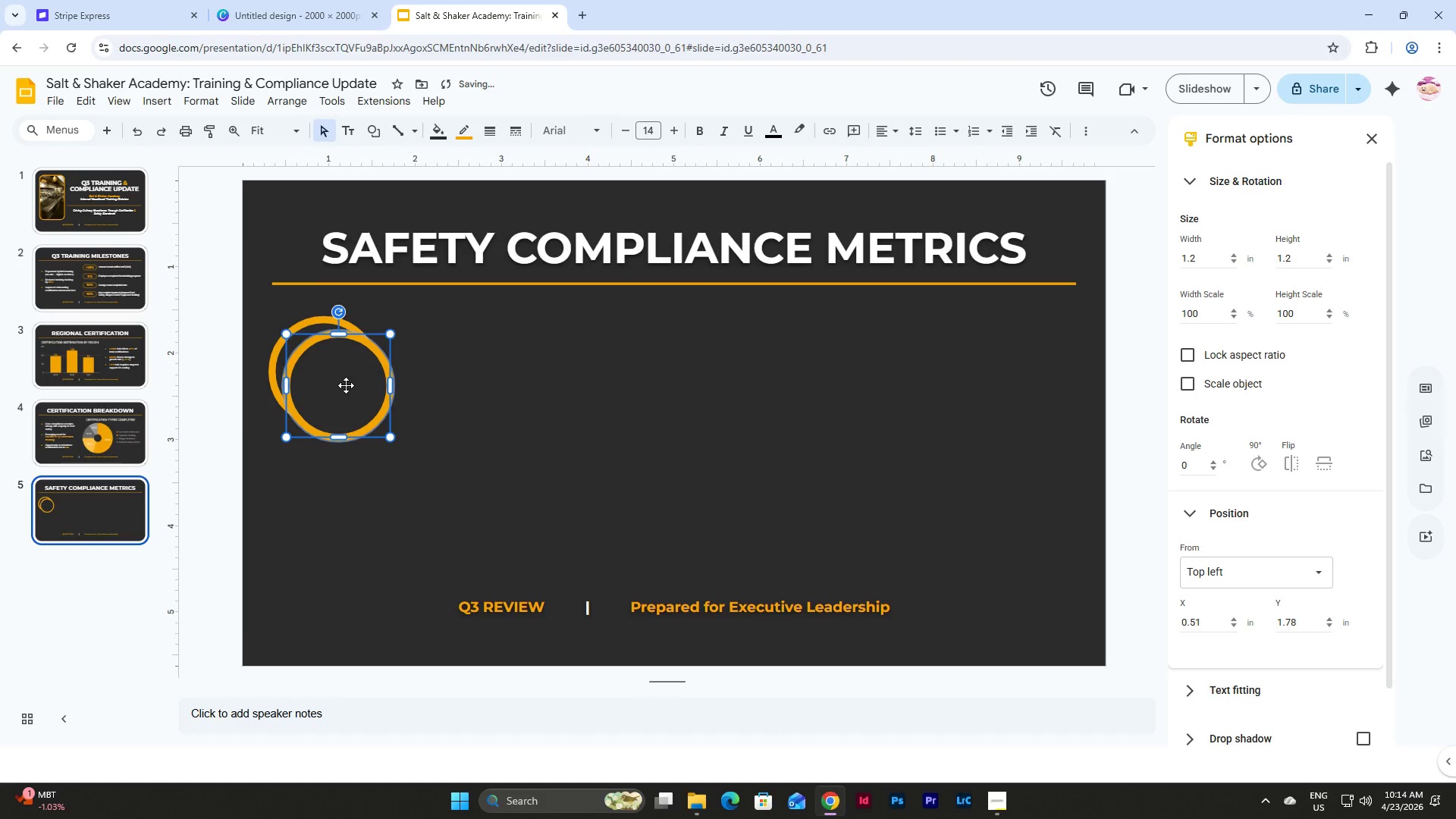 
left_click_drag(start_coordinate=[346, 385], to_coordinate=[334, 515])
 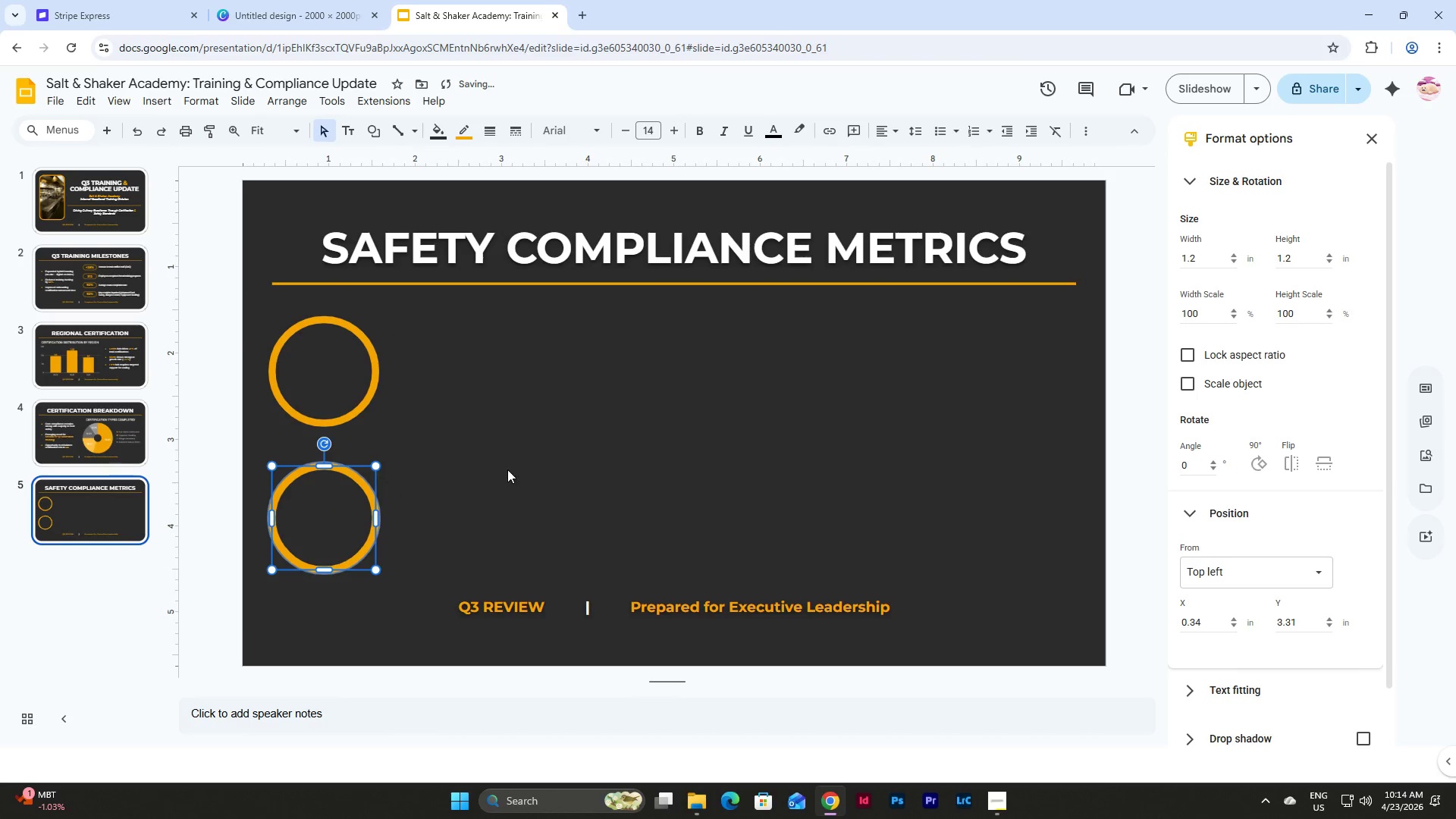 
left_click([507, 469])
 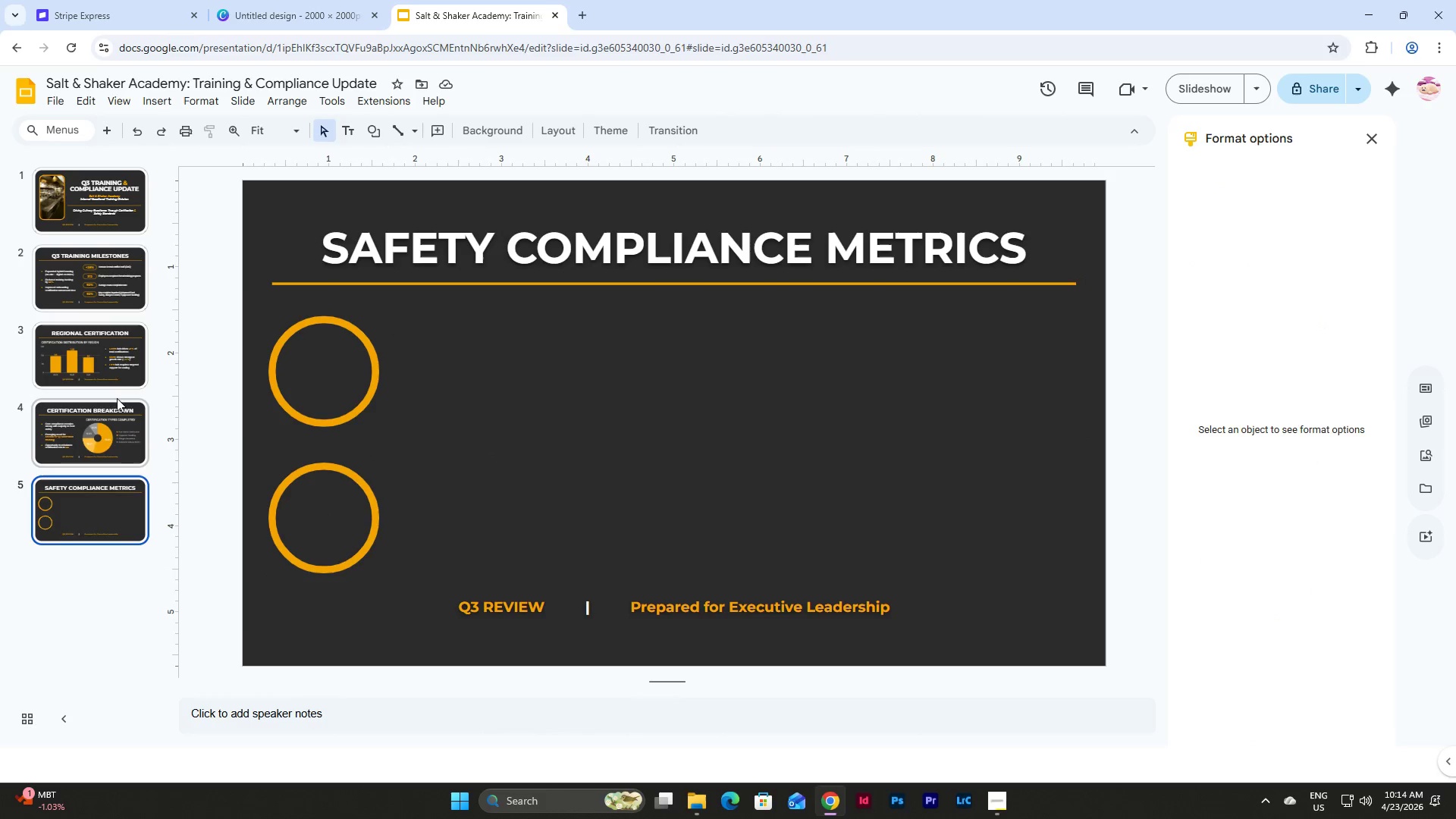 
wait(6.58)
 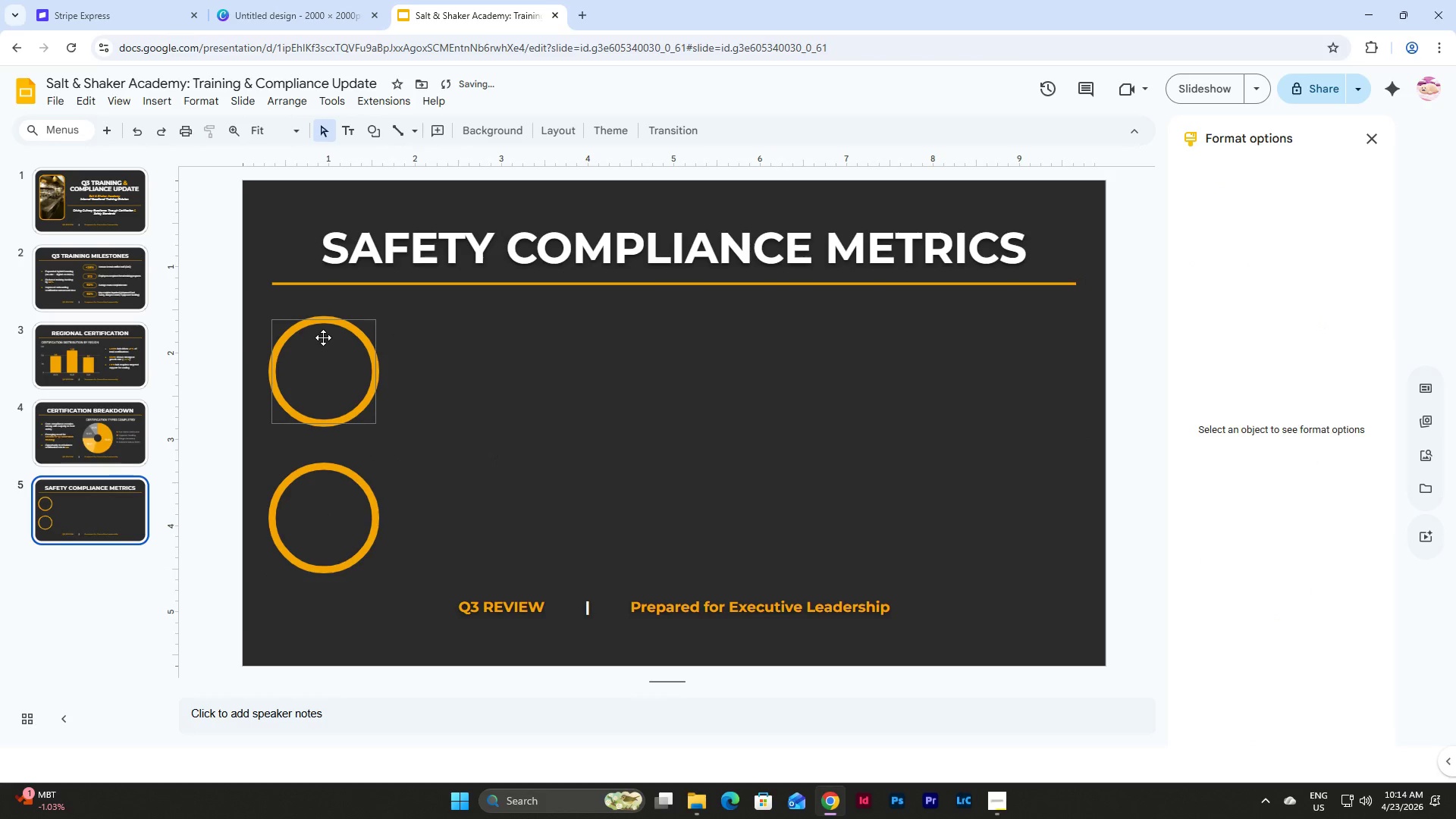 
left_click([105, 347])
 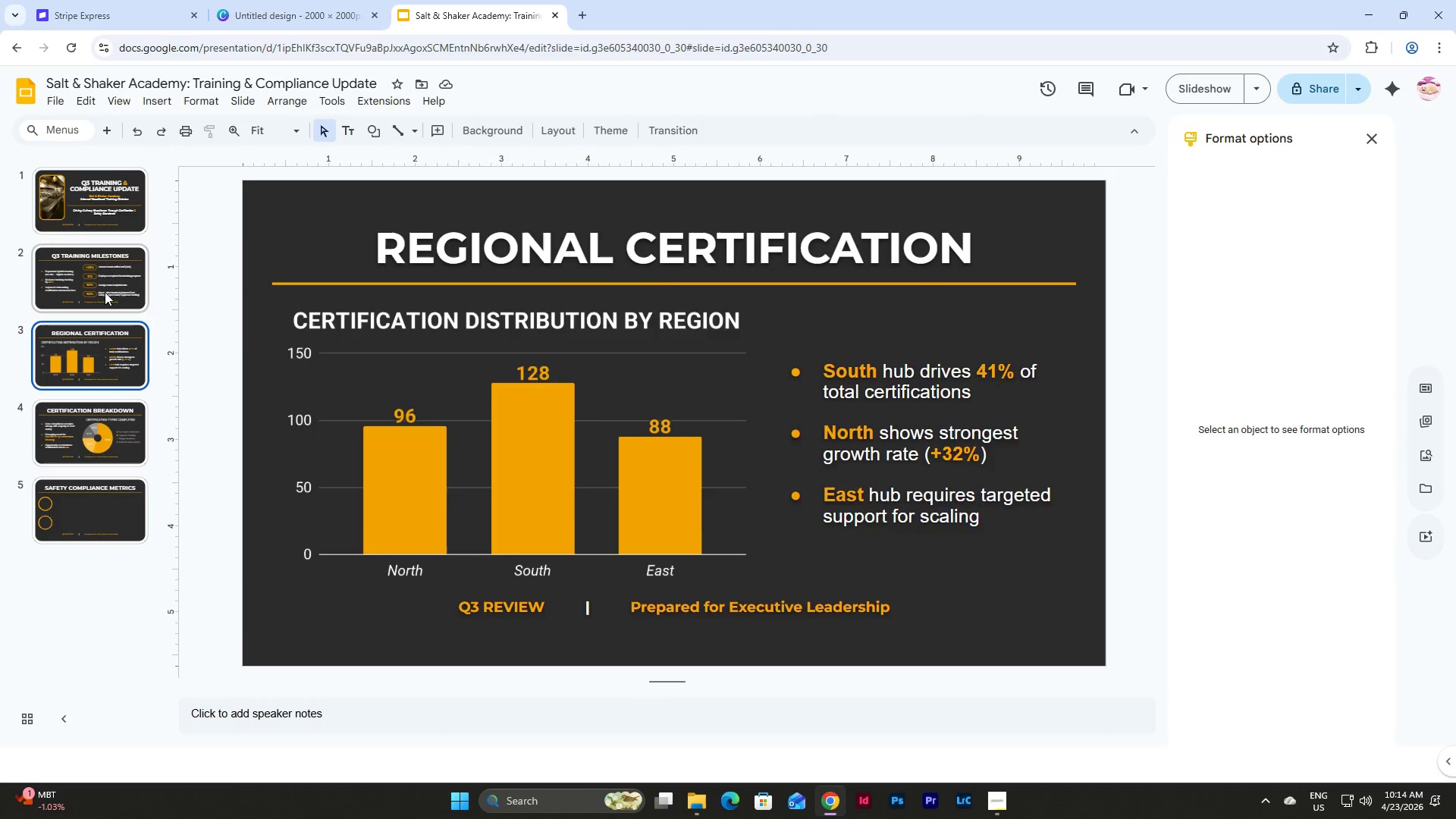 
double_click([105, 292])
 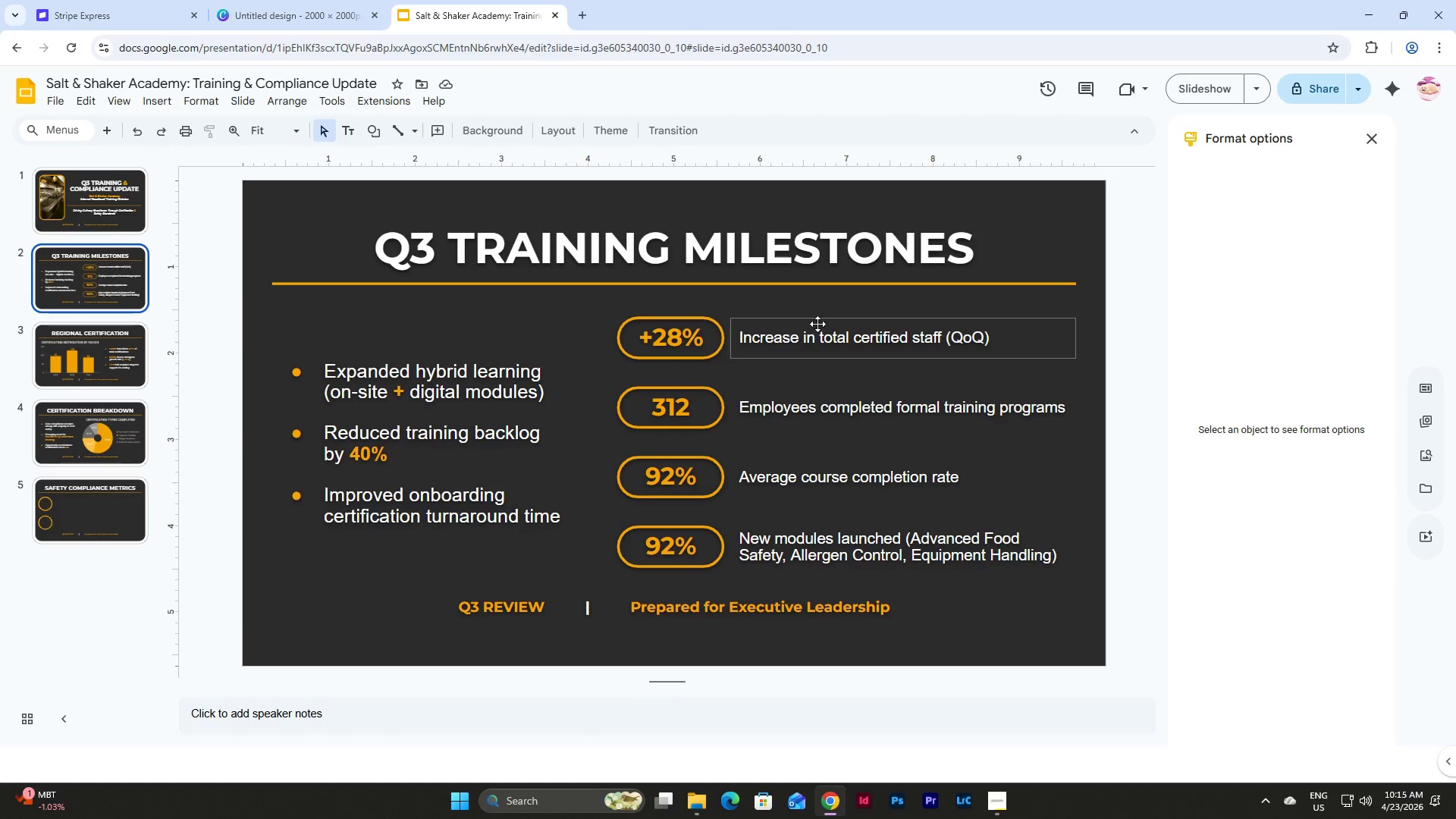 
left_click([819, 322])
 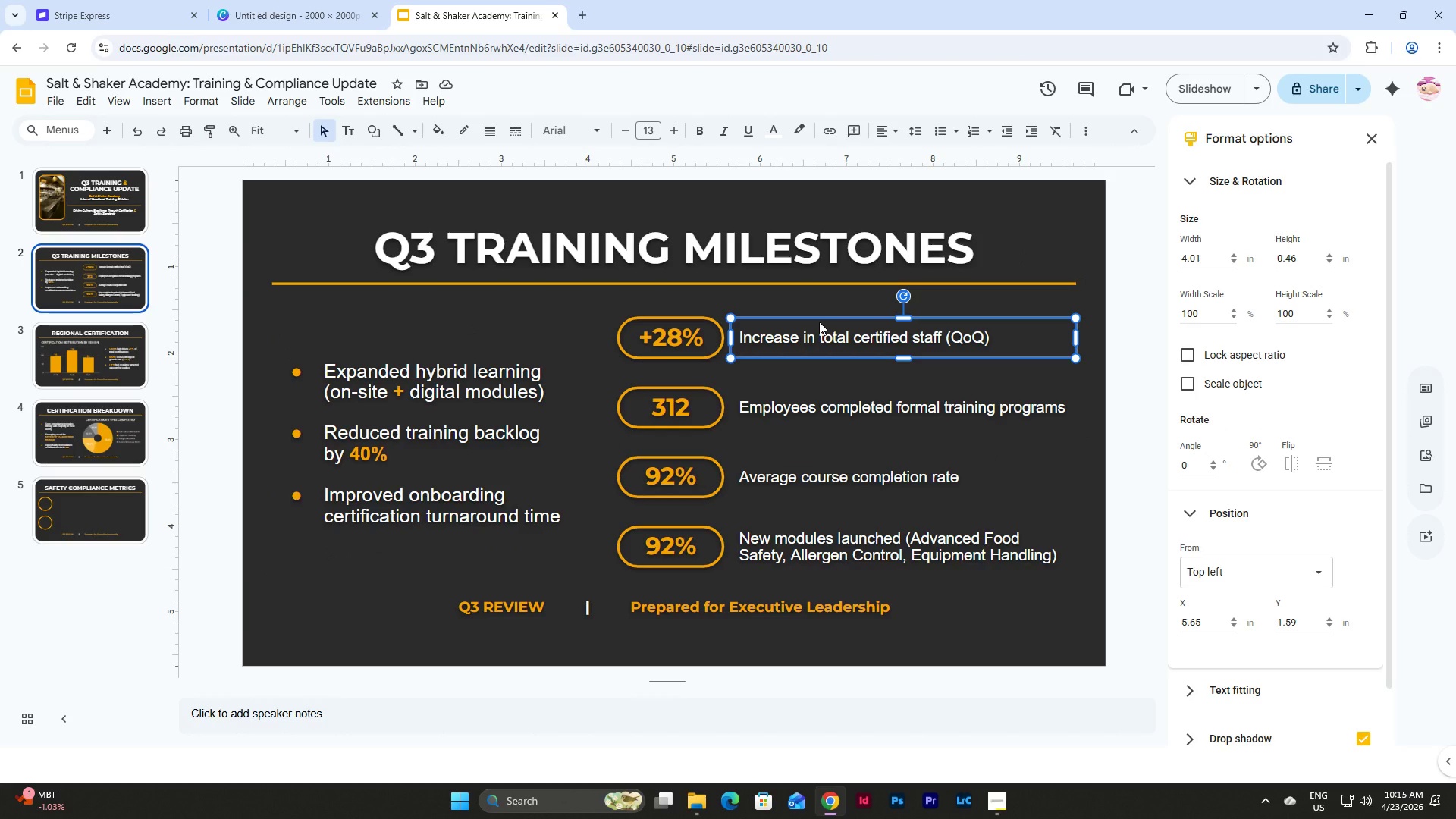 
key(Control+C)
 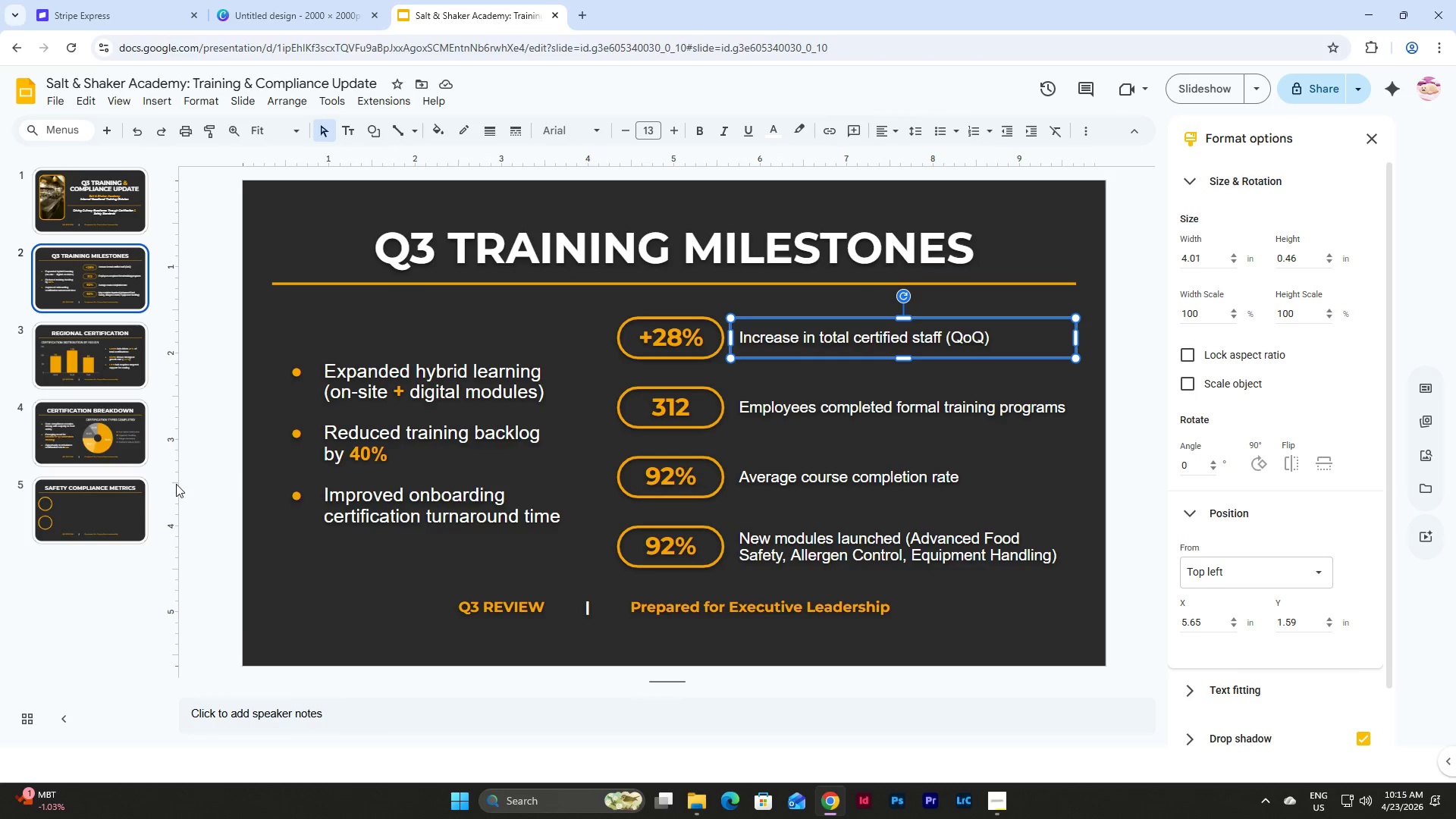 
left_click([116, 510])
 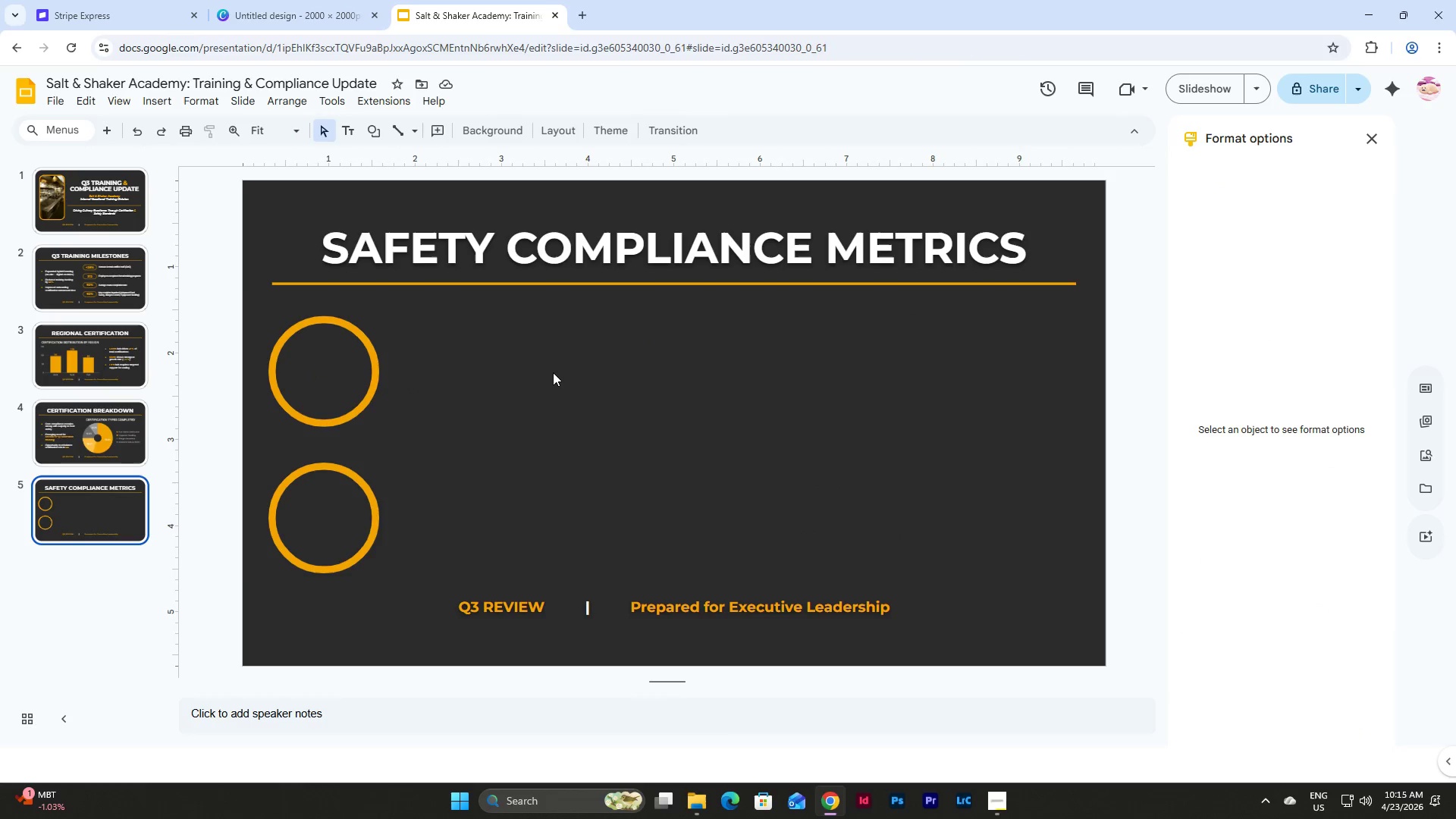 
left_click([548, 371])
 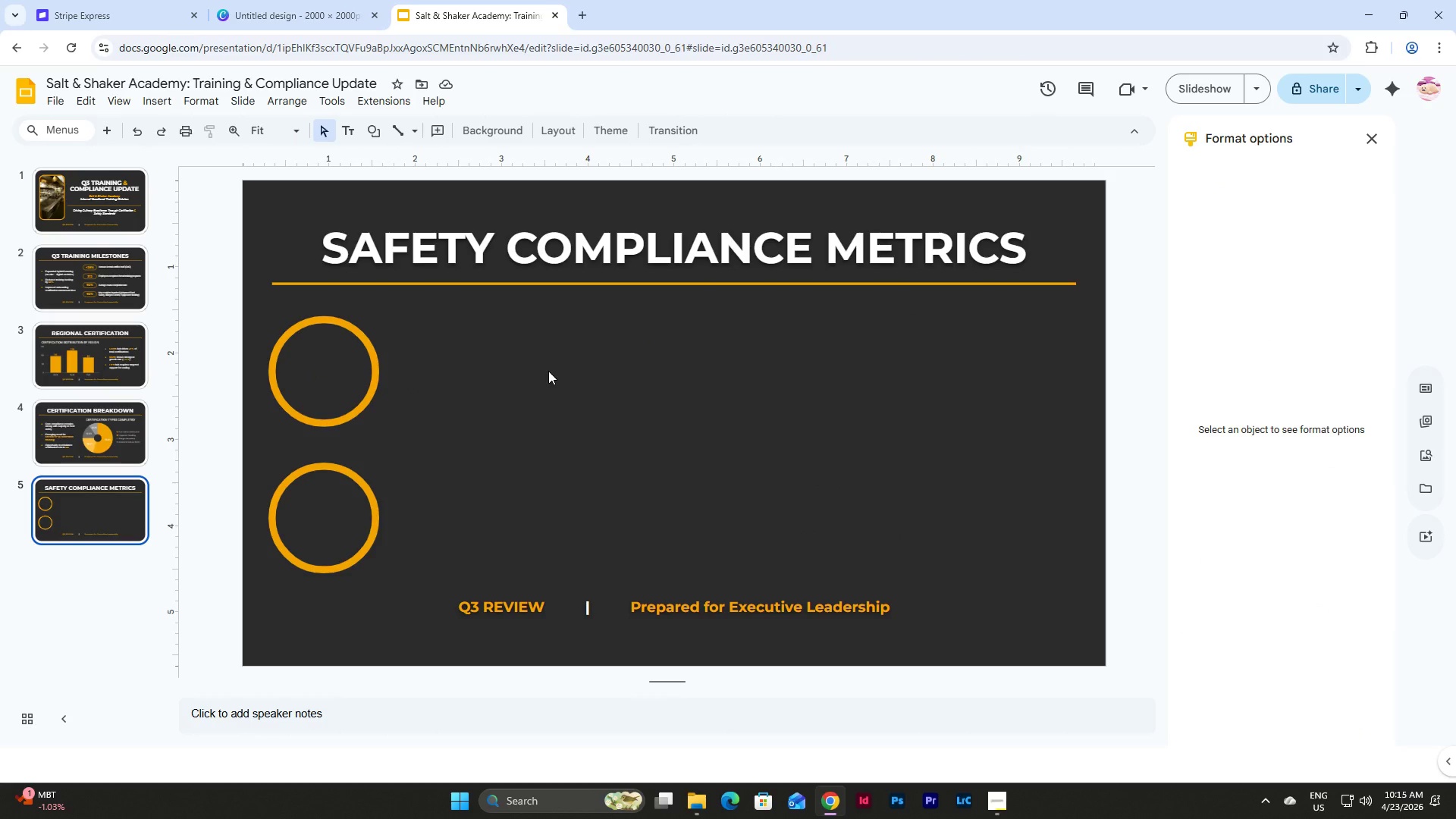 
key(Control+V)
 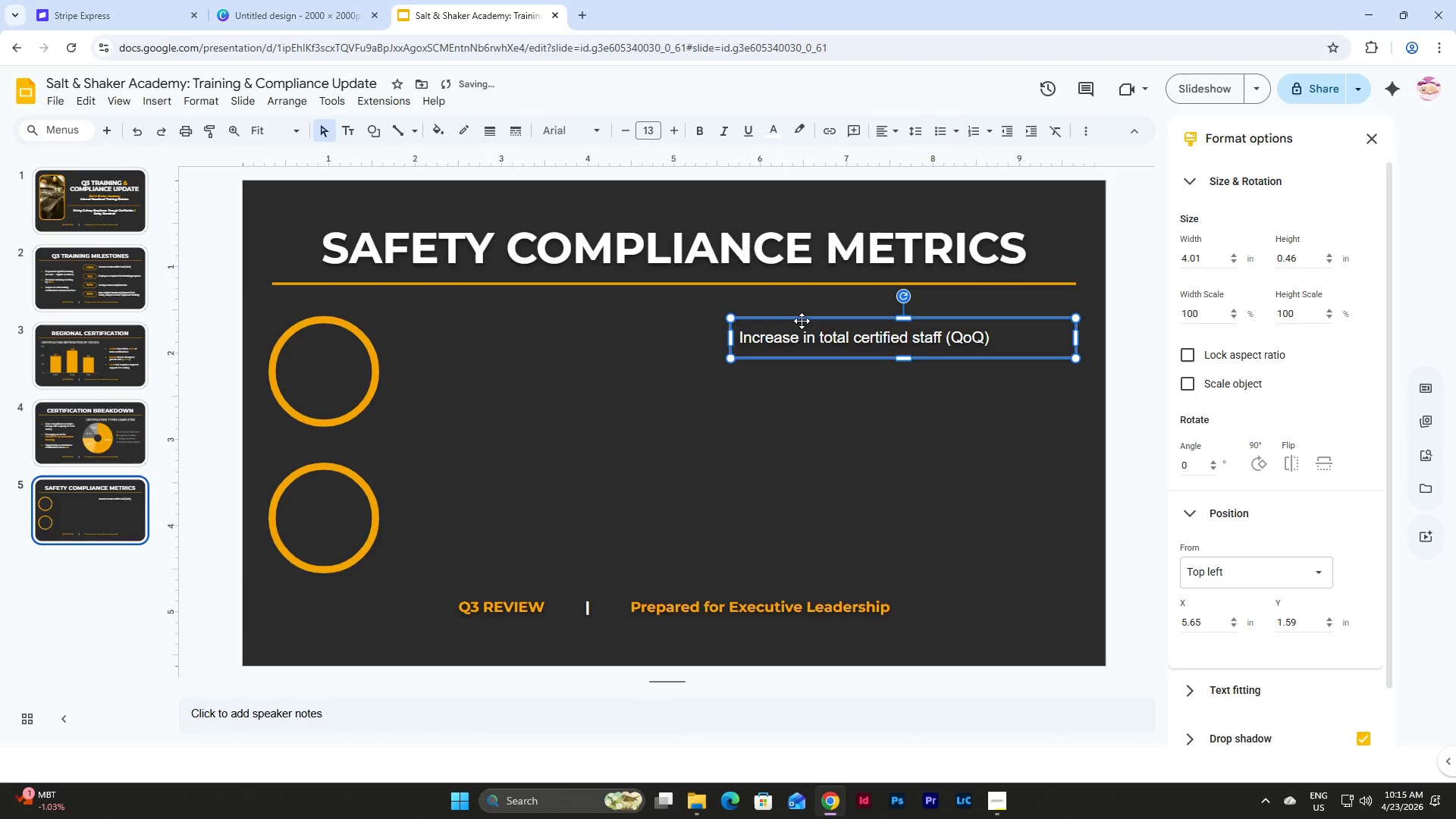 
left_click_drag(start_coordinate=[802, 321], to_coordinate=[466, 353])
 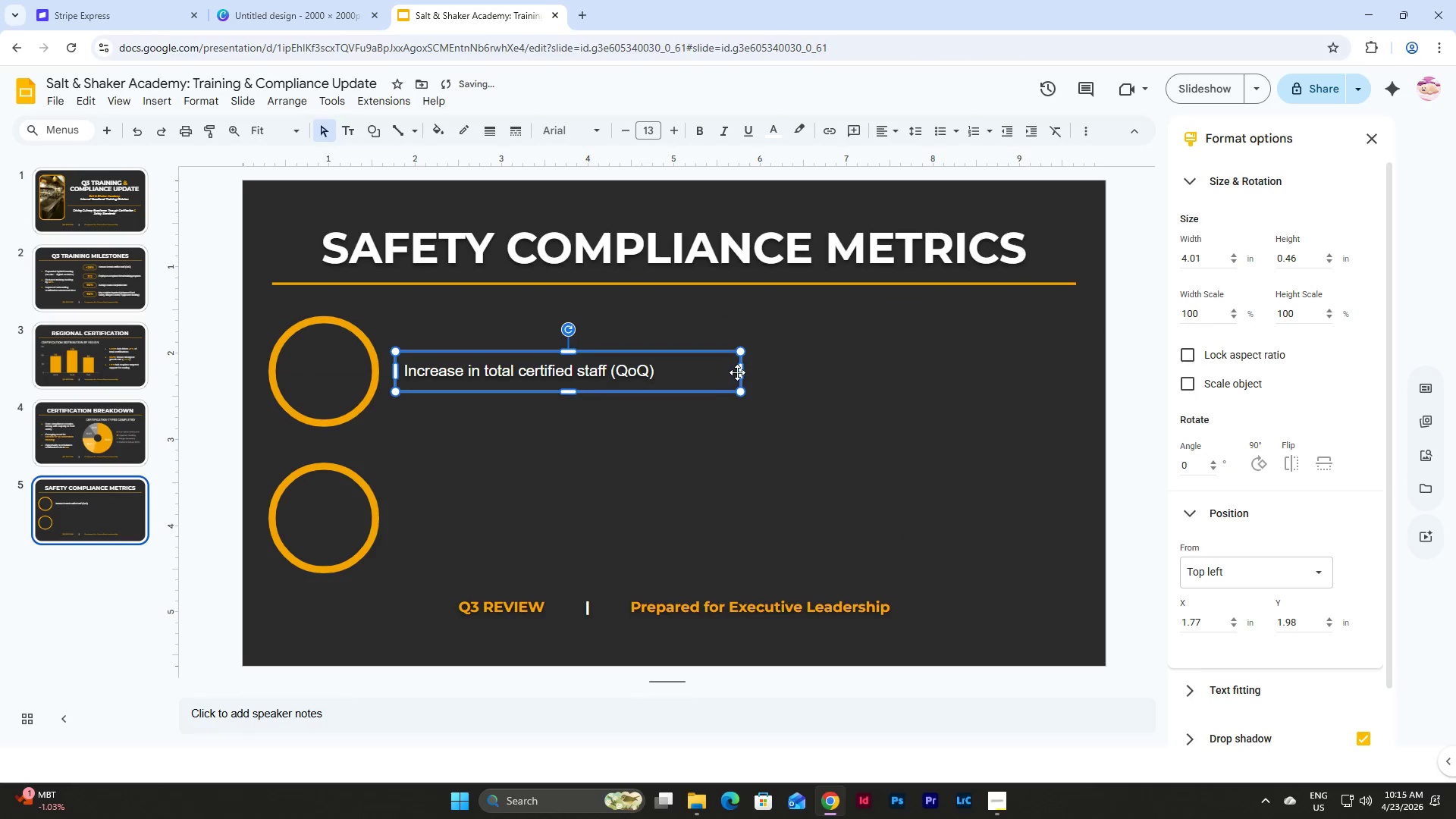 
left_click_drag(start_coordinate=[742, 372], to_coordinate=[671, 368])
 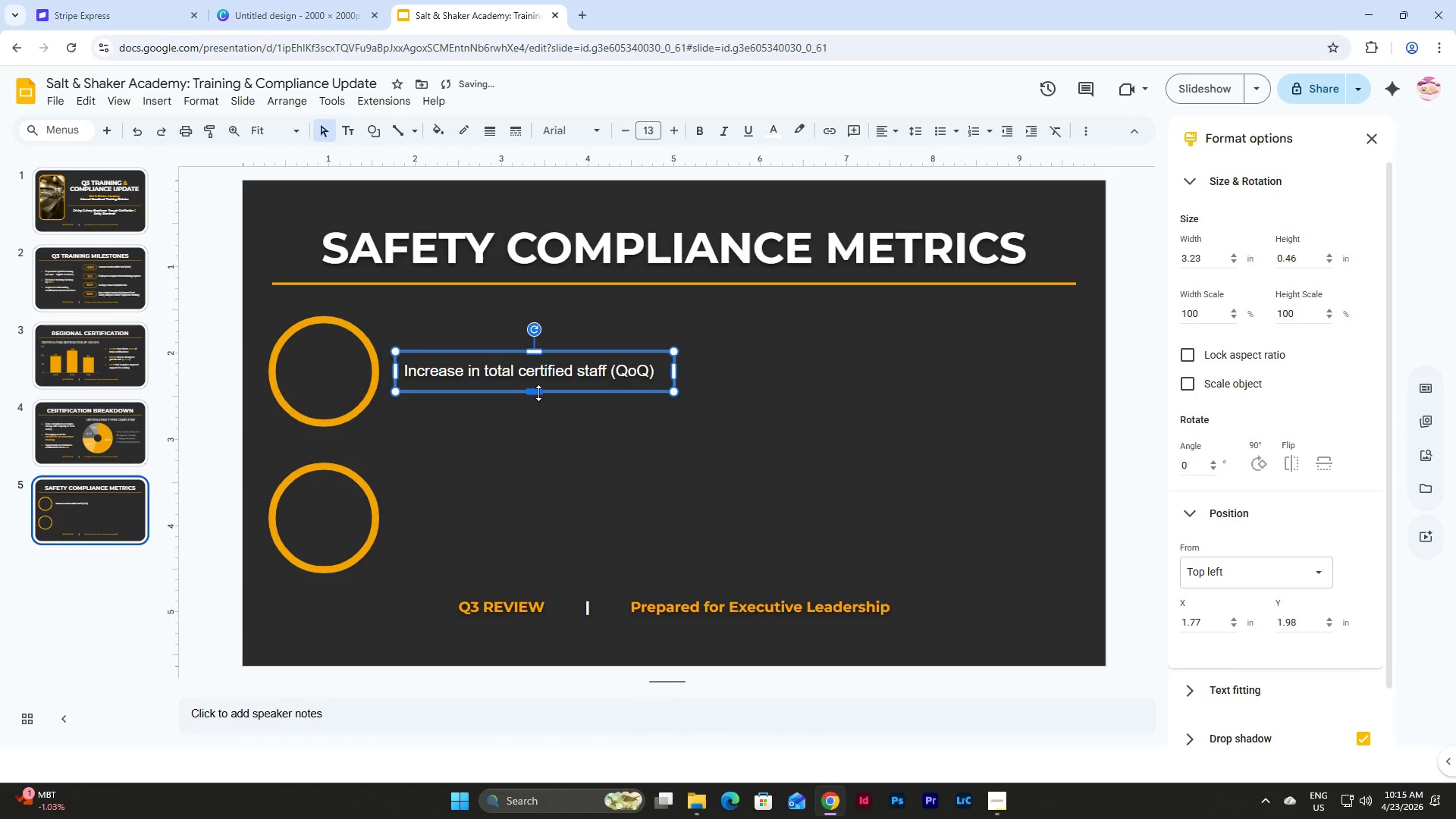 
left_click_drag(start_coordinate=[538, 394], to_coordinate=[539, 423])
 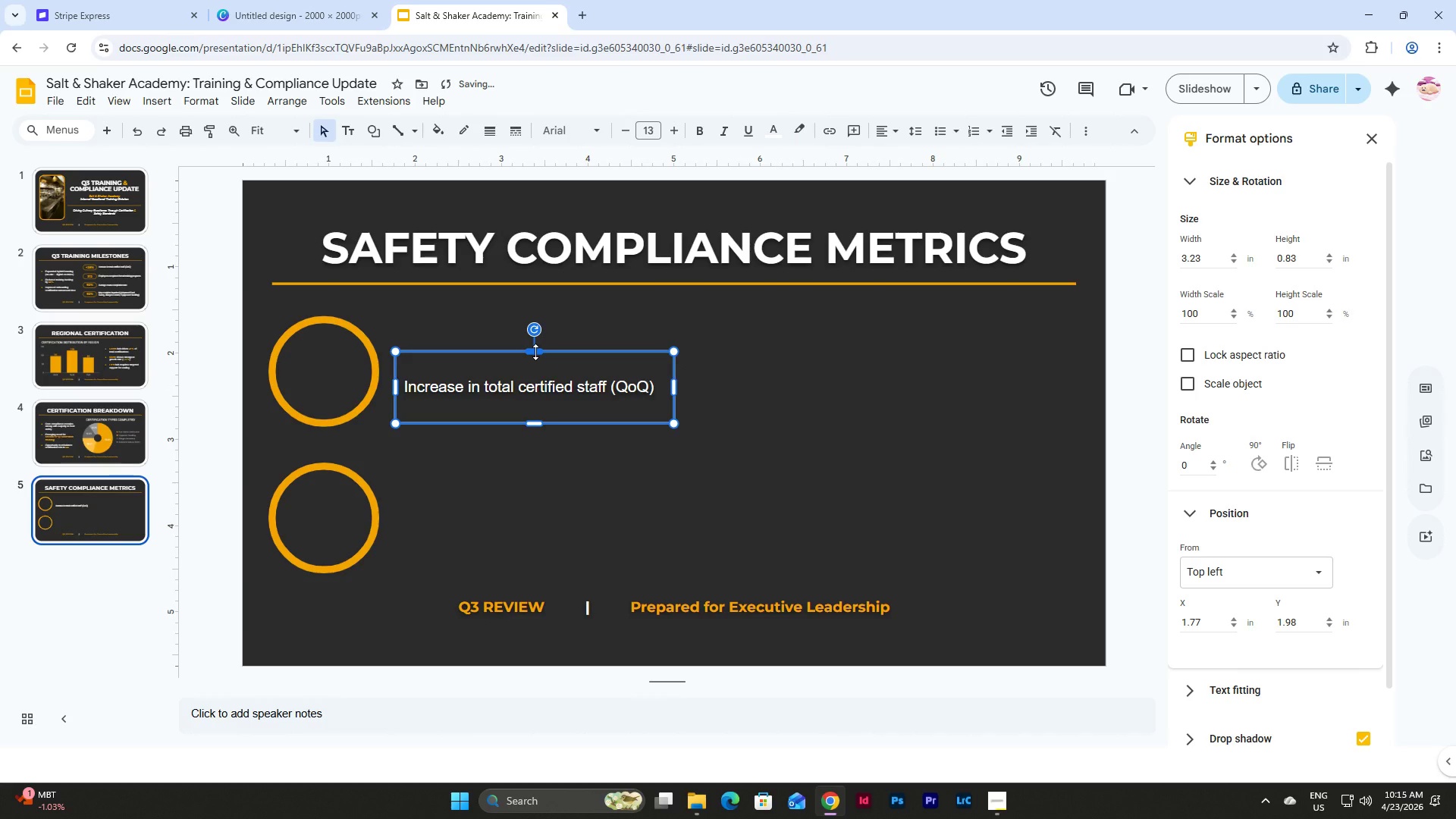 
left_click_drag(start_coordinate=[535, 352], to_coordinate=[535, 320])
 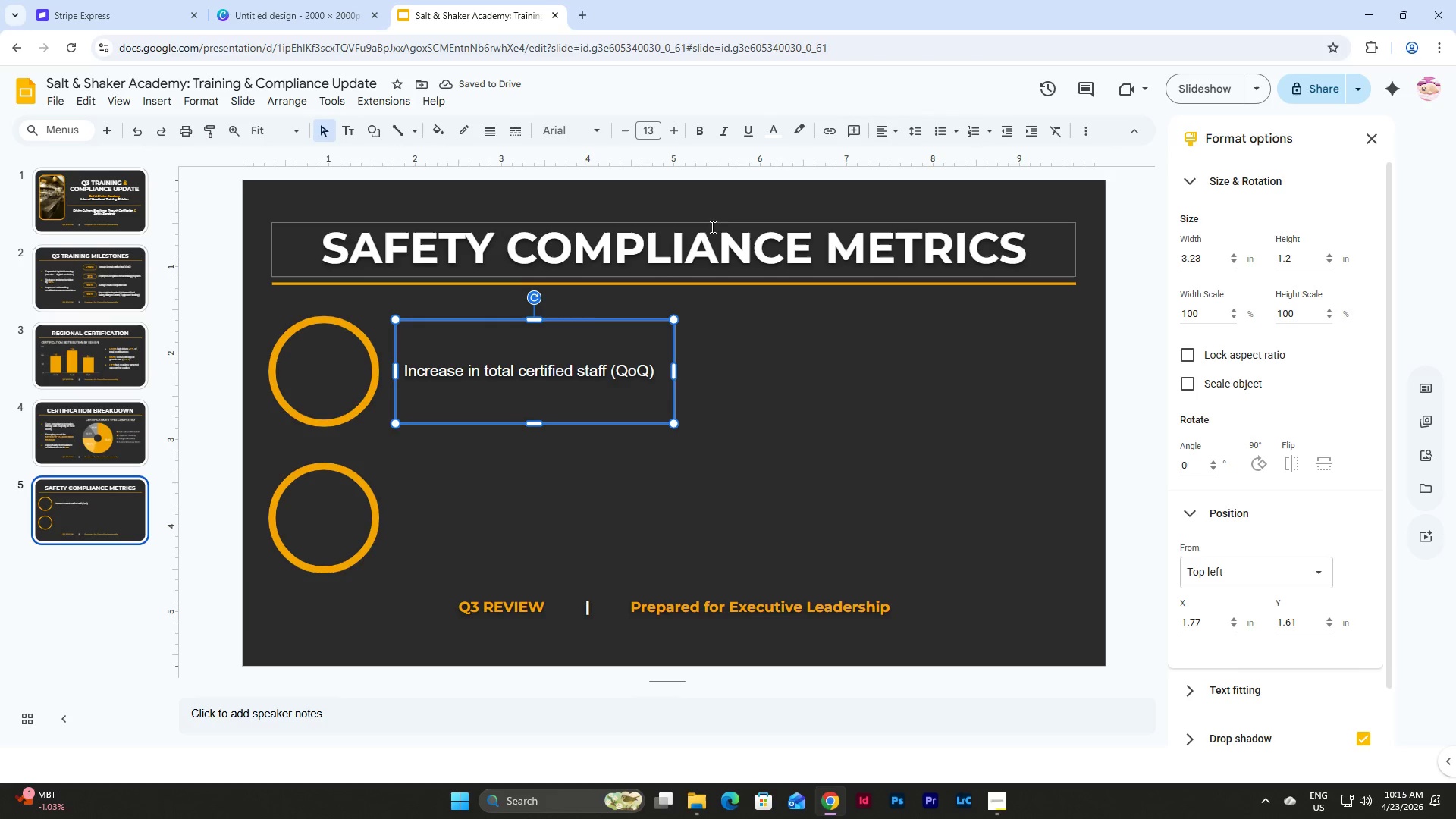 
left_click([654, 124])
 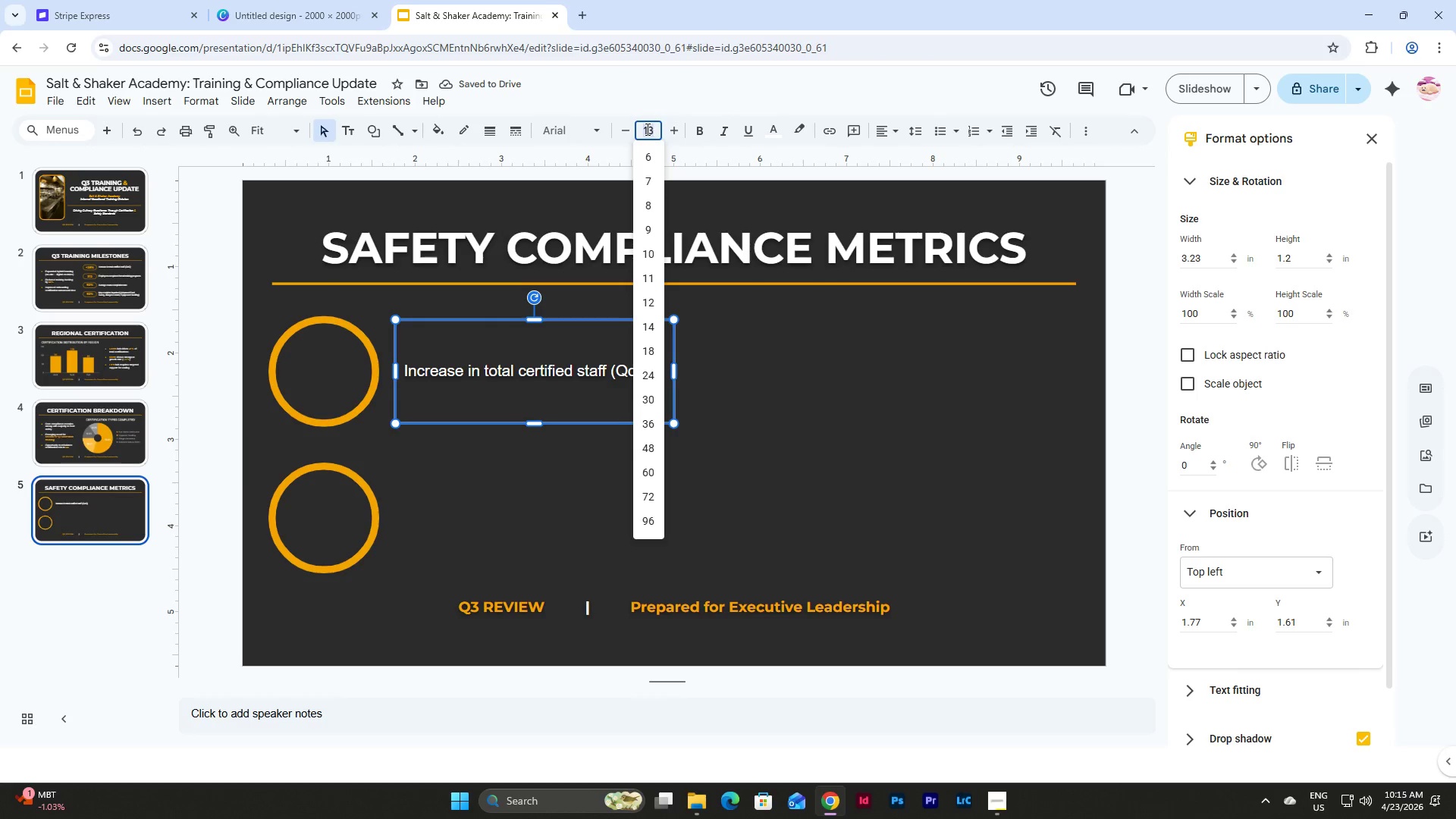 
key(Numpad1)
 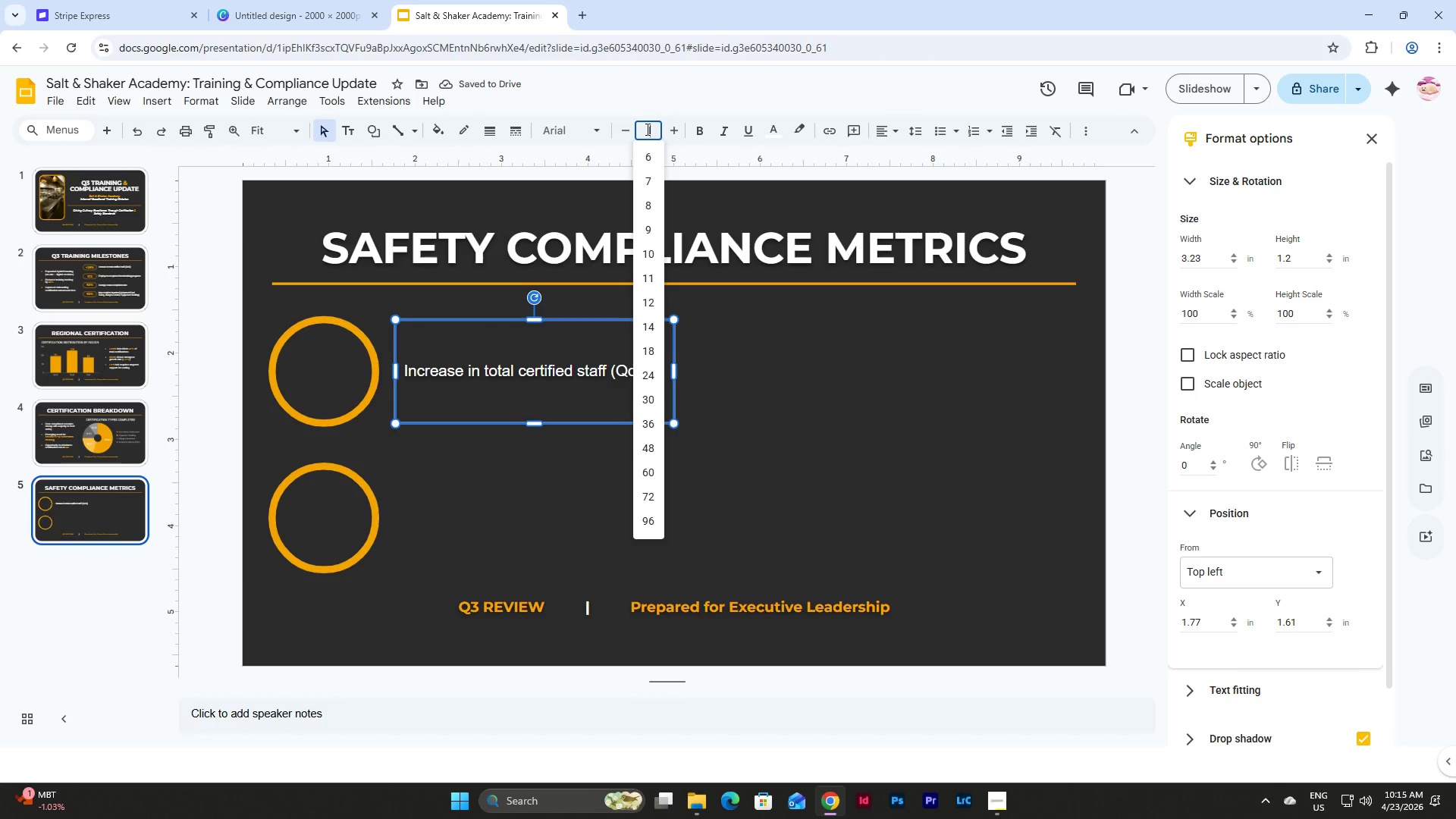 
key(Numpad6)
 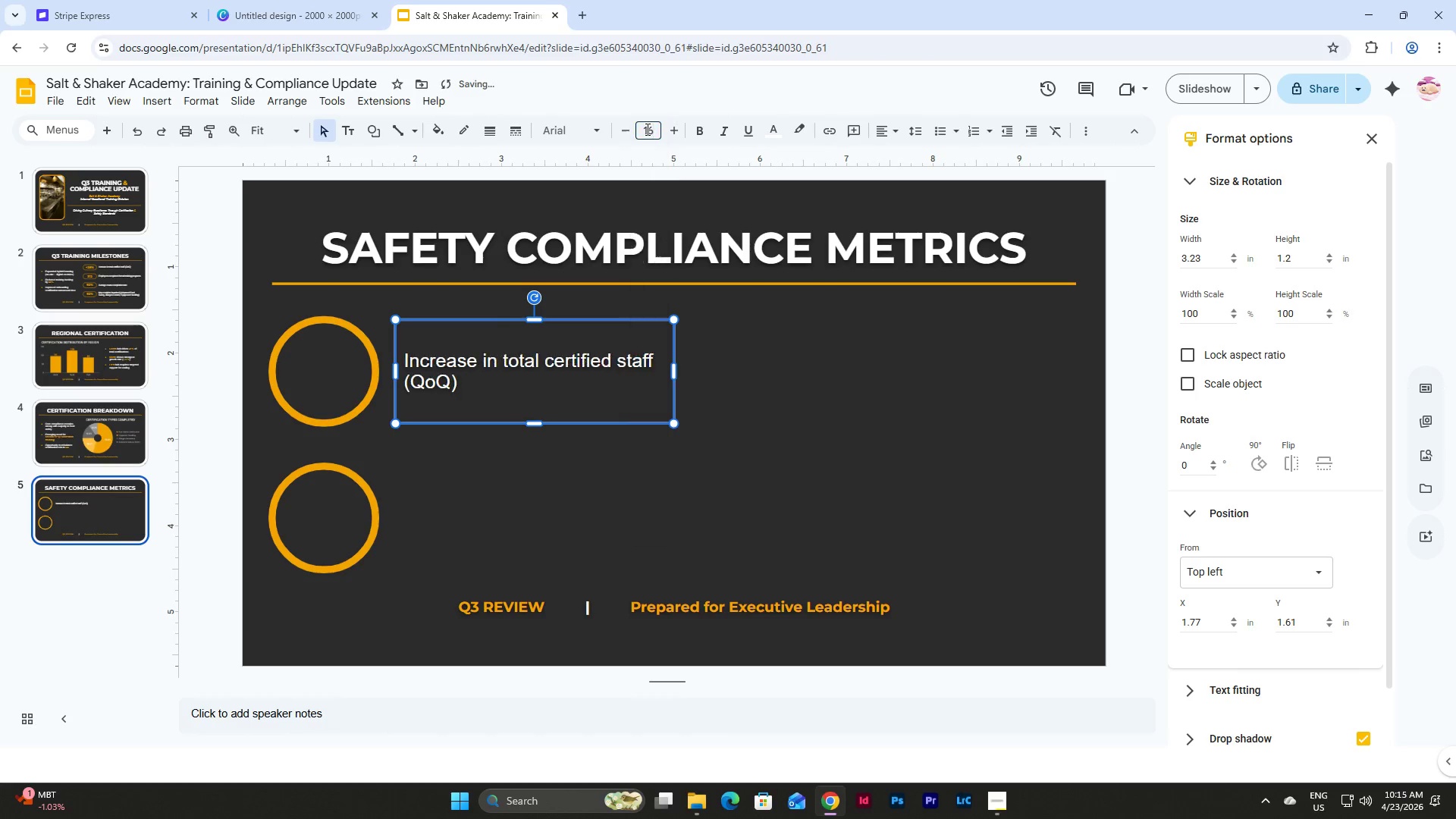 
key(NumpadEnter)
 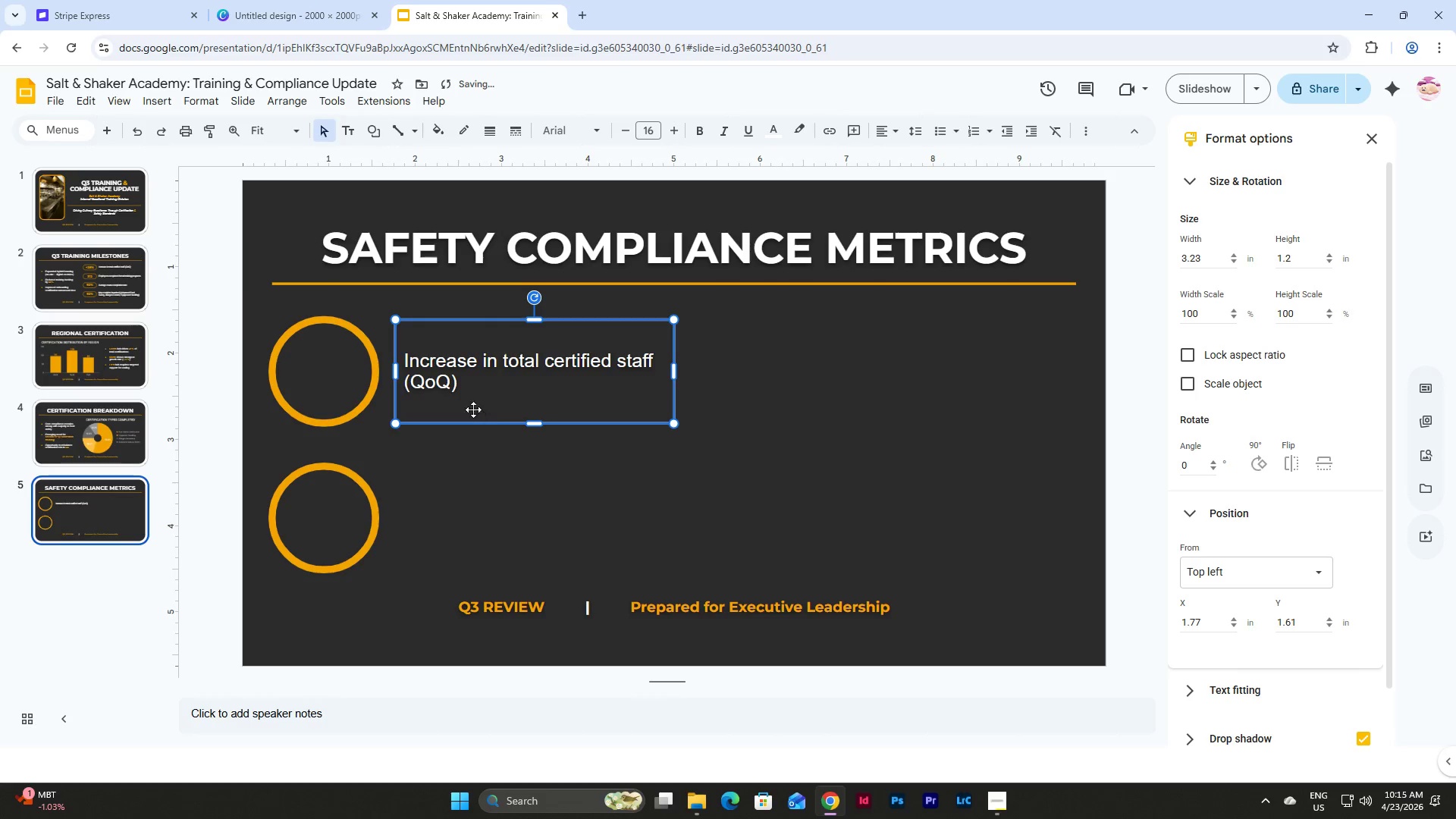 
left_click([476, 374])
 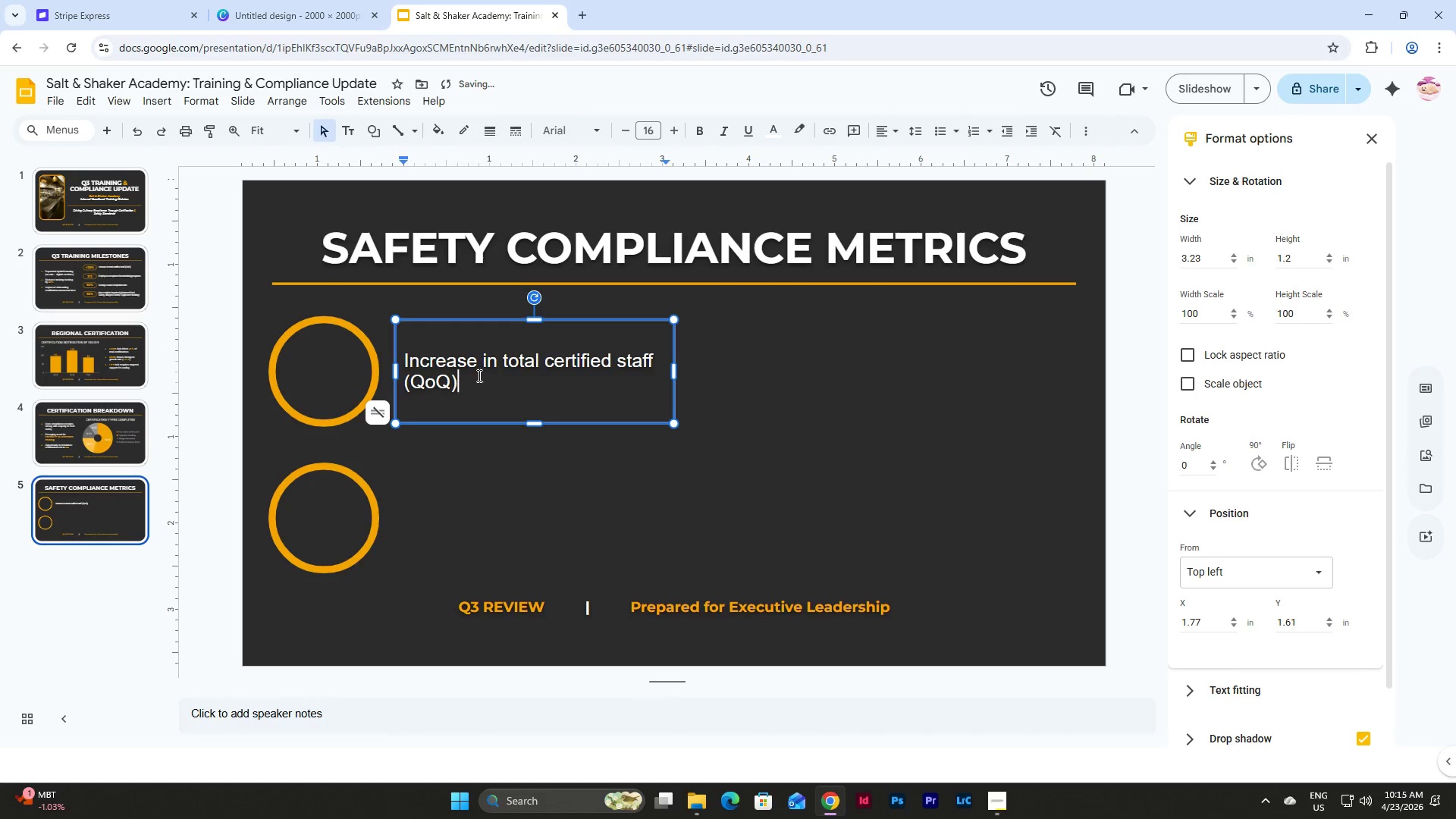 
left_click_drag(start_coordinate=[478, 376], to_coordinate=[393, 337])
 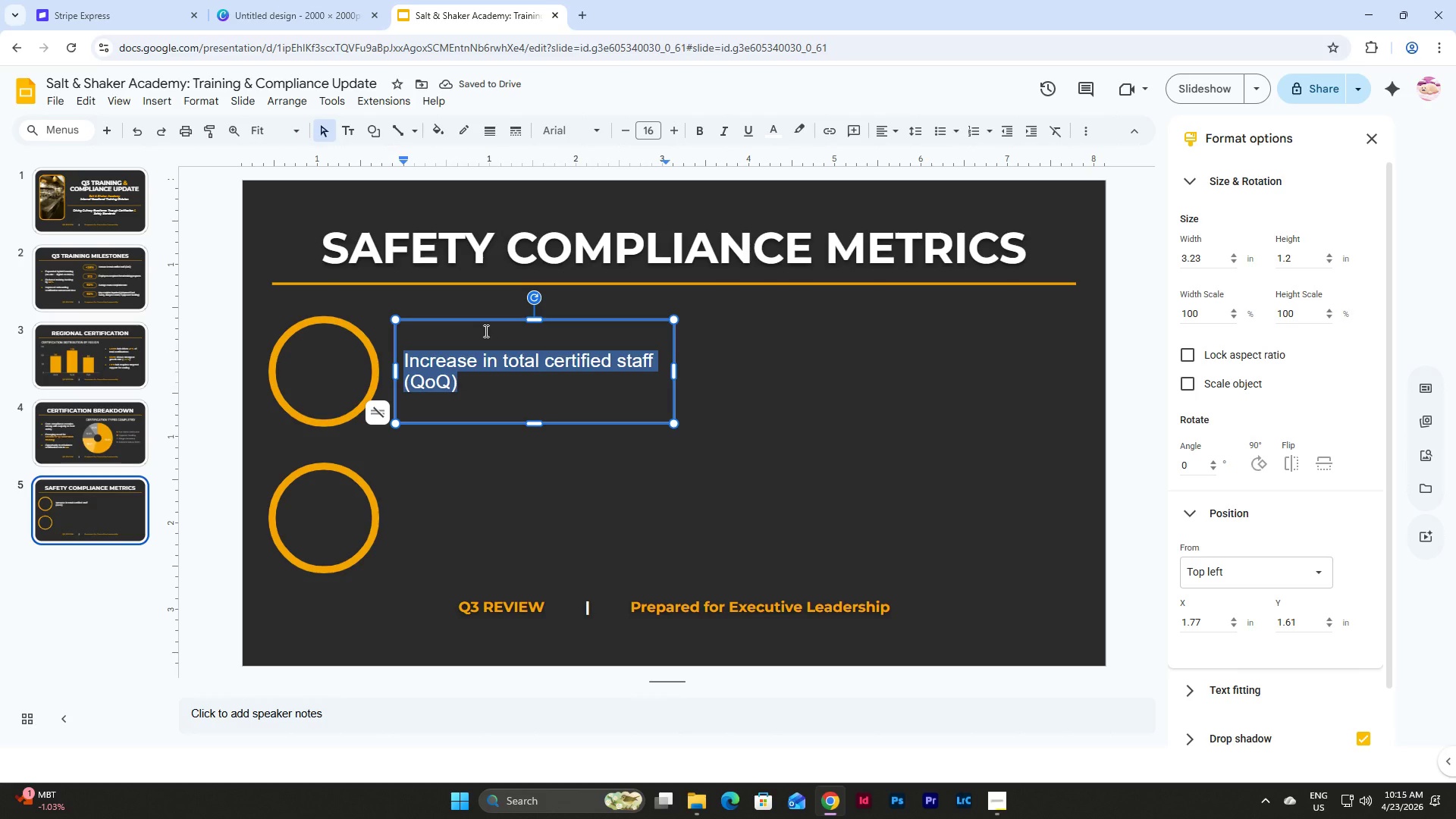 
type(96% Proper Temperature Logging Compliac)
key(Backspace)
type(nce)
 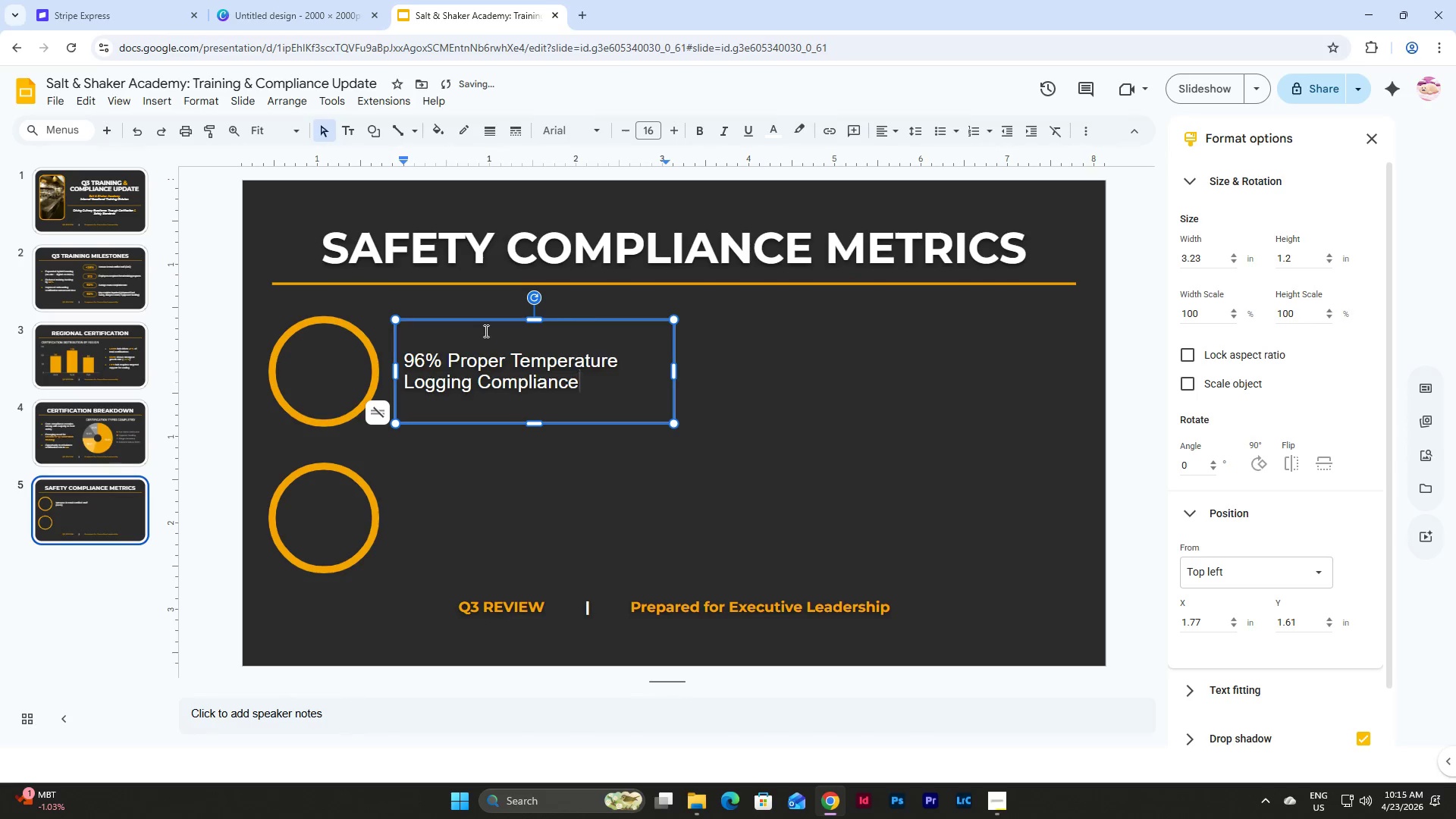 
left_click([606, 460])
 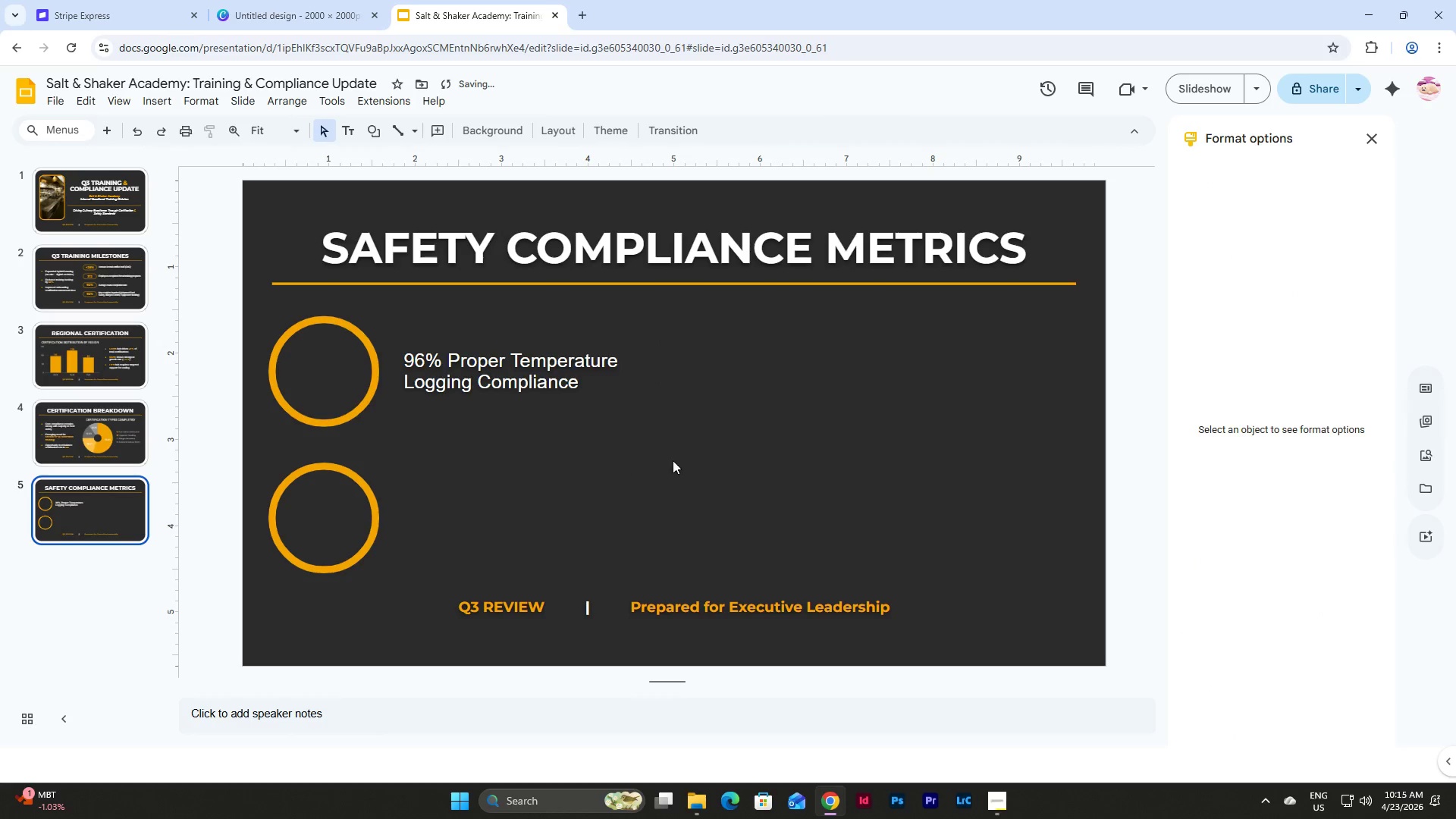 
left_click_drag(start_coordinate=[679, 460], to_coordinate=[475, 325])
 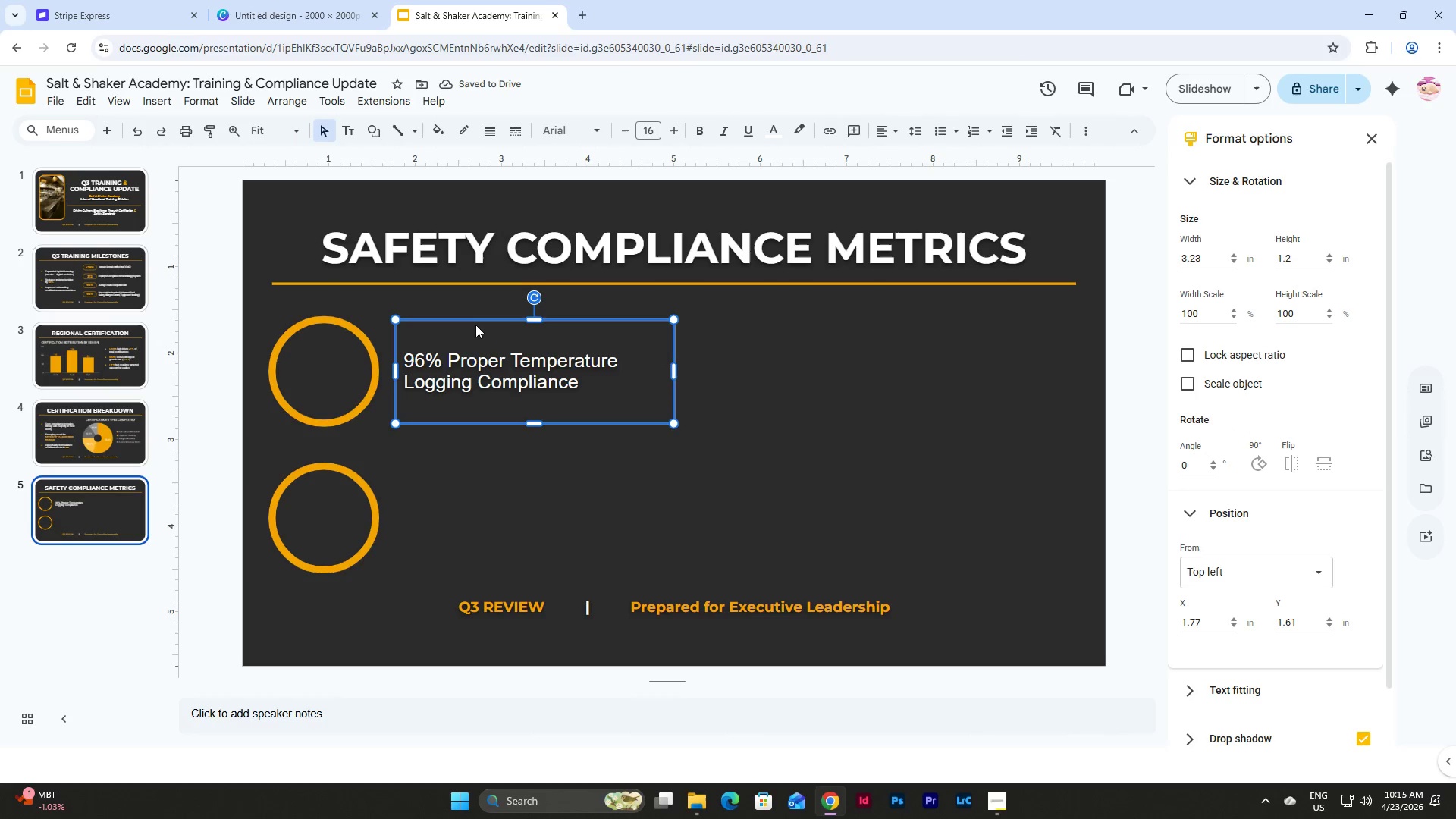 
key(Control+D)
 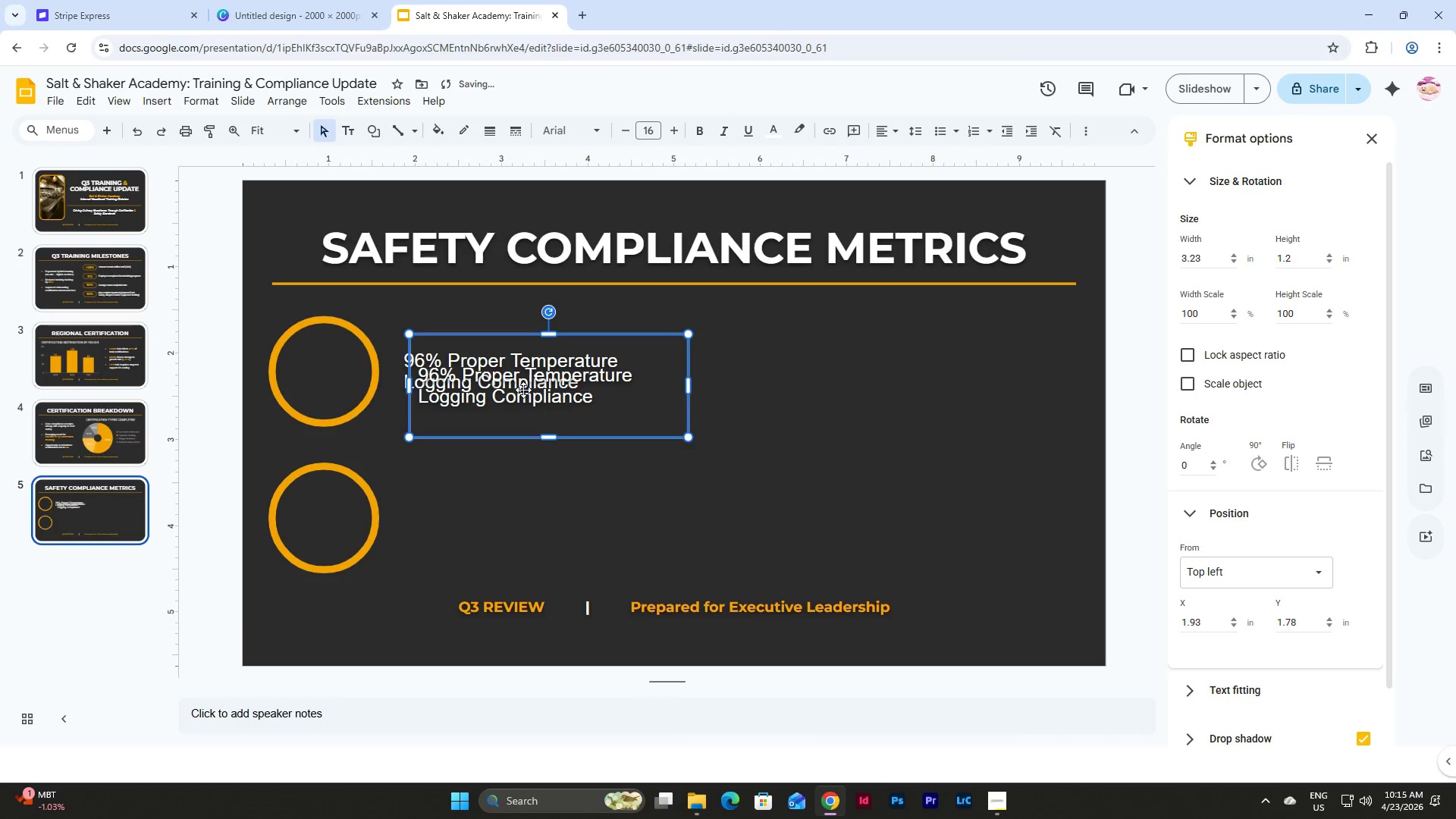 
left_click_drag(start_coordinate=[523, 390], to_coordinate=[482, 524])
 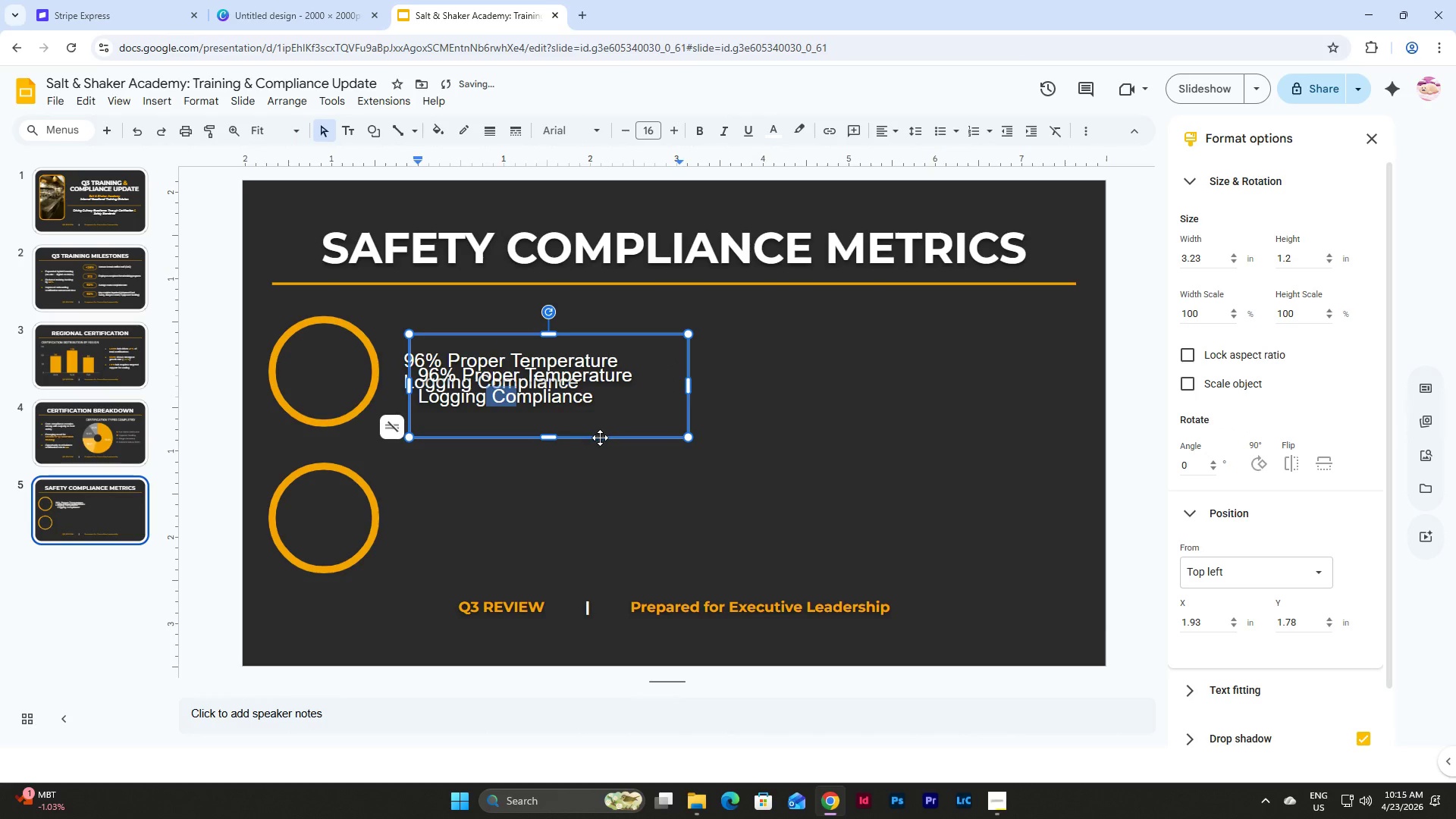 
left_click_drag(start_coordinate=[600, 438], to_coordinate=[586, 570])
 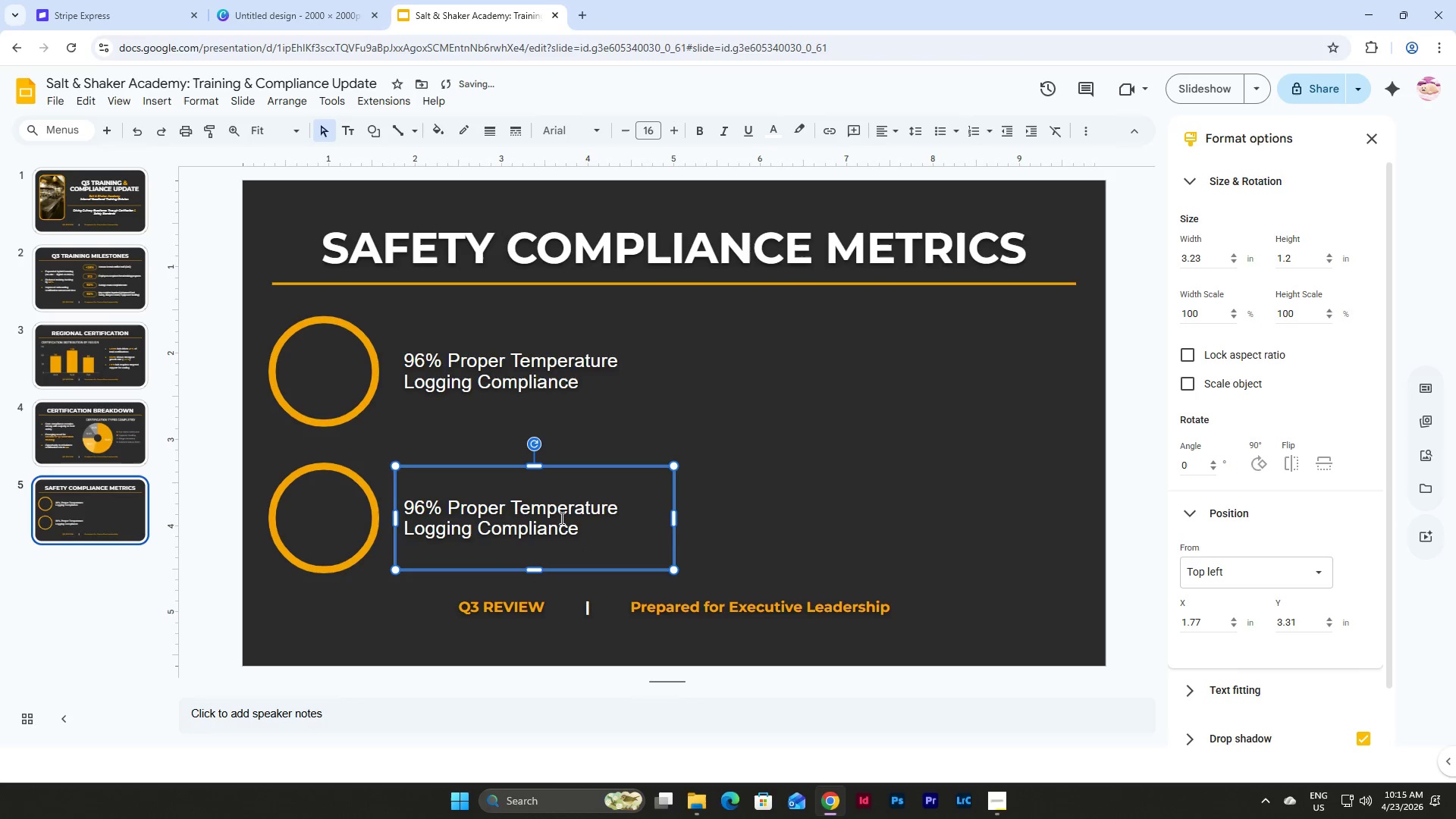 
left_click([557, 513])
 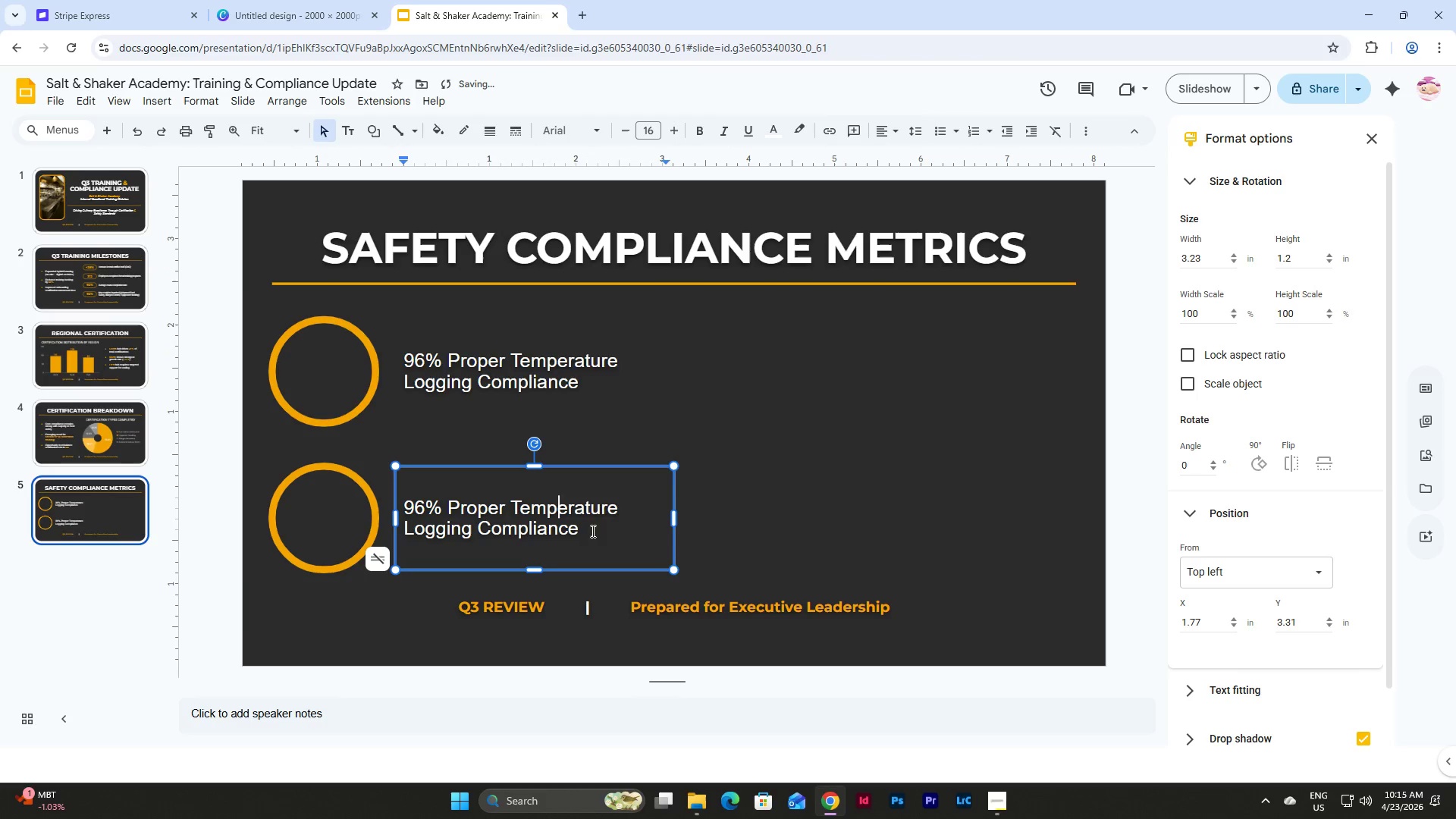 
left_click_drag(start_coordinate=[592, 531], to_coordinate=[352, 470])
 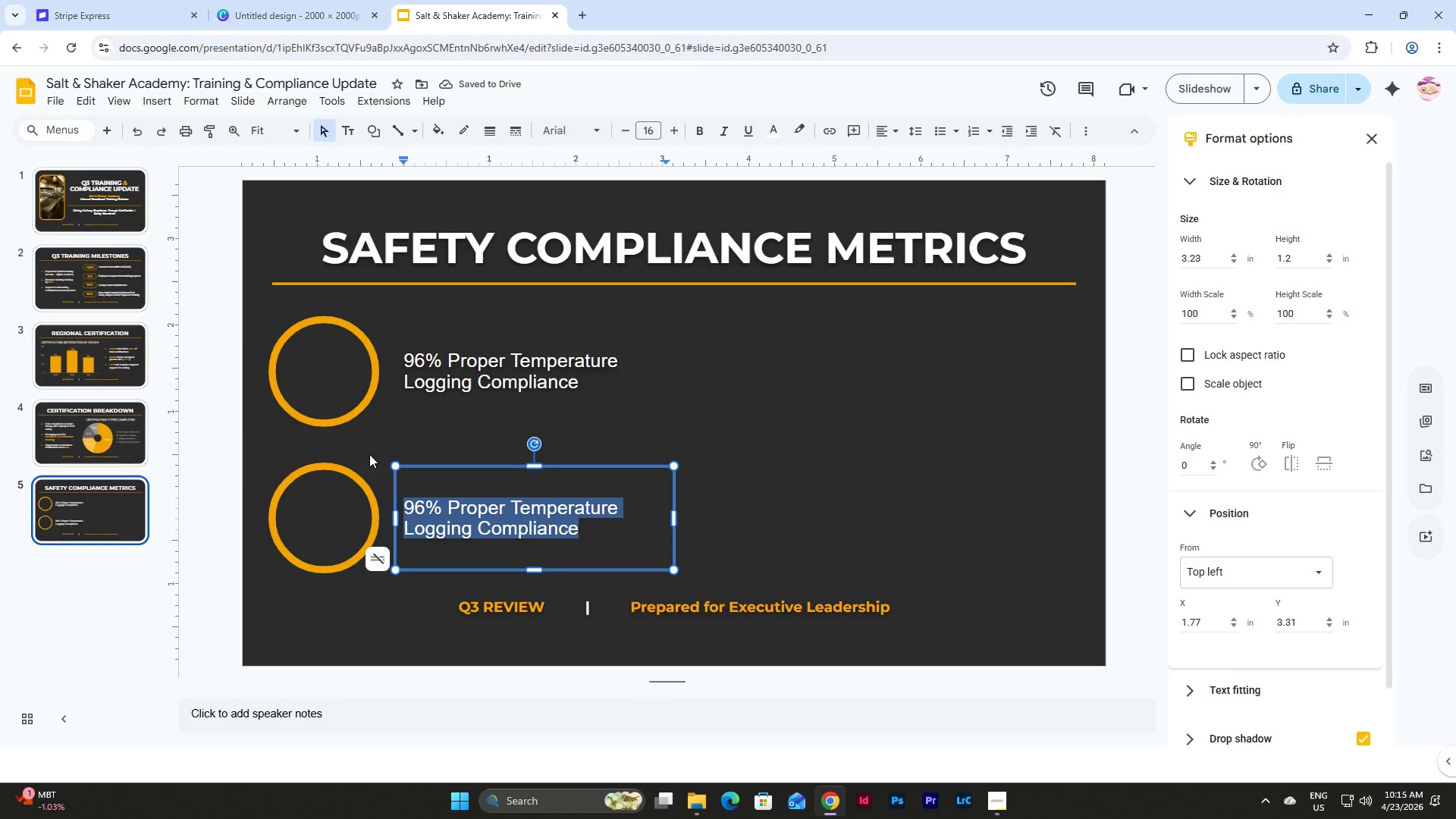 
type(93% Hygienc)
key(Backspace)
type(e & Sanitation Adherence)
 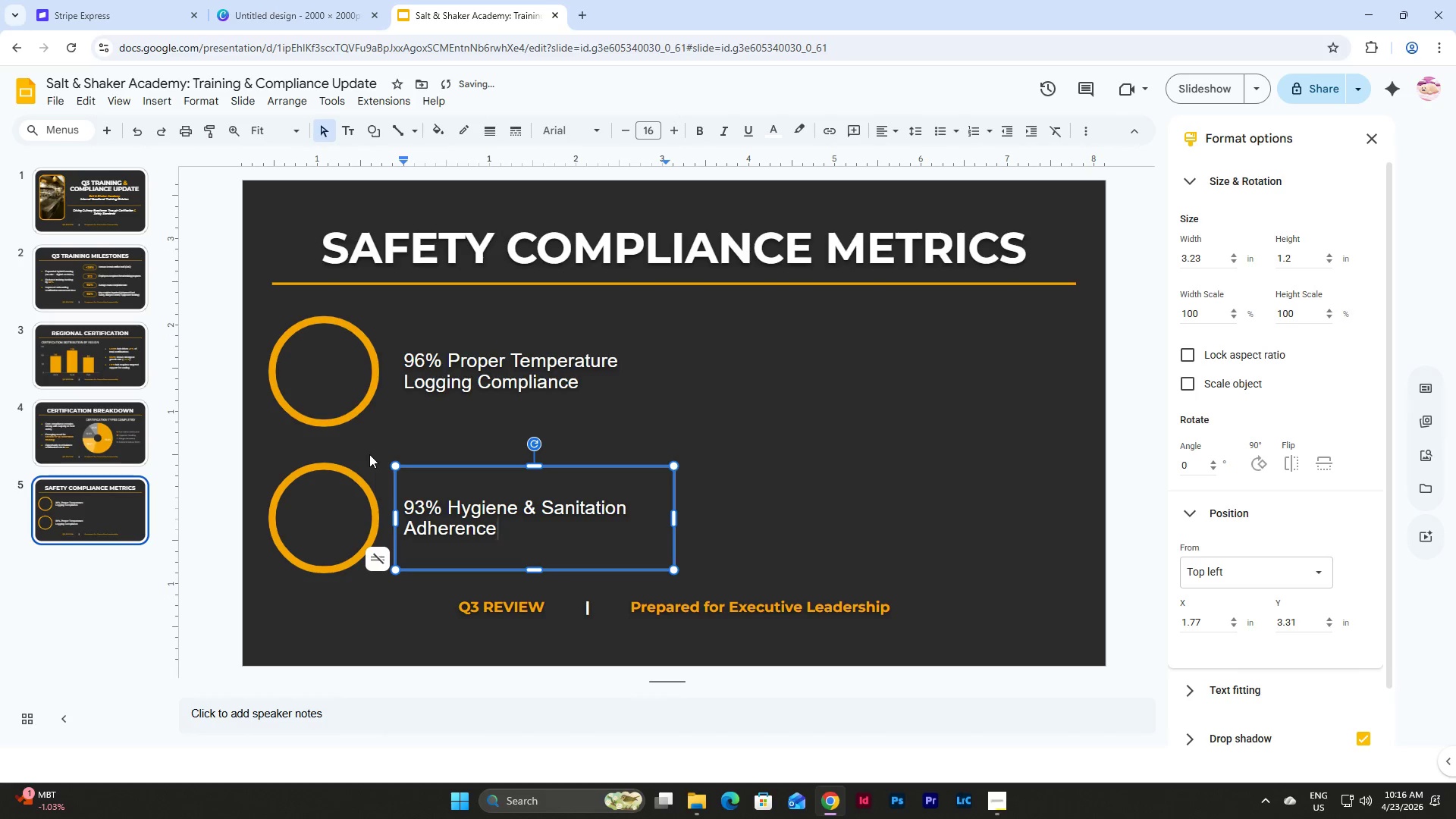 
left_click([769, 502])
 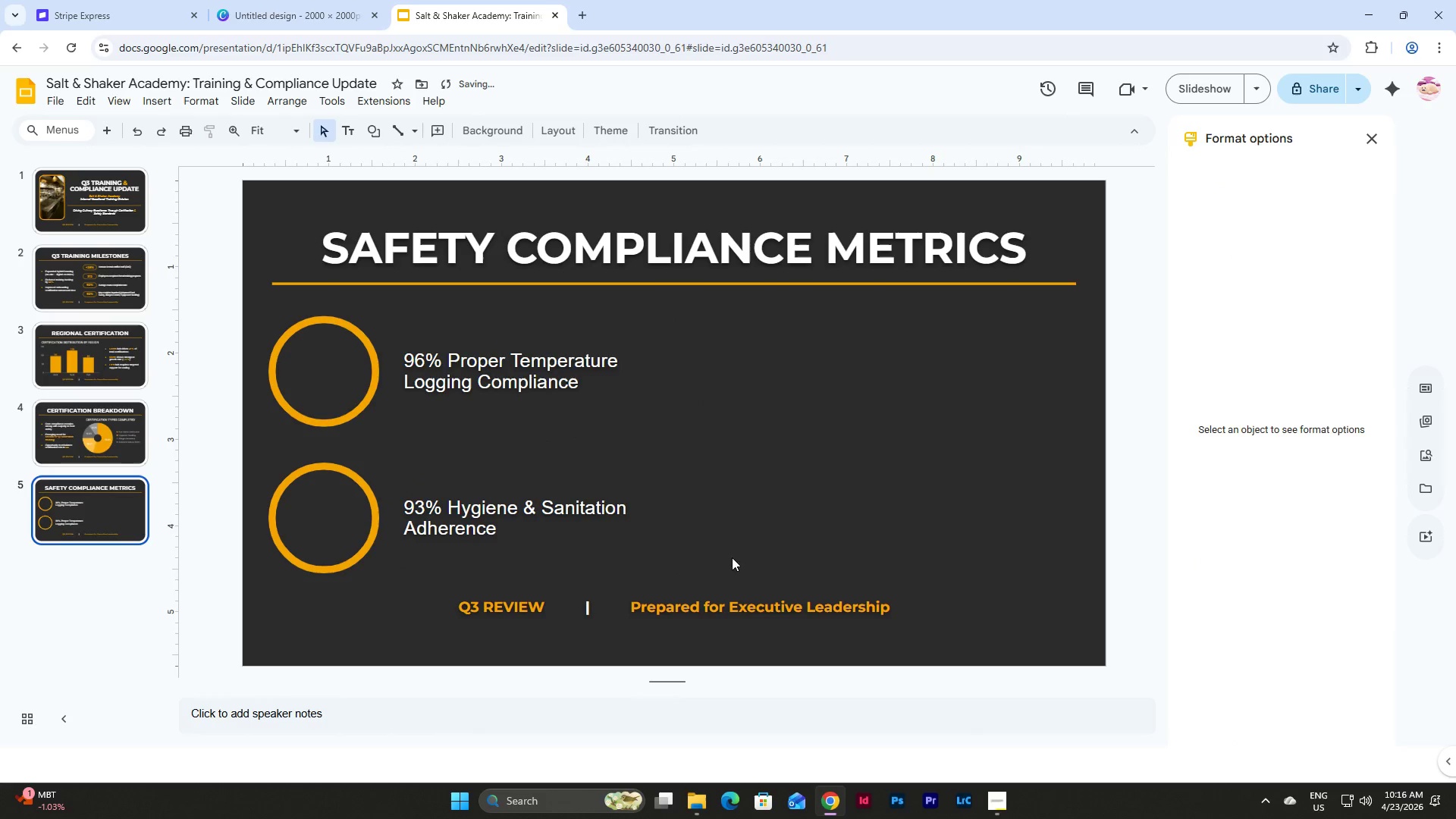 
left_click_drag(start_coordinate=[732, 557], to_coordinate=[272, 344])
 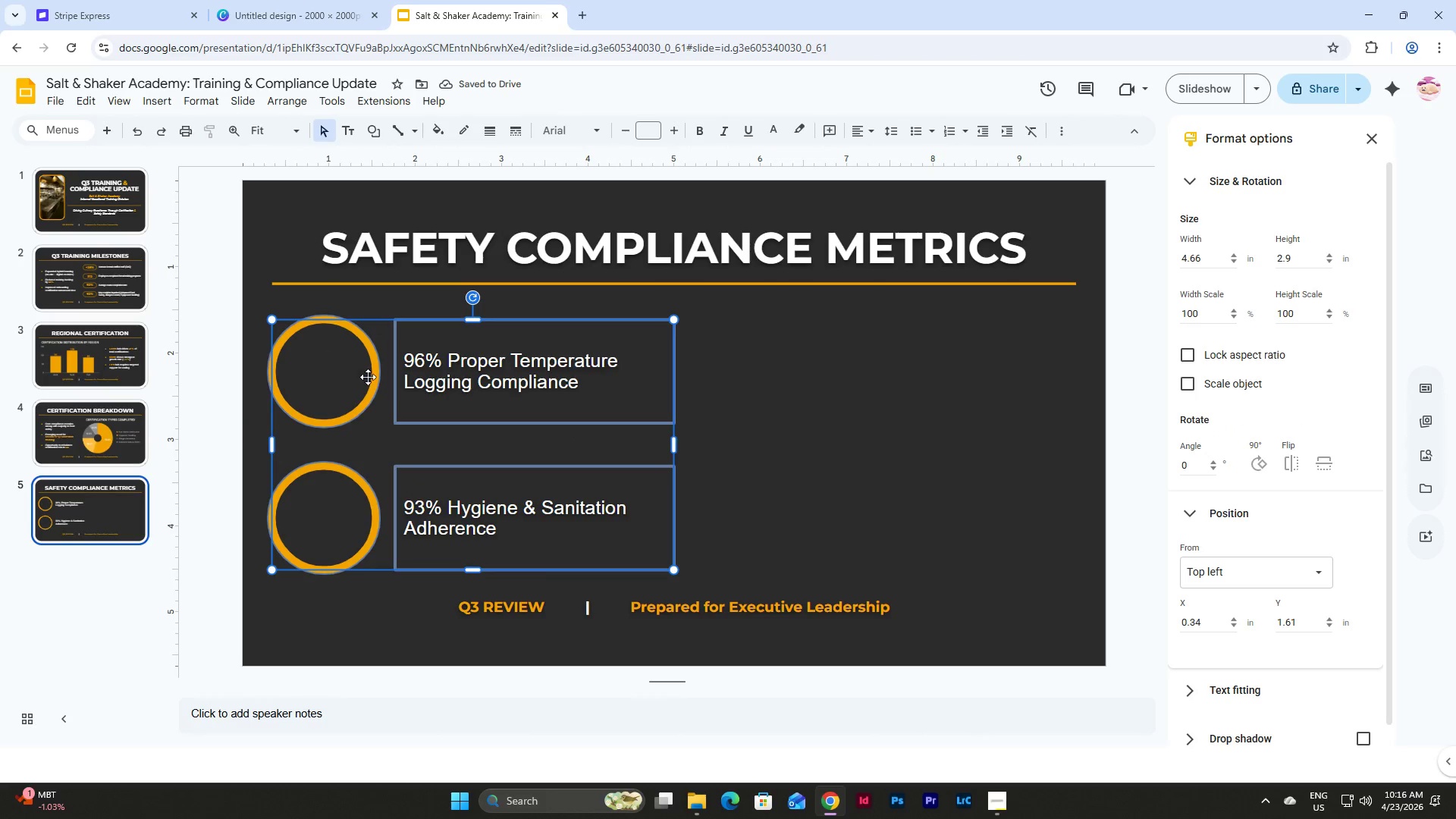 
key(Control+D)
 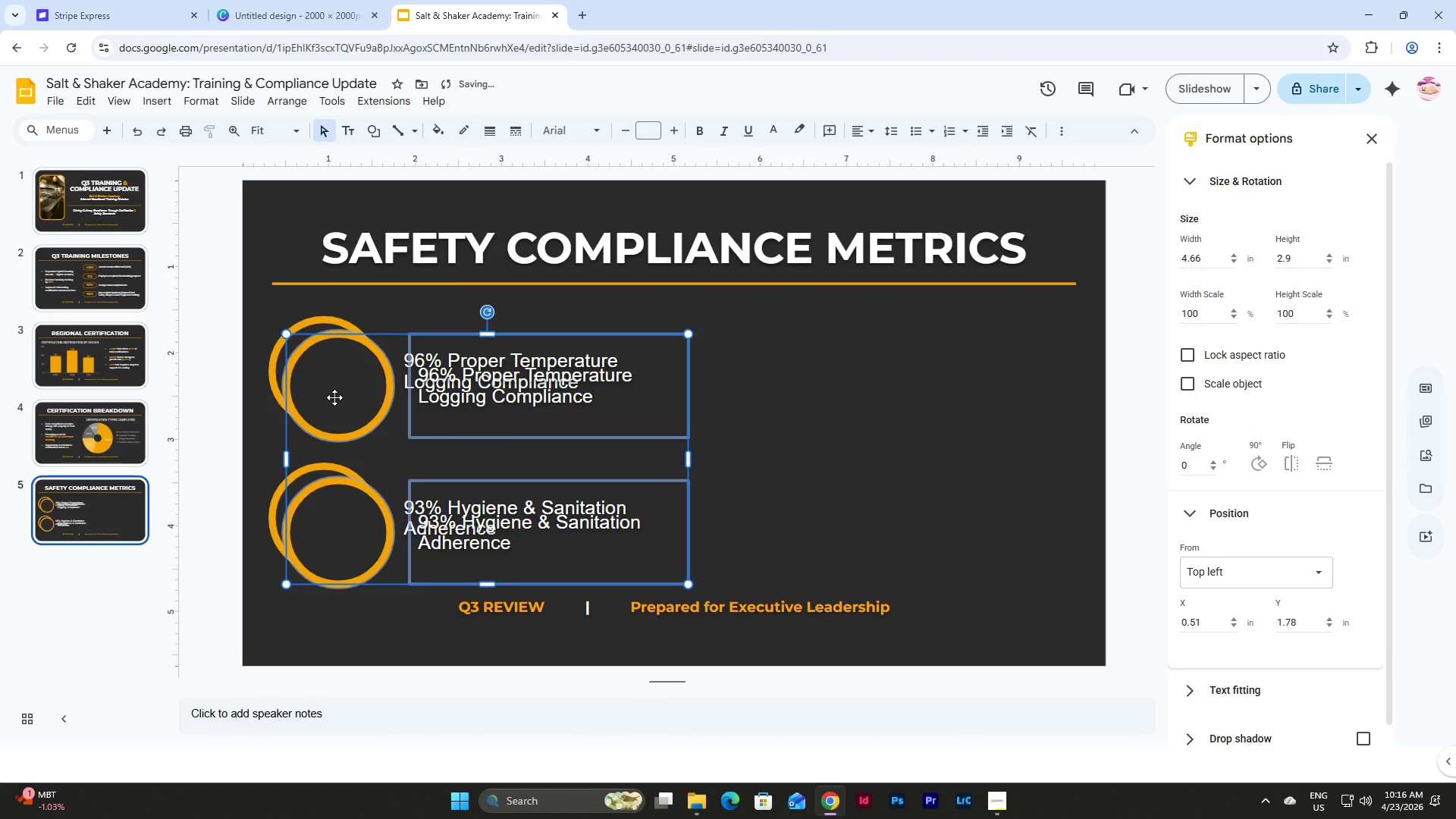 
left_click_drag(start_coordinate=[334, 397], to_coordinate=[723, 383])
 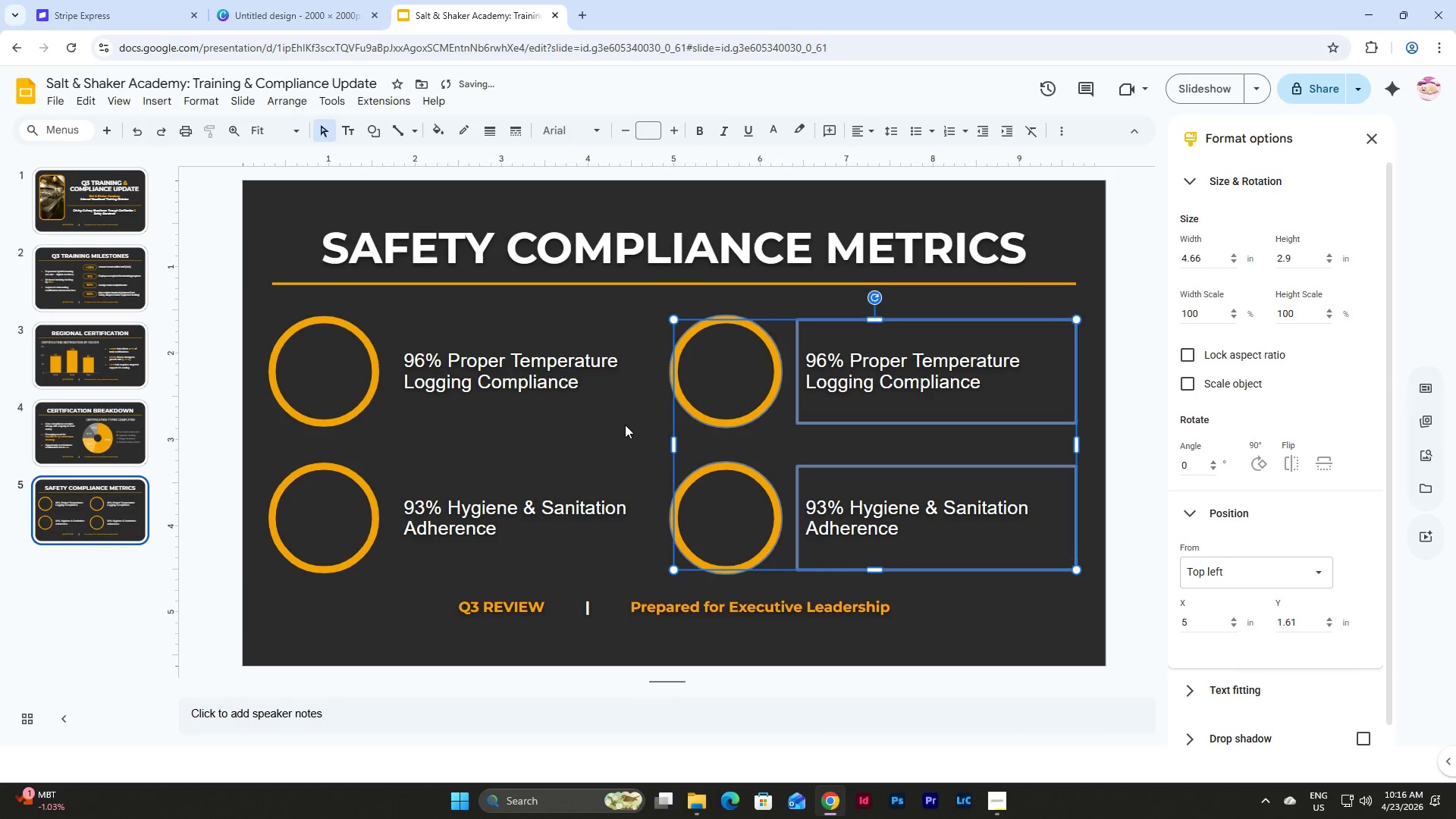 
left_click([602, 364])
 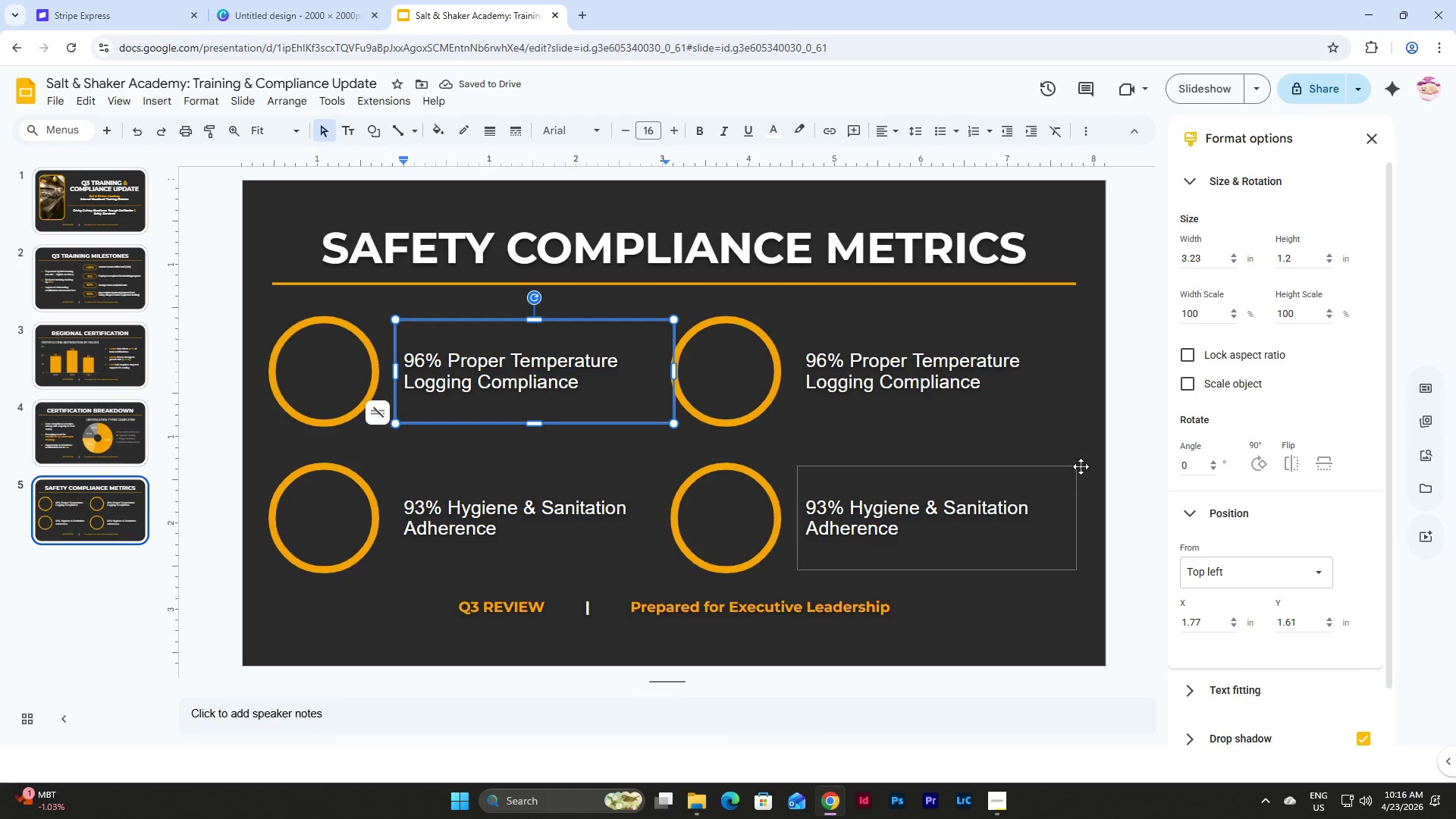 
left_click([1084, 453])
 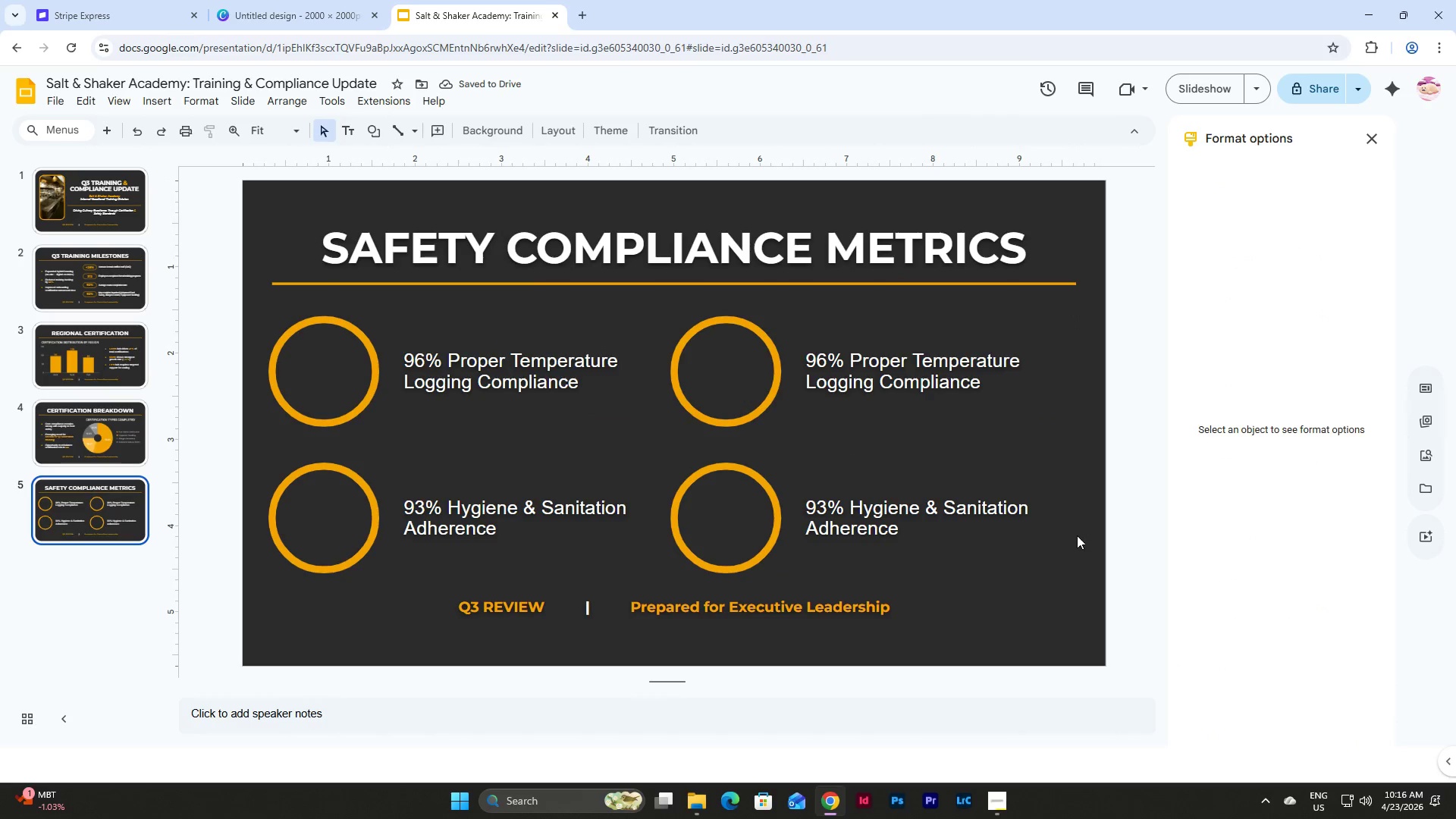 
left_click_drag(start_coordinate=[1077, 543], to_coordinate=[602, 397])
 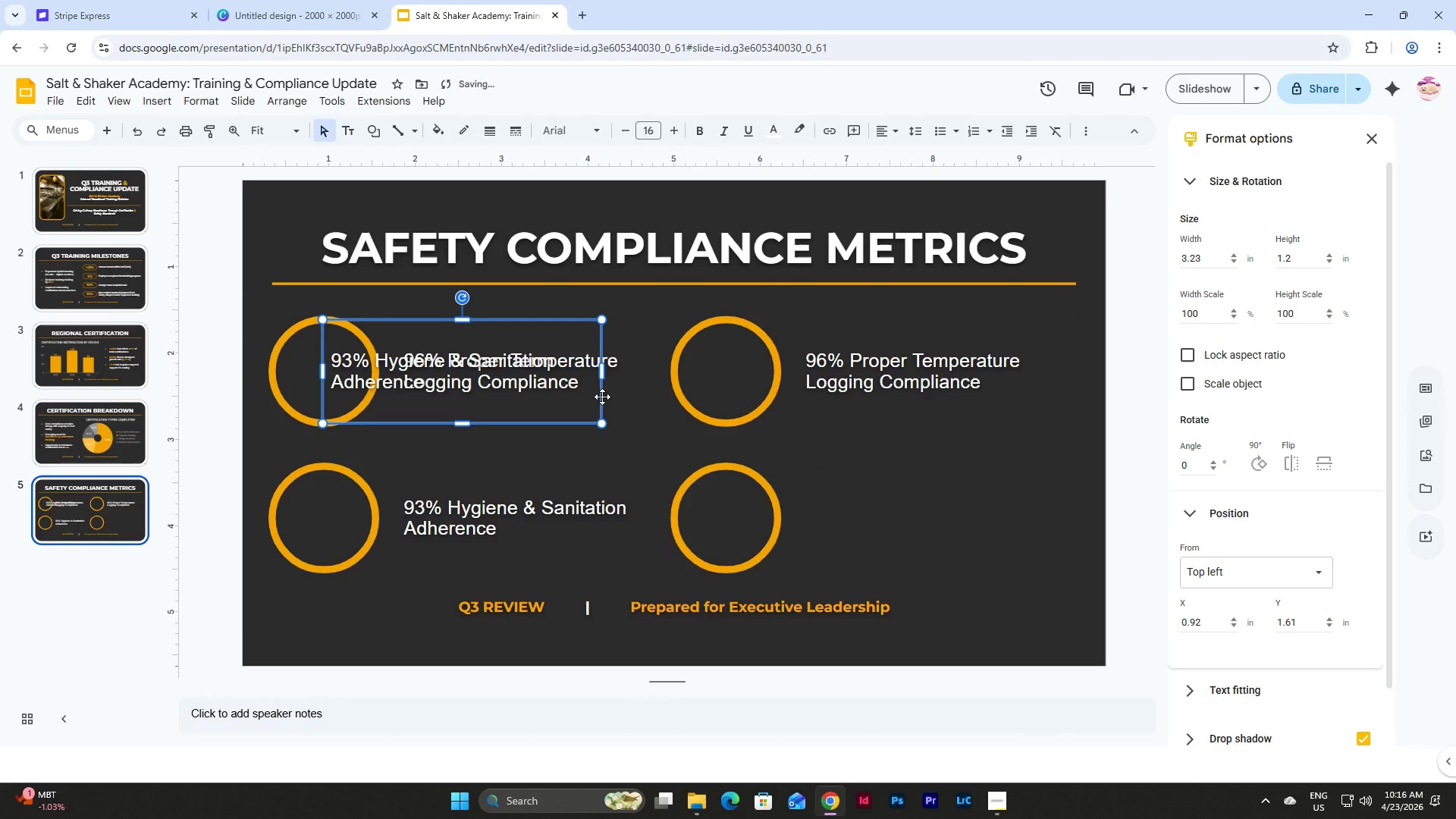 
key(Control+Z)
 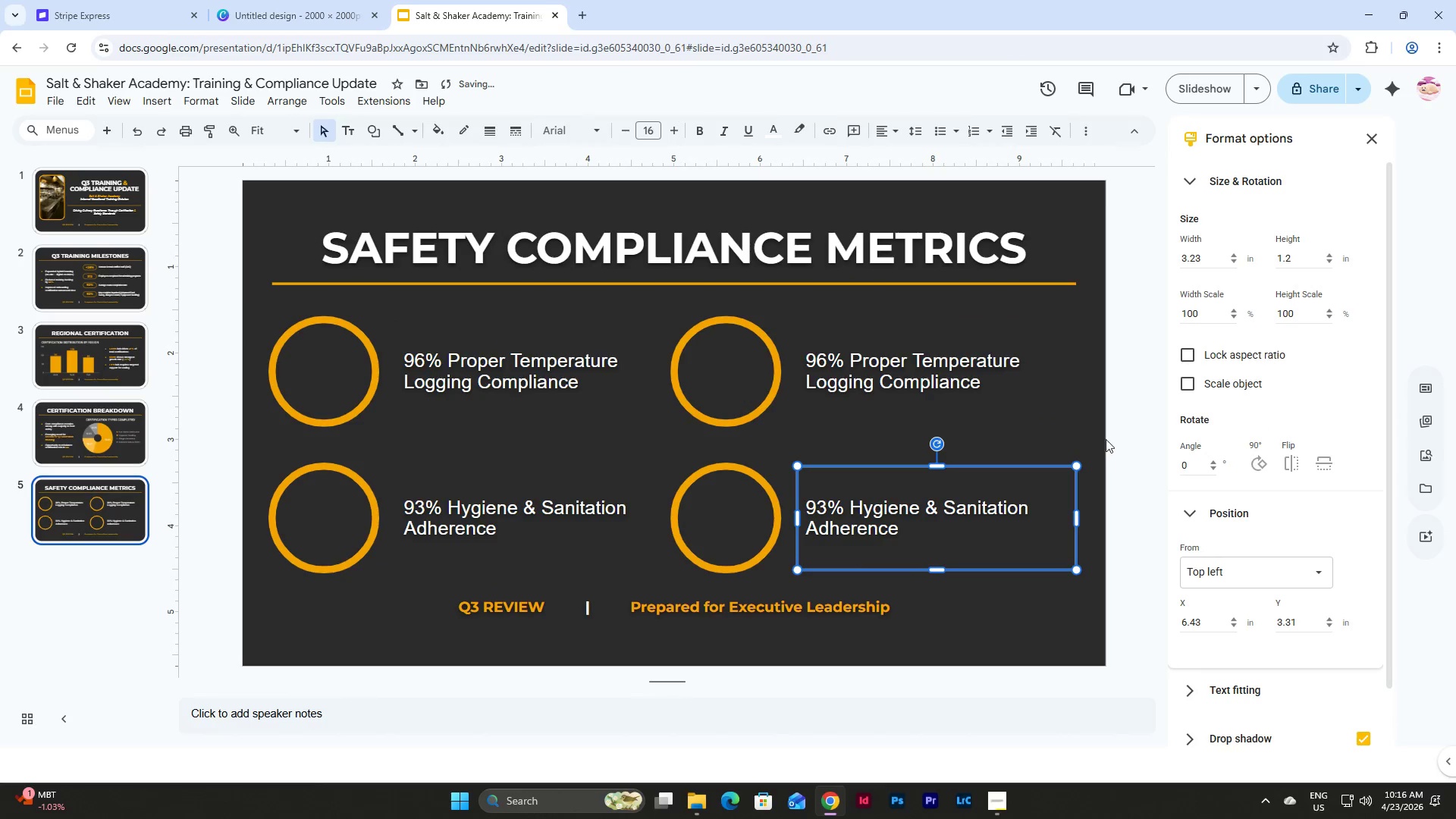 
left_click([1105, 438])
 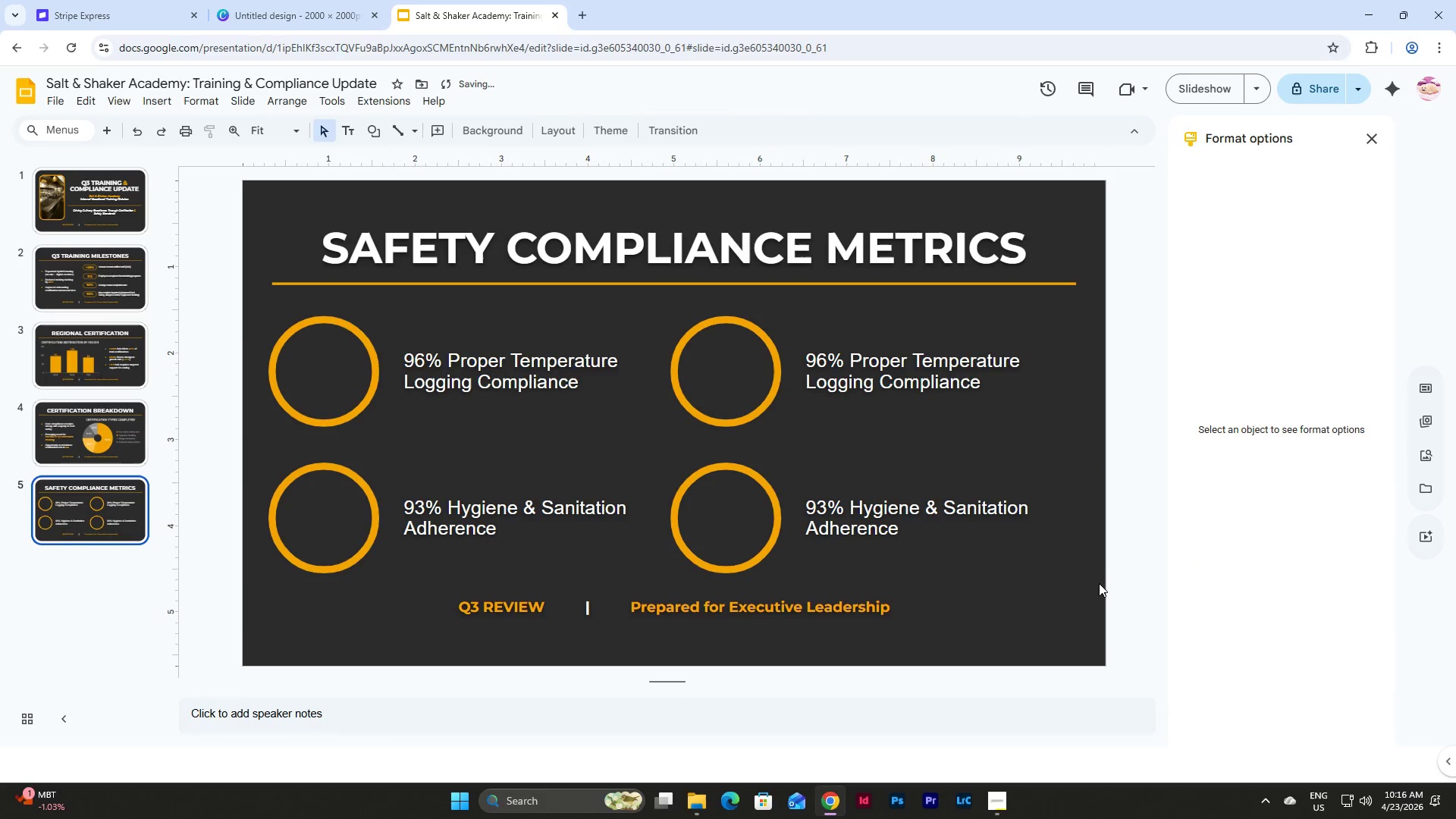 
left_click_drag(start_coordinate=[1099, 585], to_coordinate=[271, 309])
 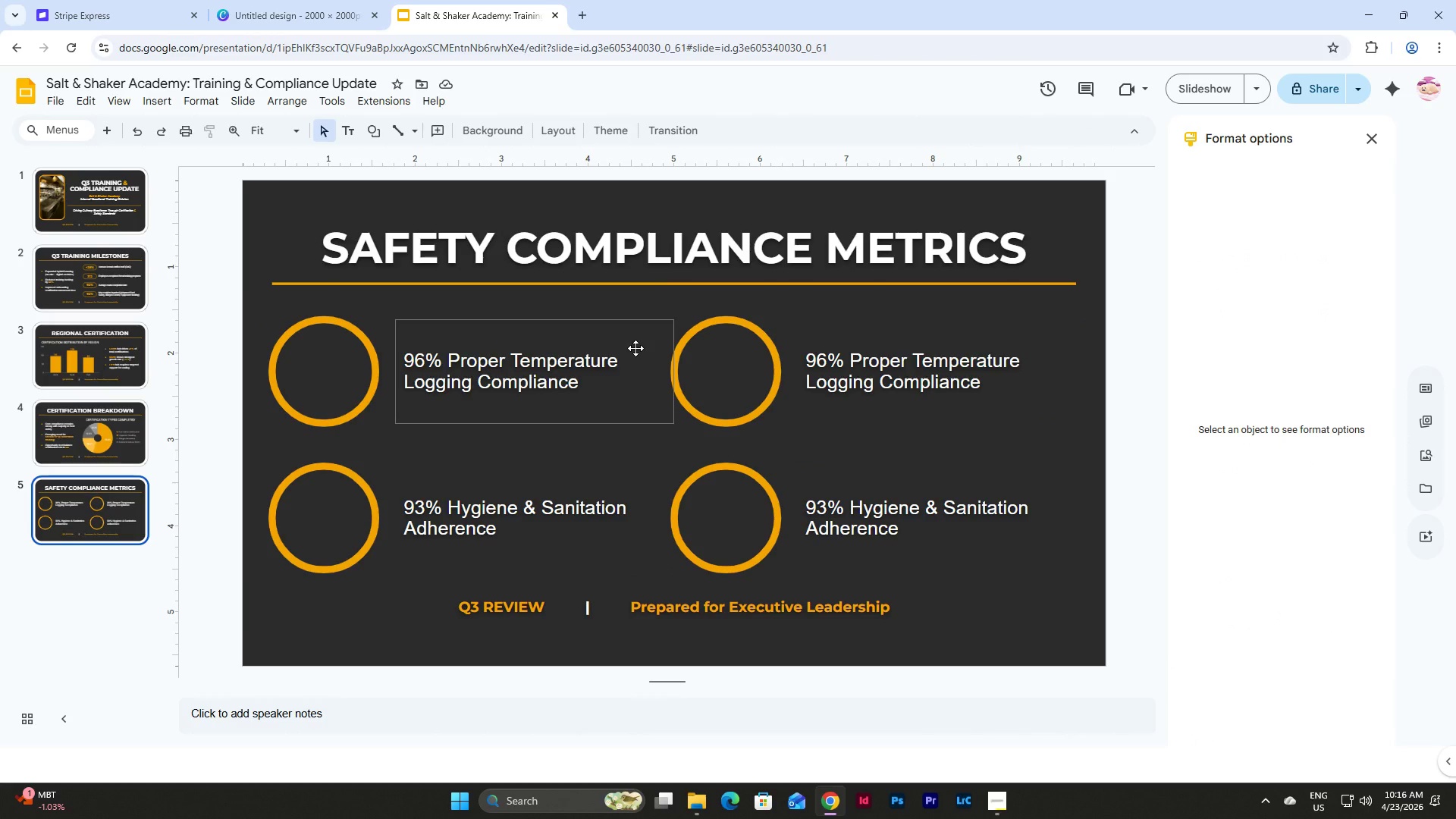 
wait(11.01)
 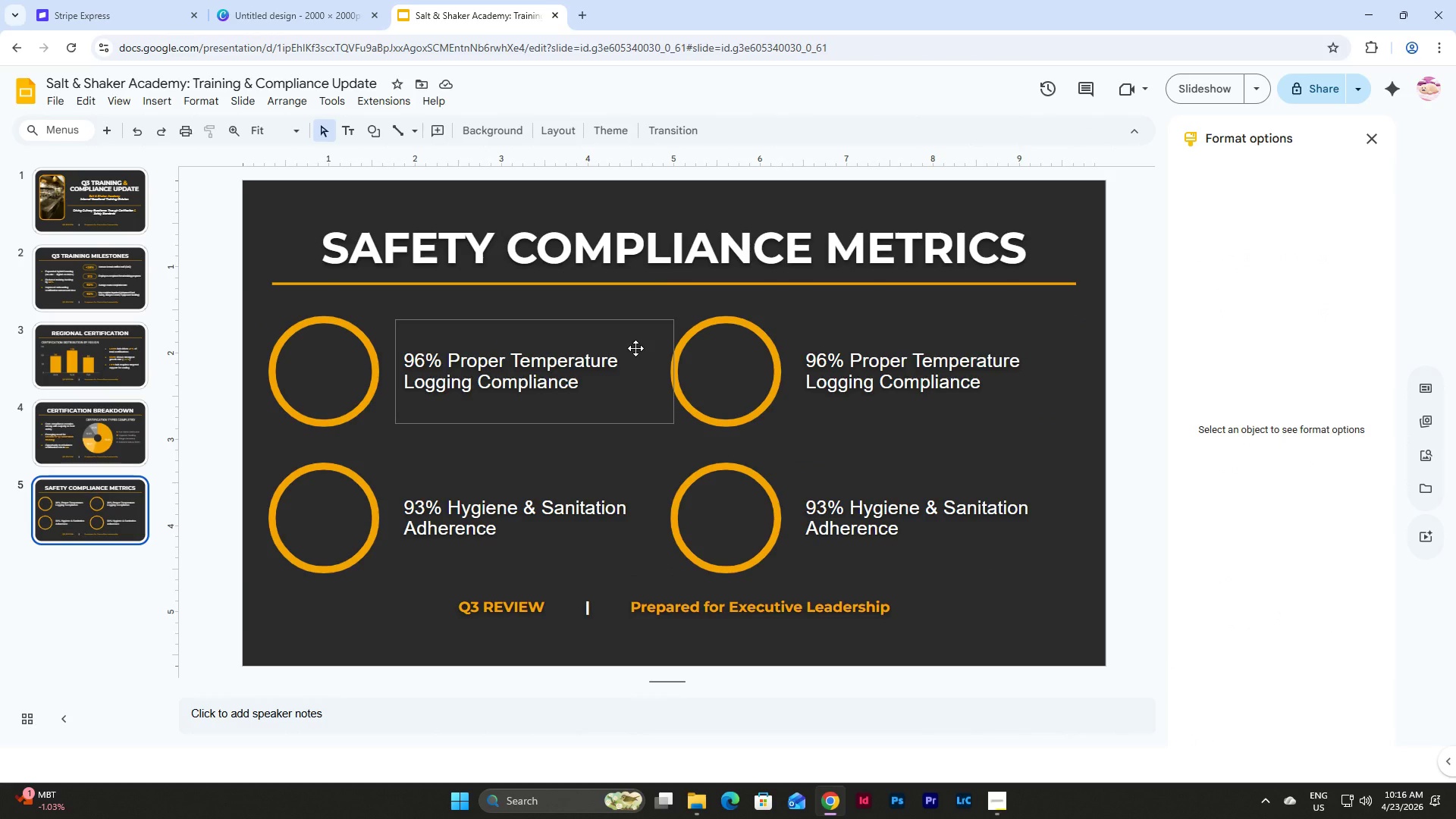 
left_click_drag(start_coordinate=[983, 378], to_coordinate=[783, 335])
 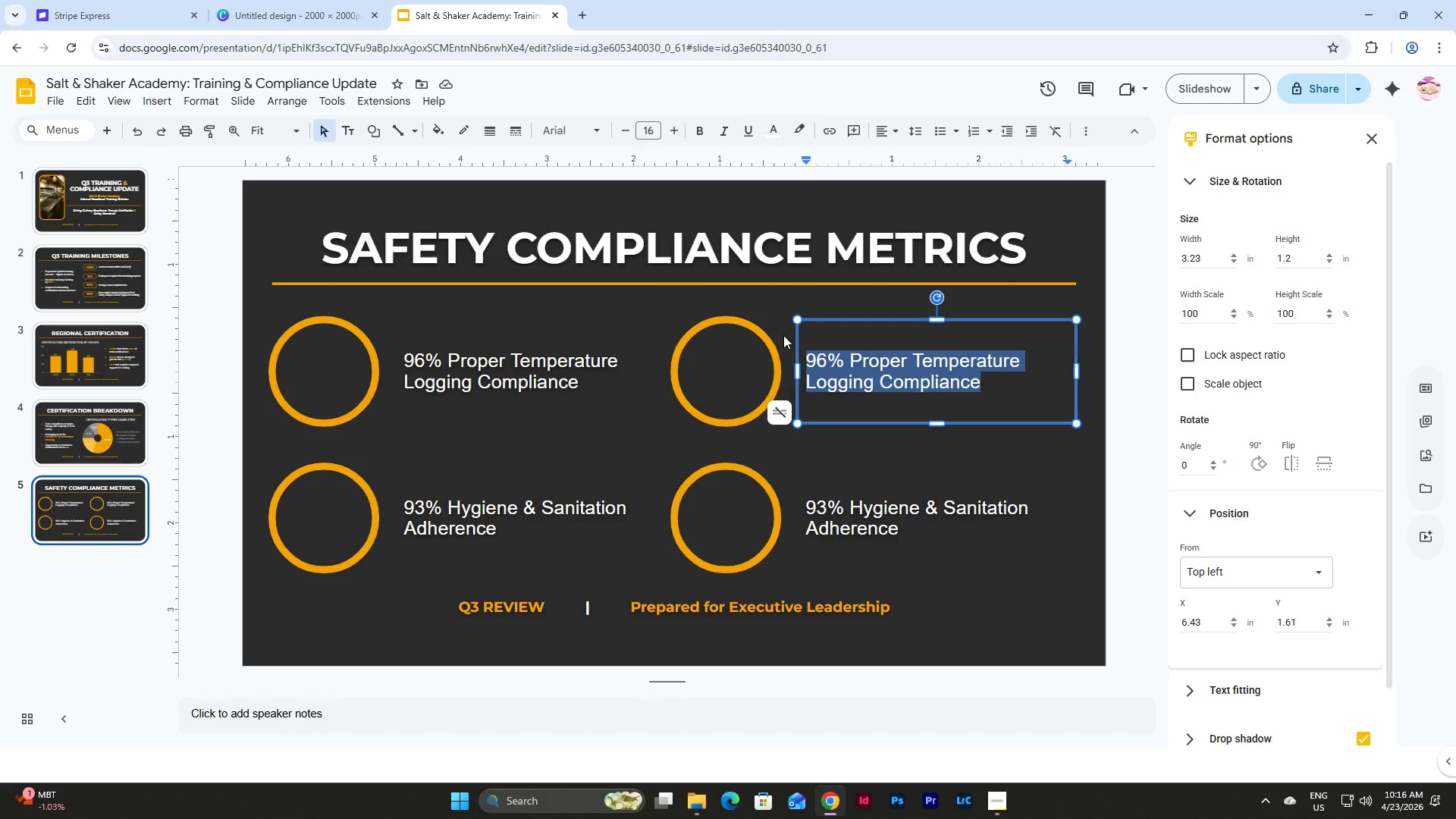 
type(89% Equipment Safety Checks Completed)
 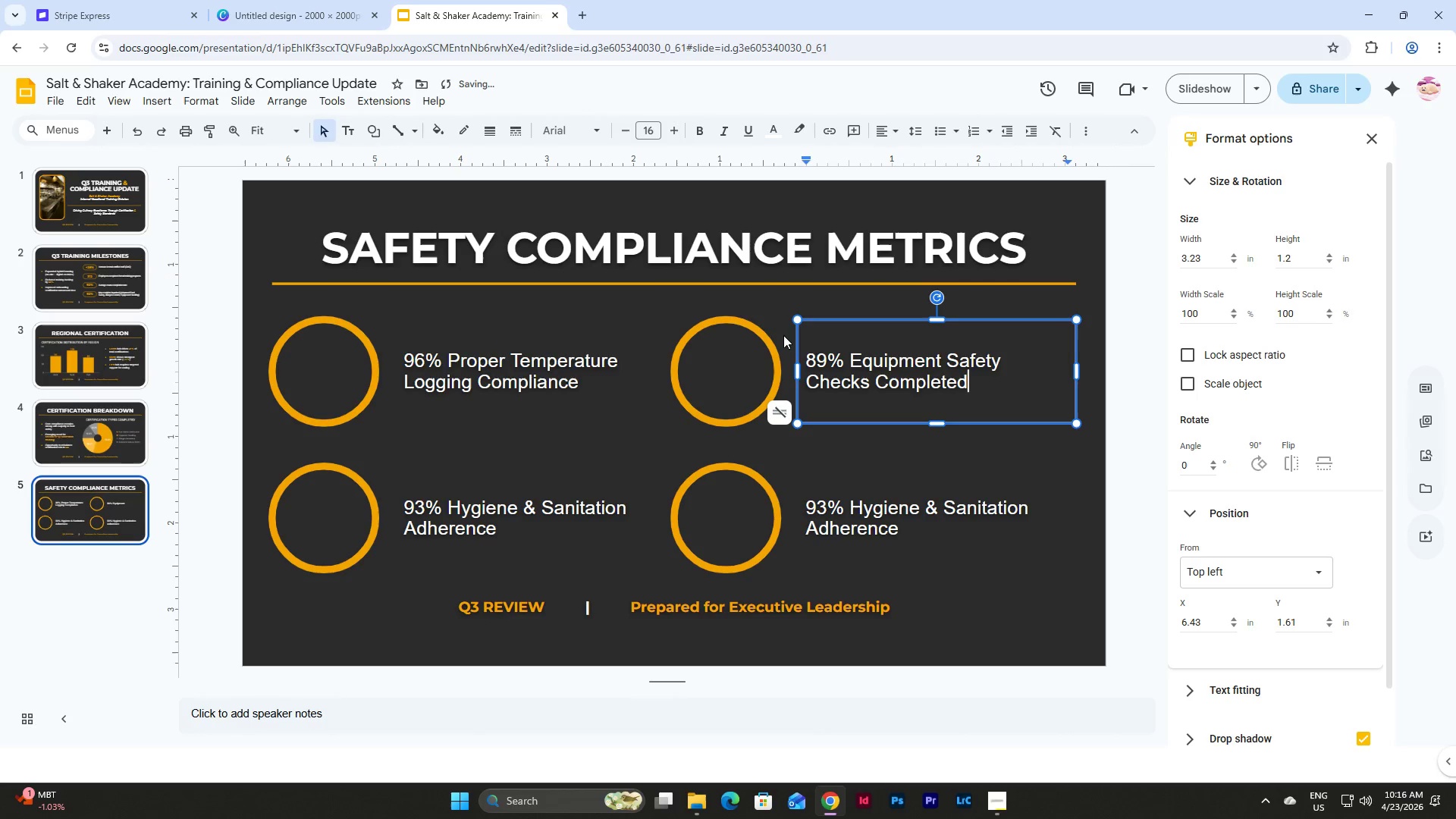 
wait(5.36)
 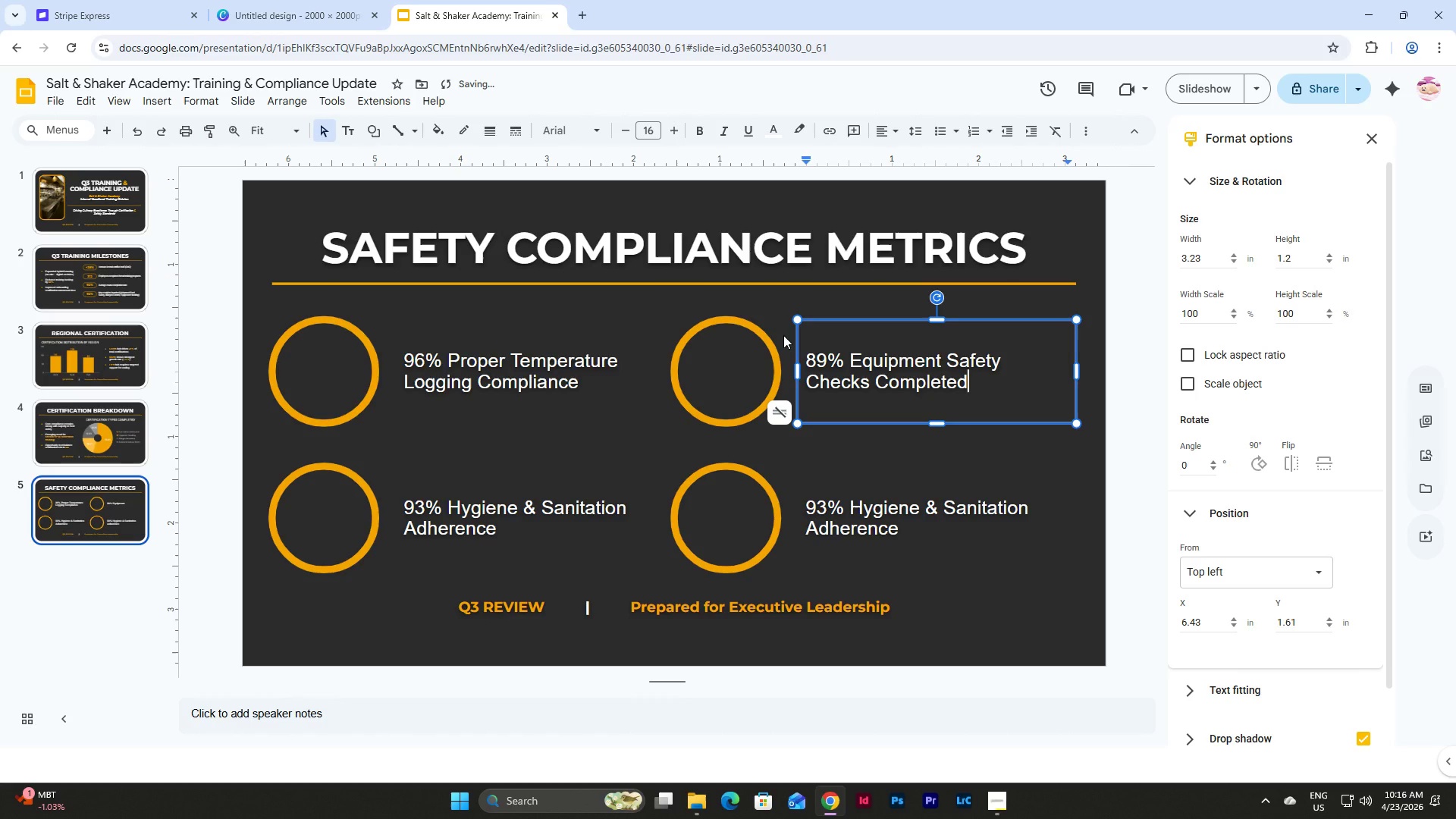 
left_click([882, 505])
 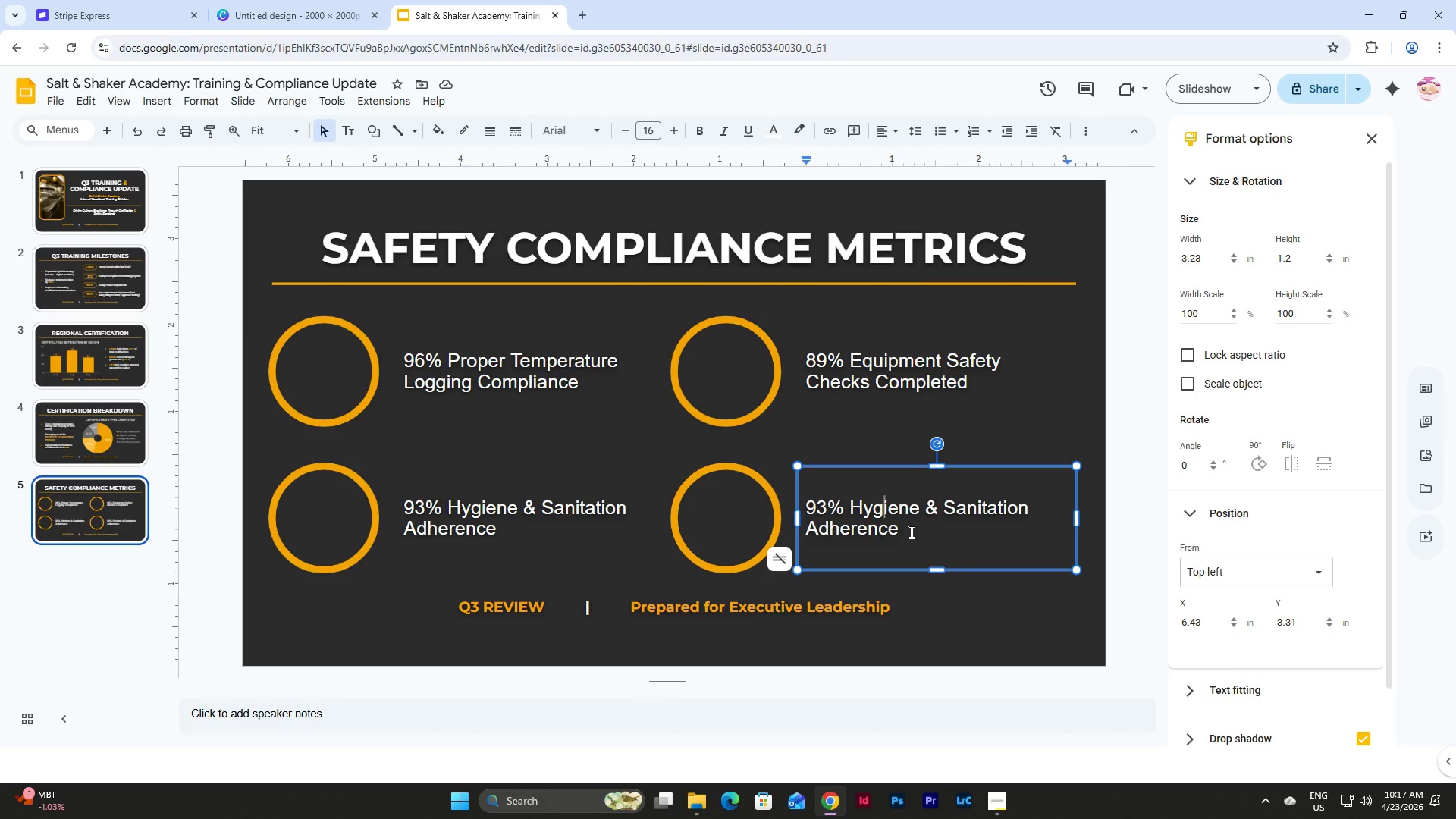 
left_click_drag(start_coordinate=[910, 532], to_coordinate=[786, 492])
 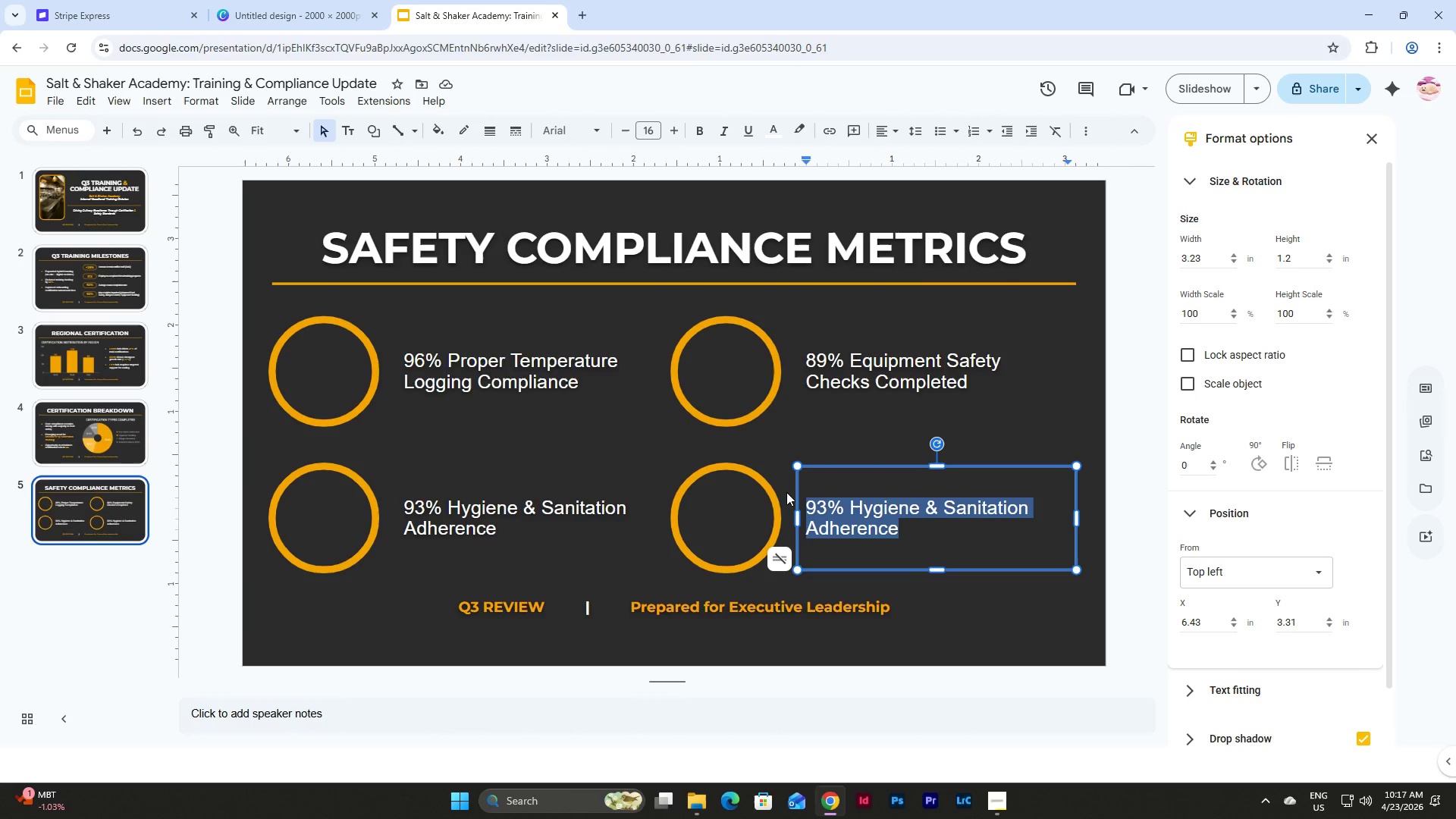 
key(NumpadSubtract)
 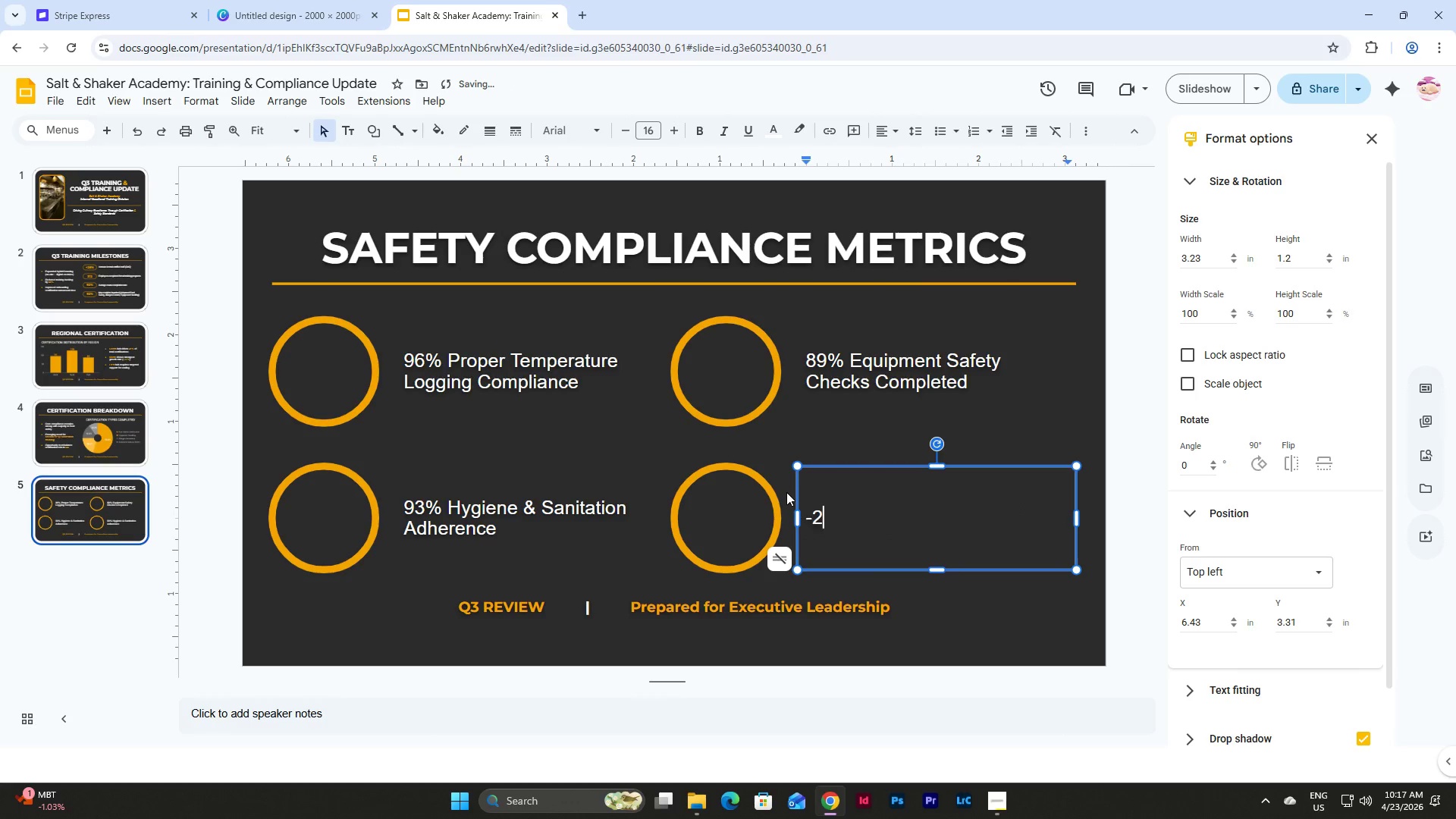 
key(Numpad2)
 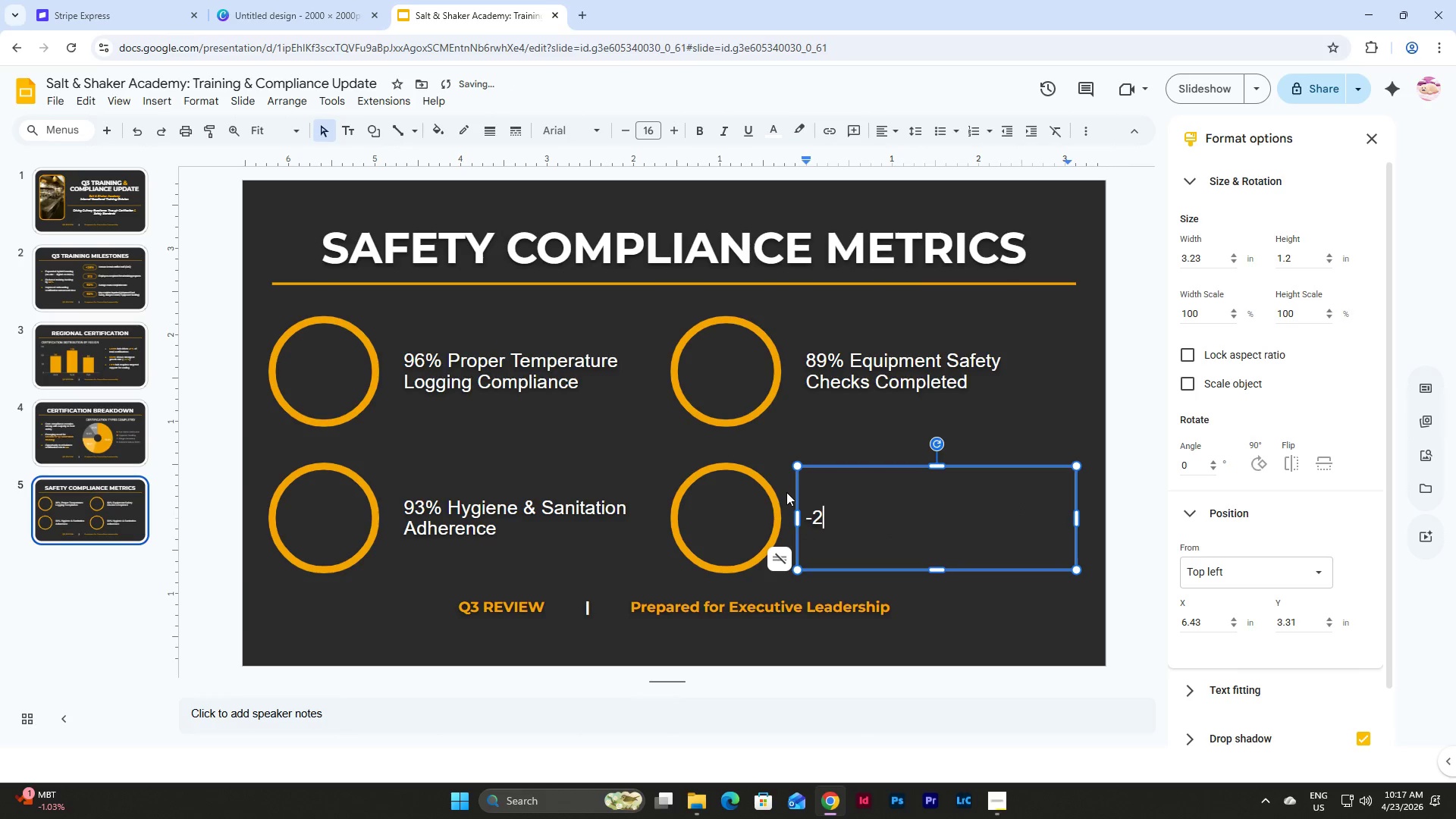 
key(Numpad2)
 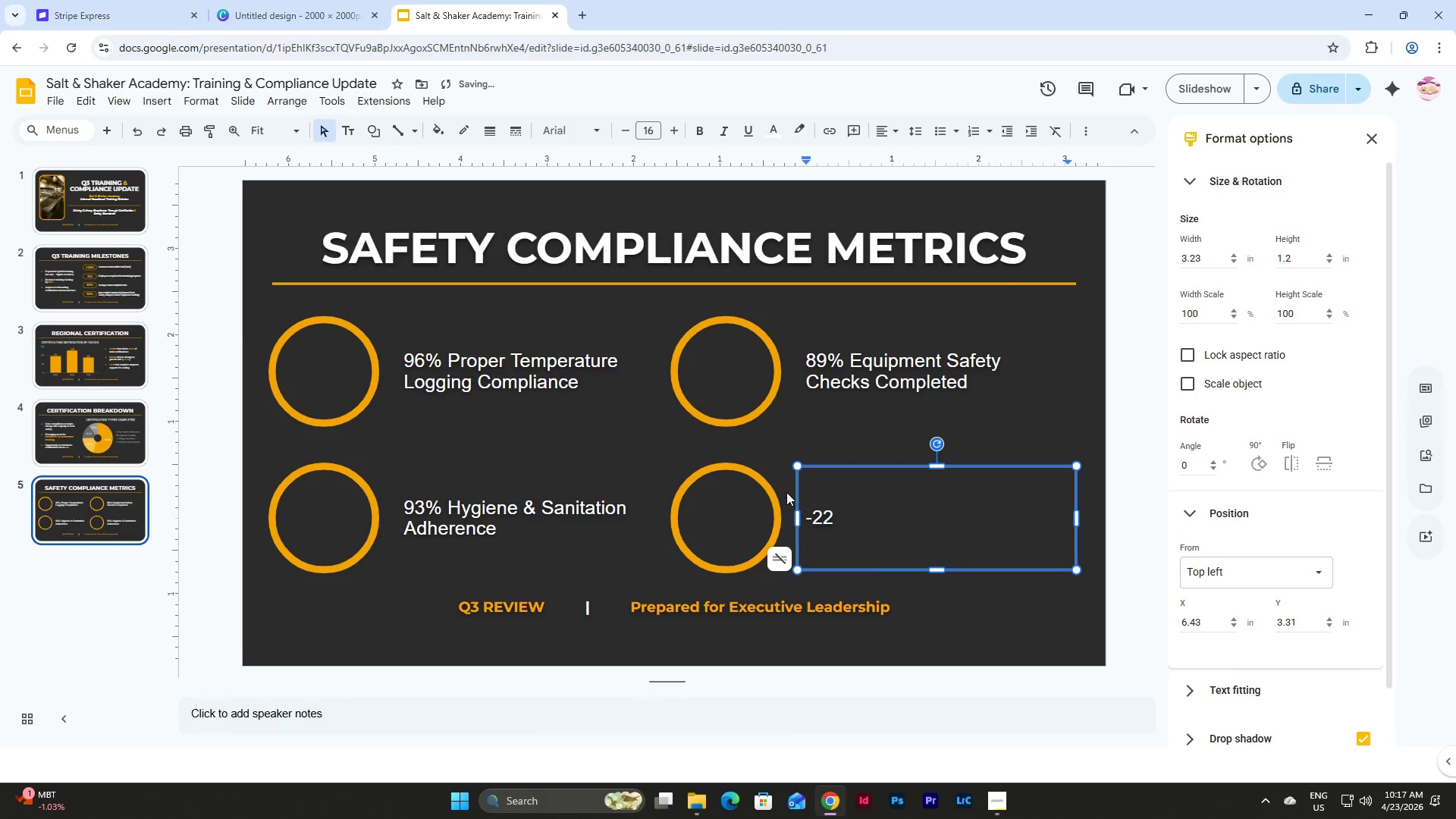 
key(Shift+5)
 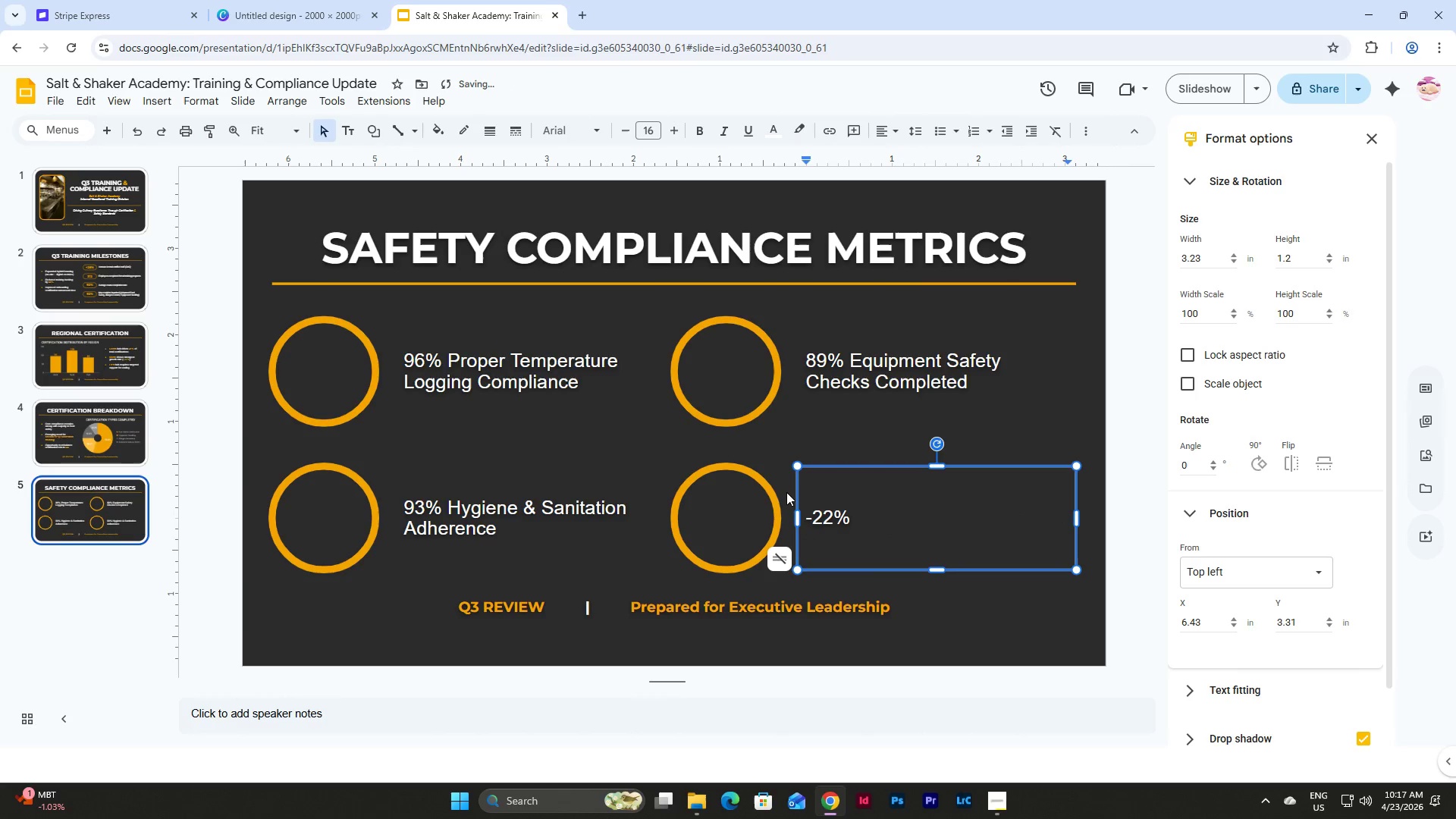 
key(Space)
 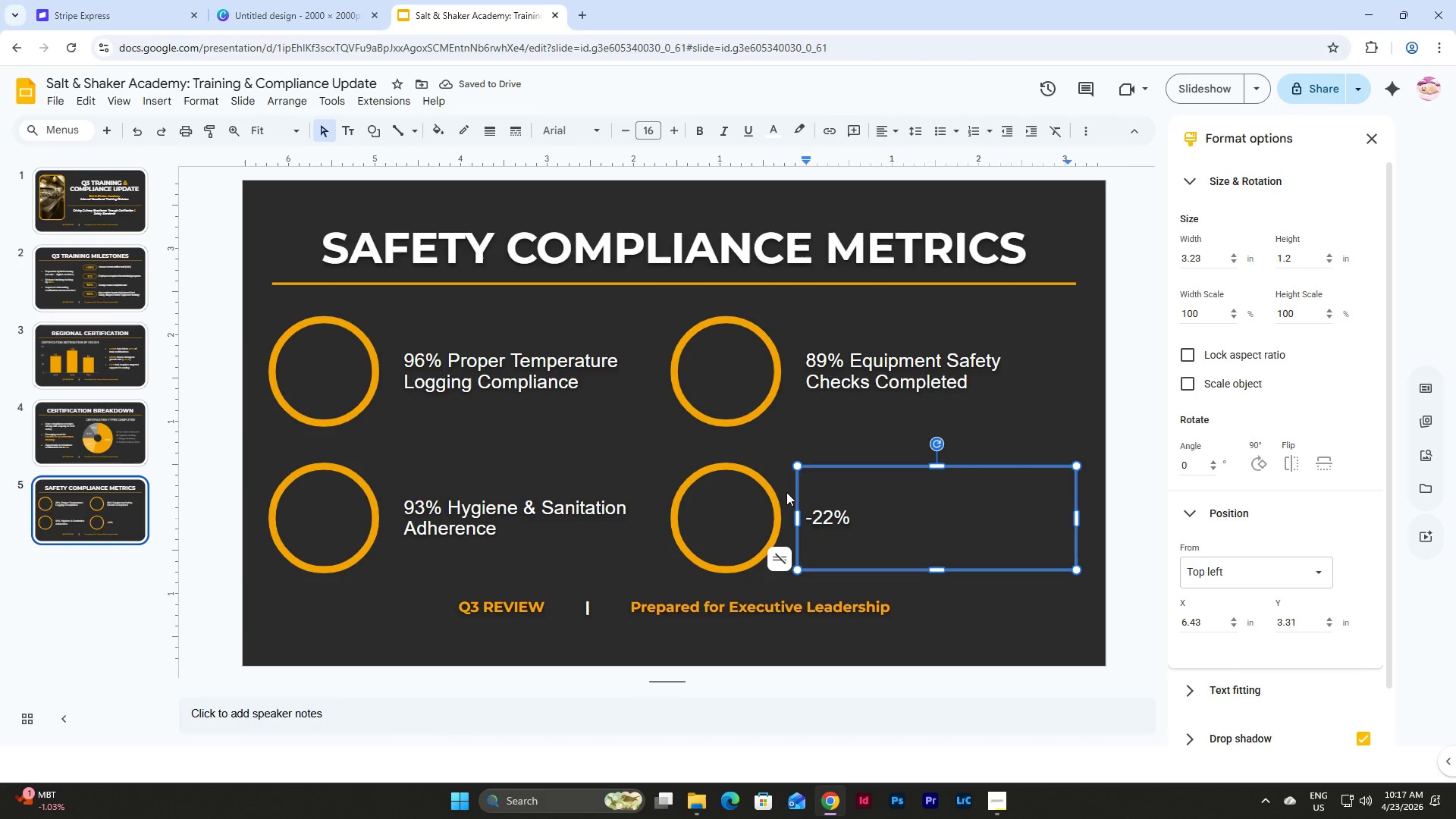 
key(Backspace)
 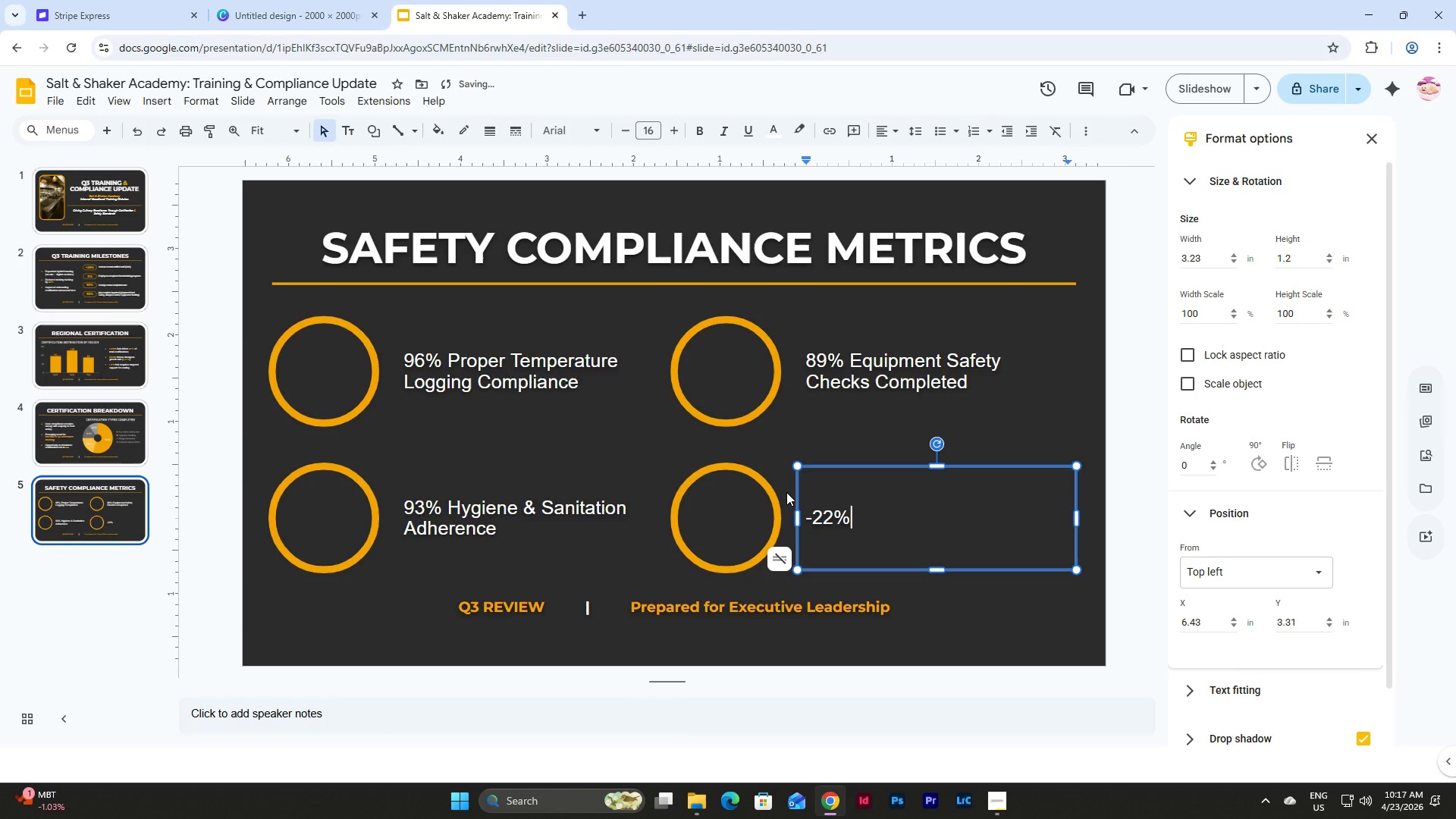 
key(Space)
 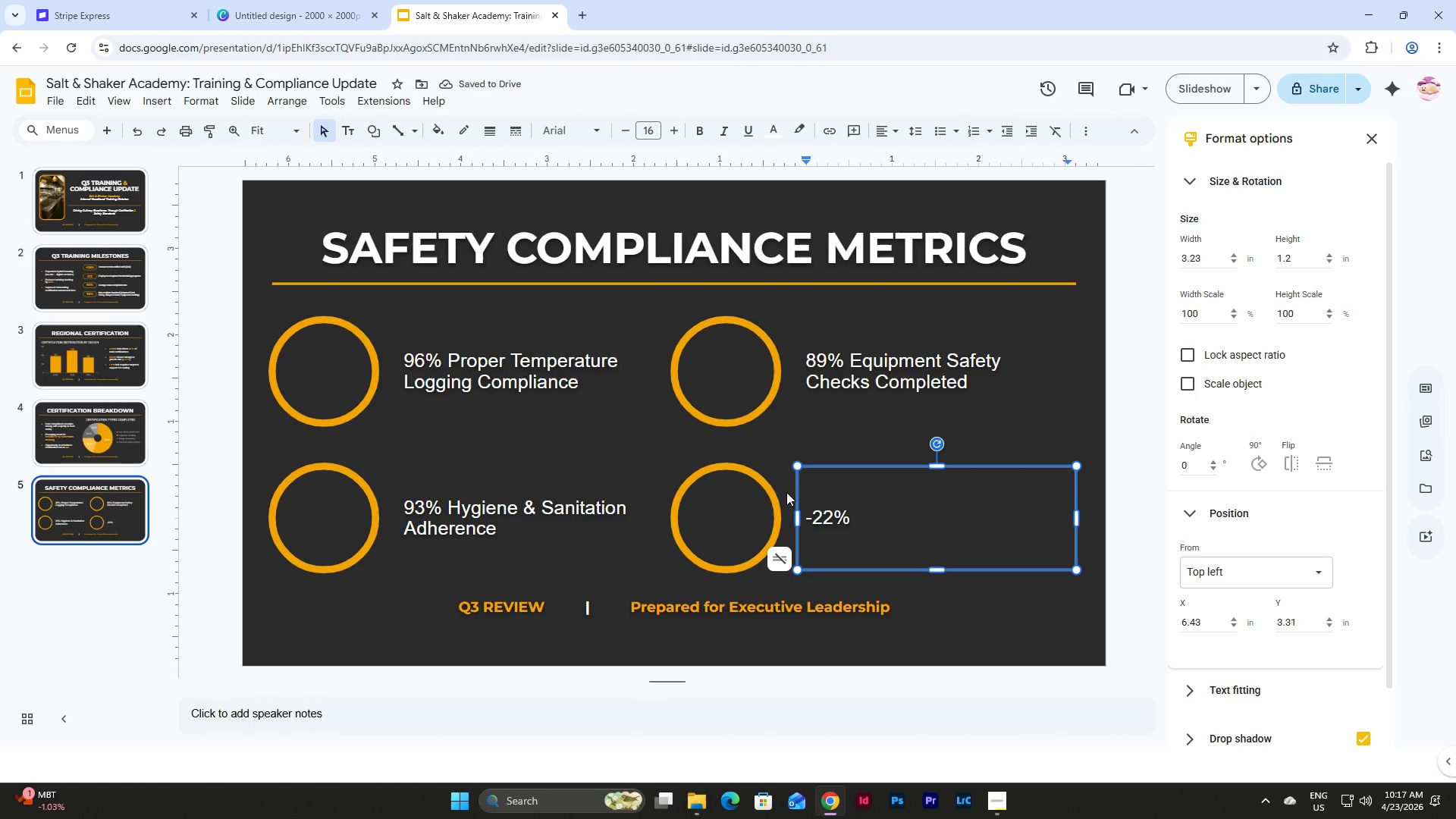 
type(Reduction in Safety )
 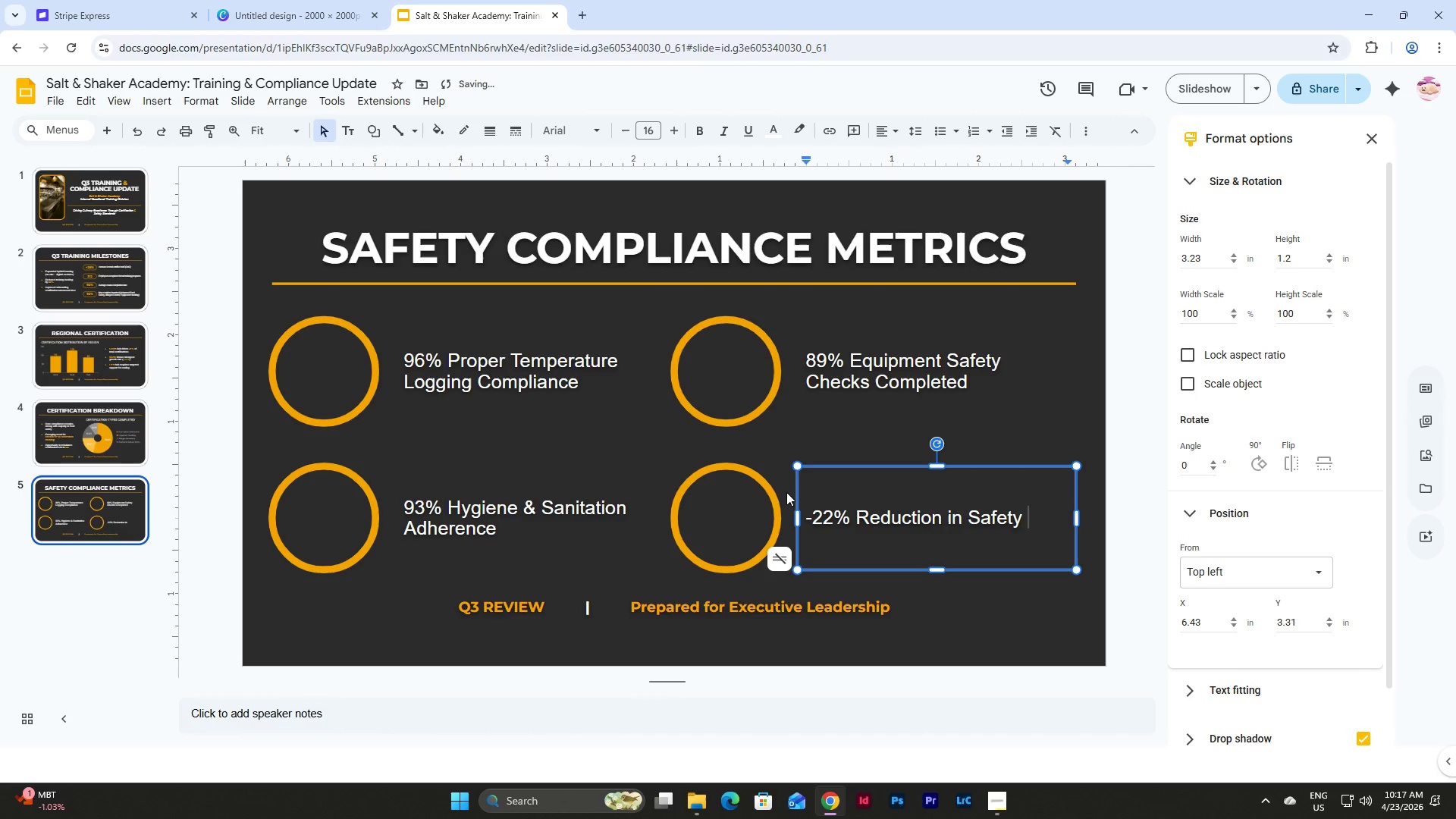 
type(Violations (QoQ))
 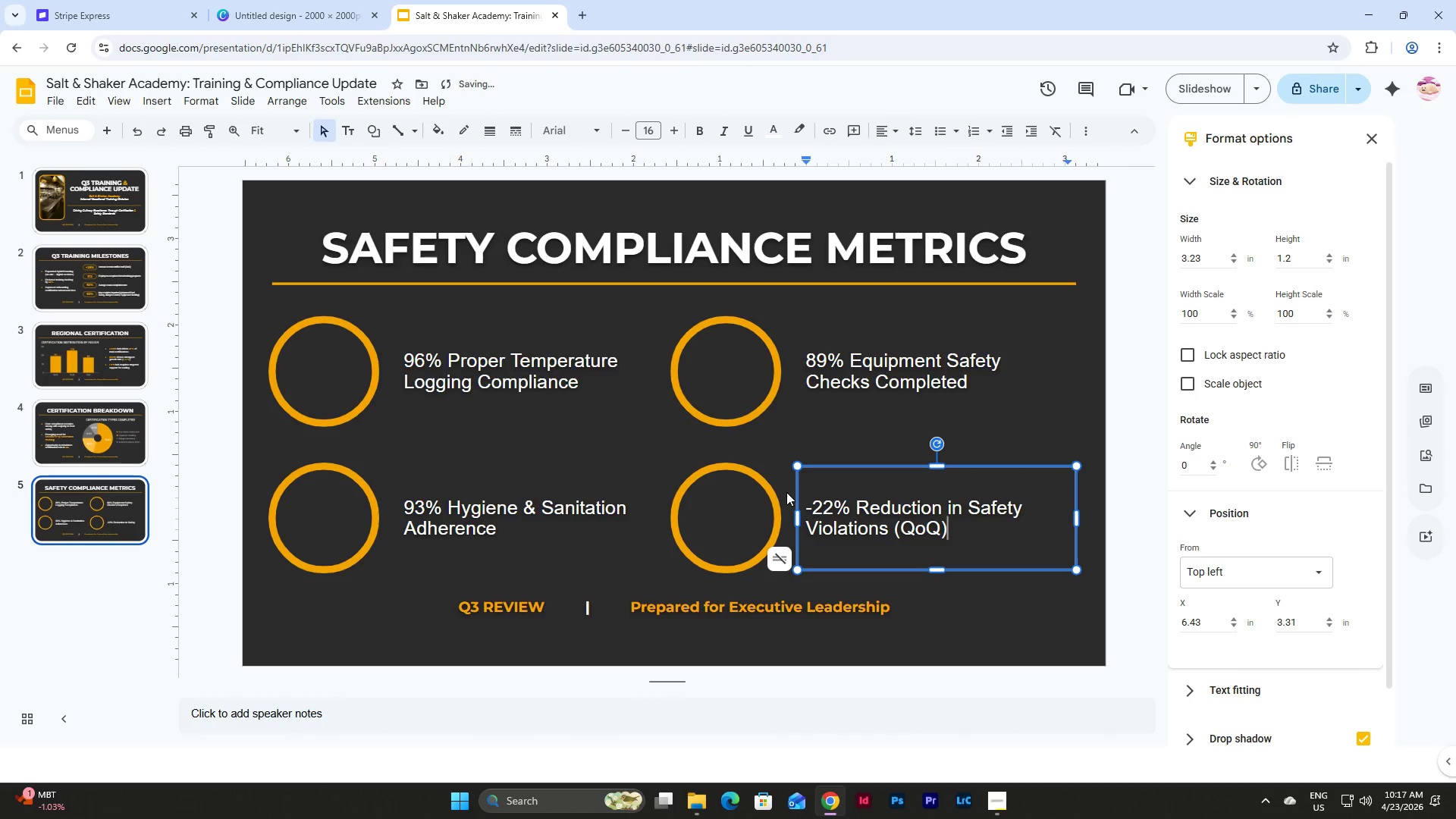 
left_click([413, 358])
 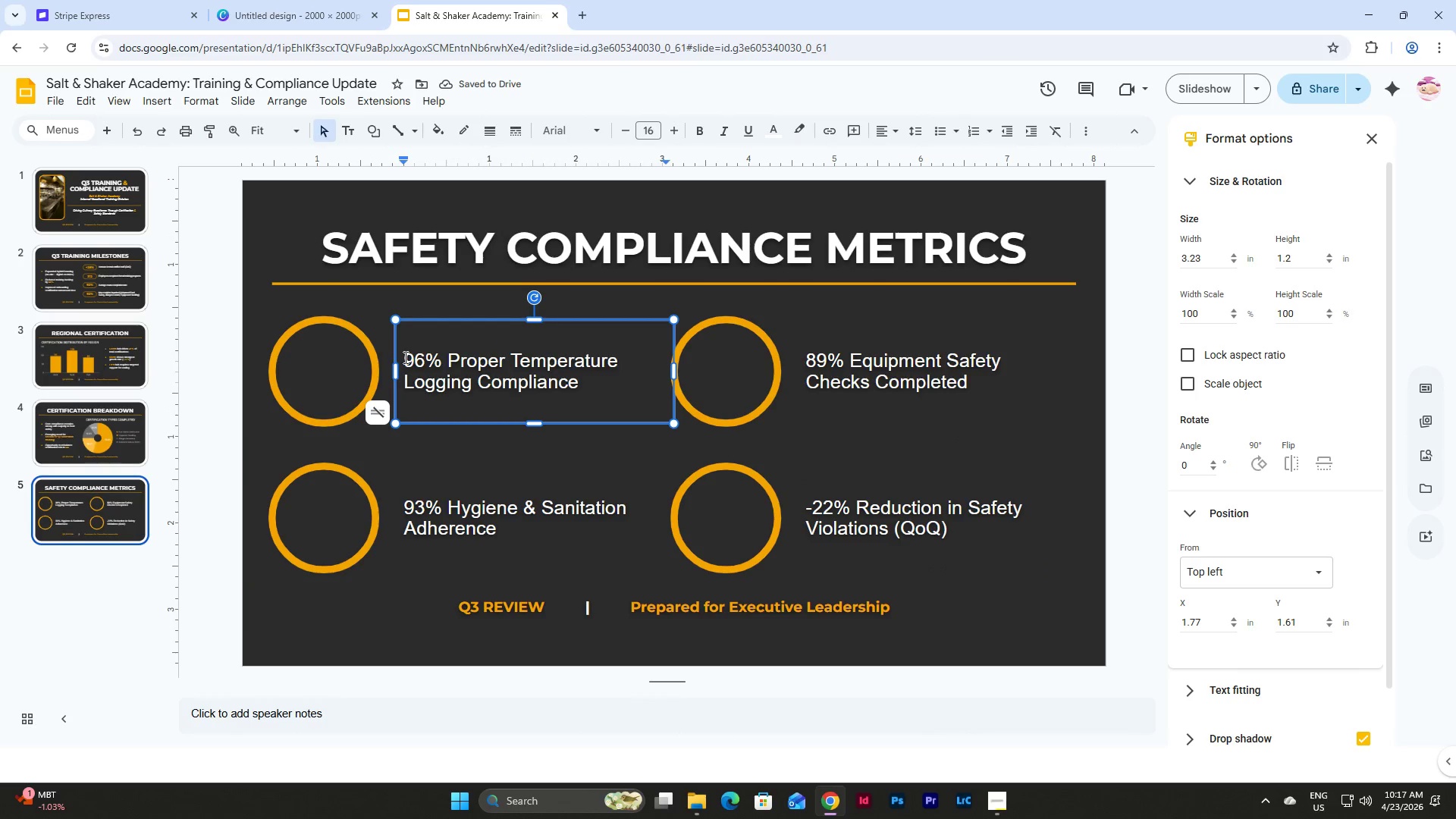 
left_click_drag(start_coordinate=[404, 357], to_coordinate=[441, 362])
 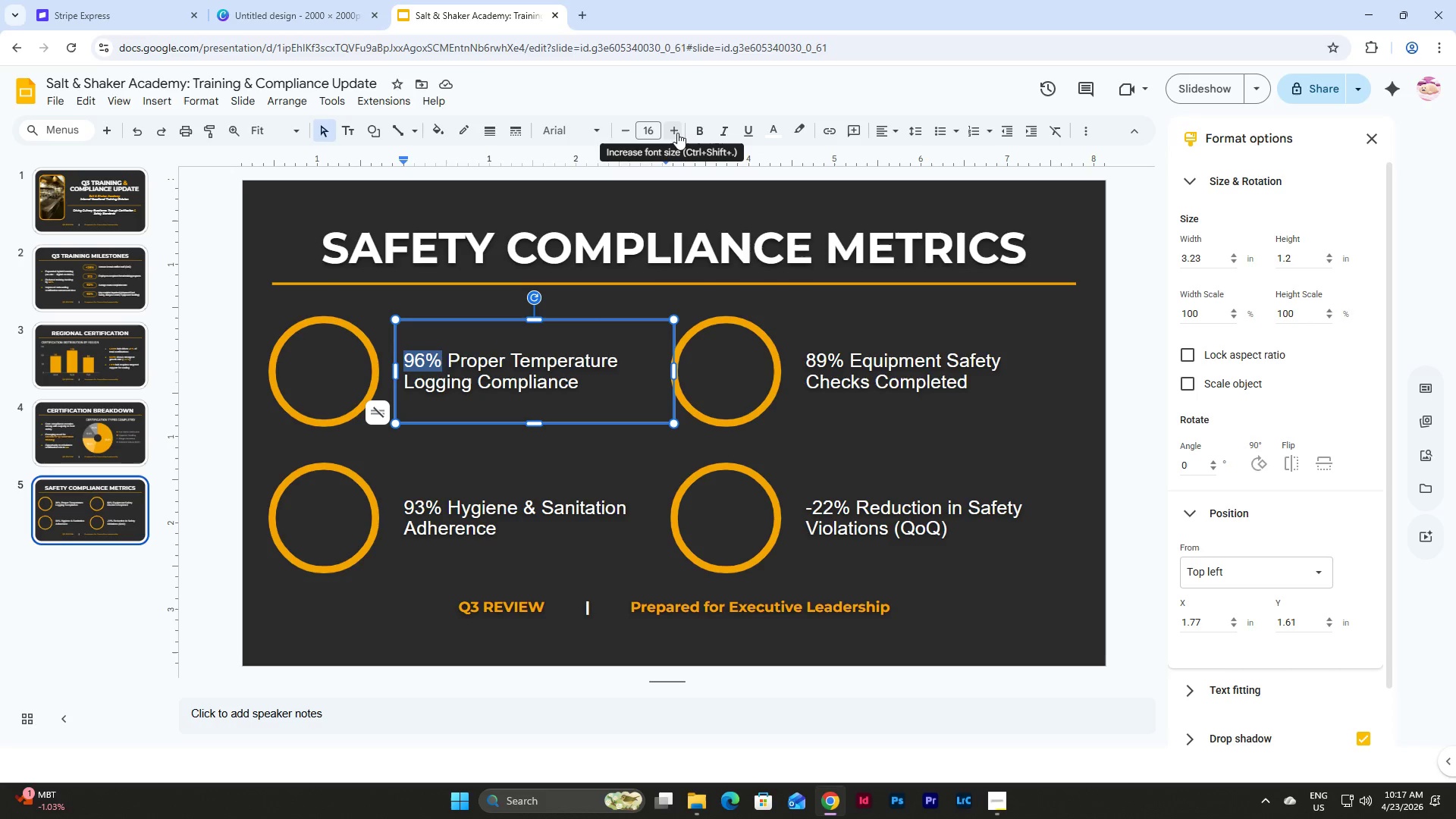 
double_click([677, 133])
 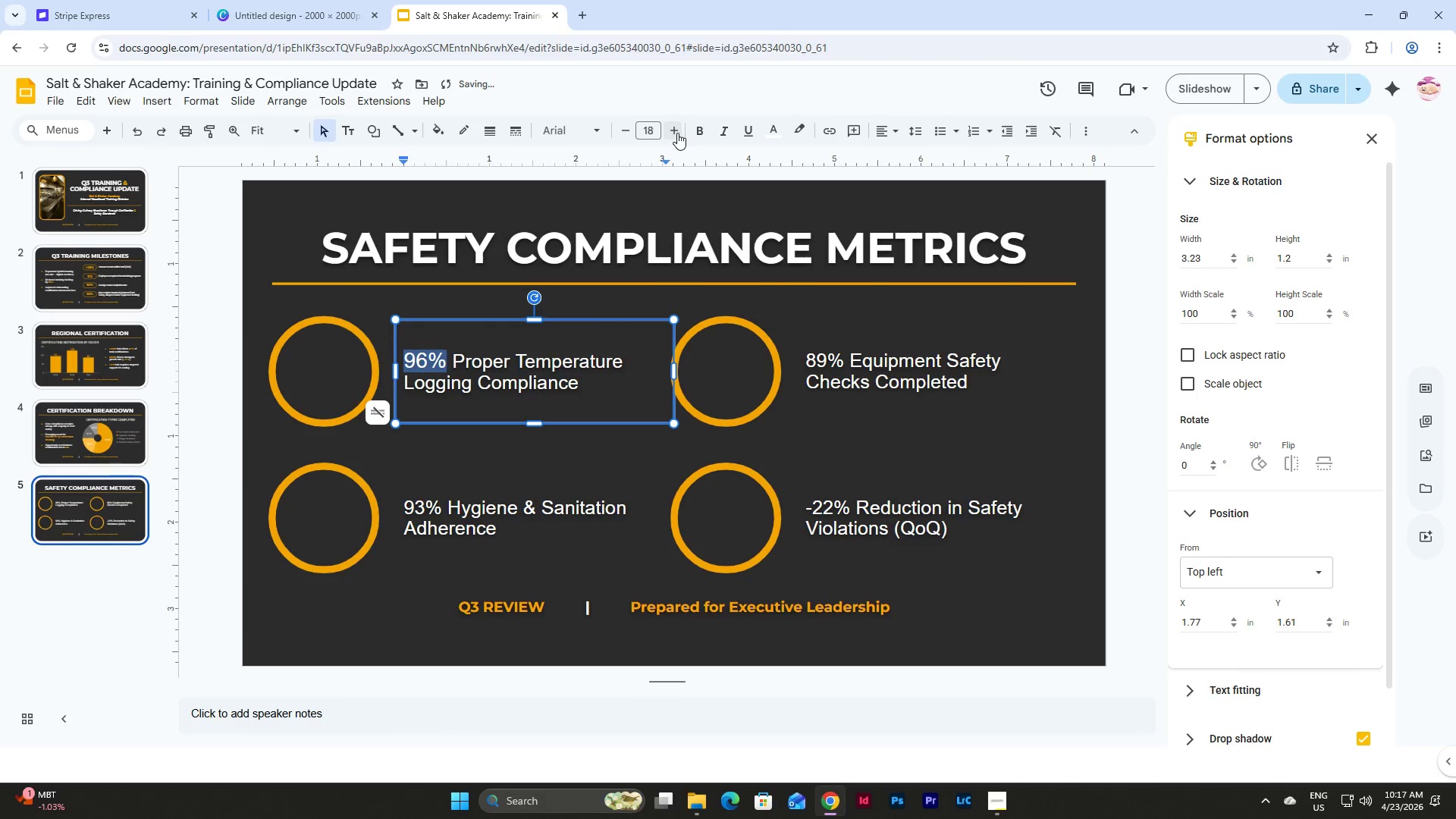 
triple_click([677, 133])
 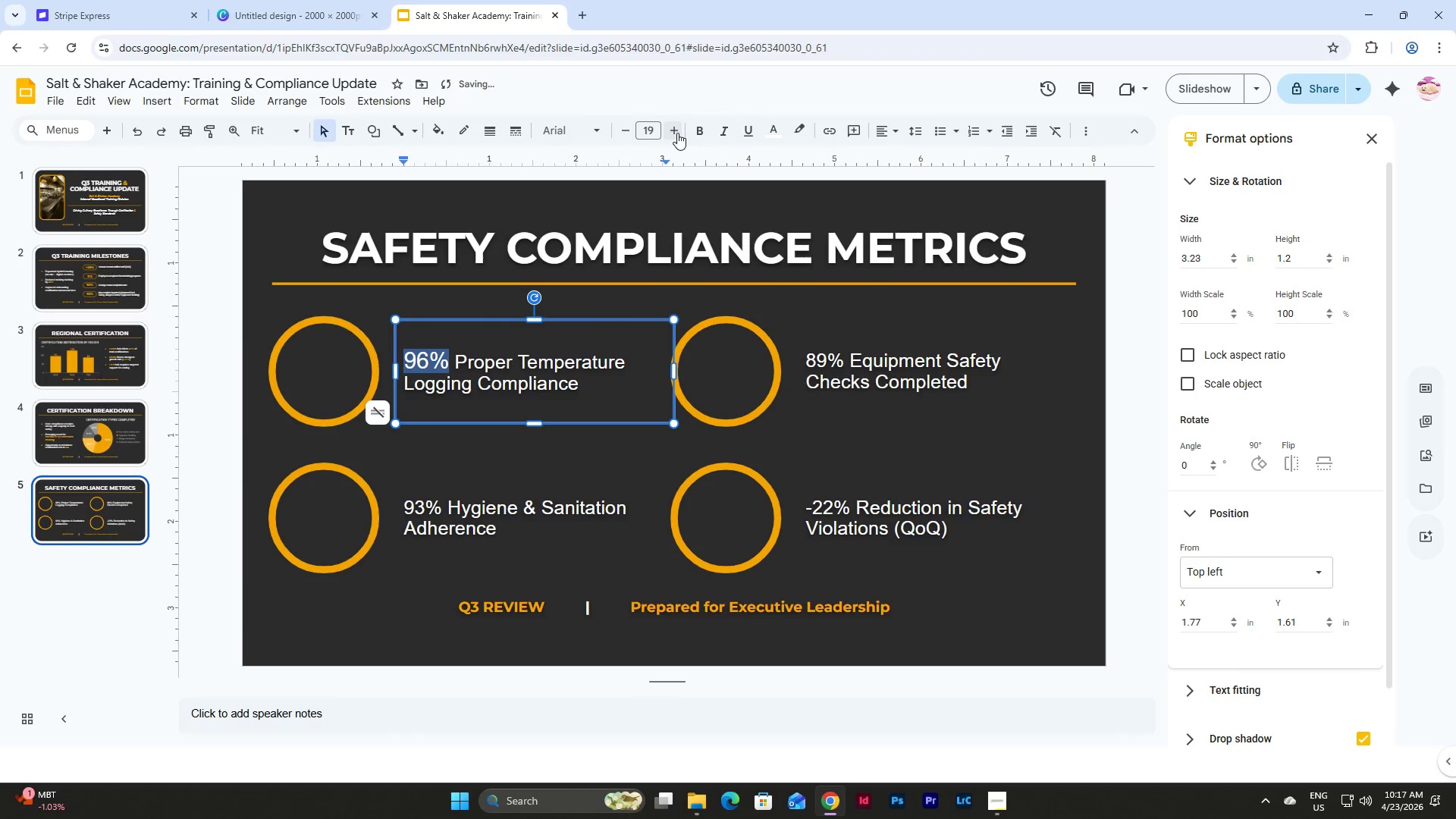 
triple_click([677, 133])
 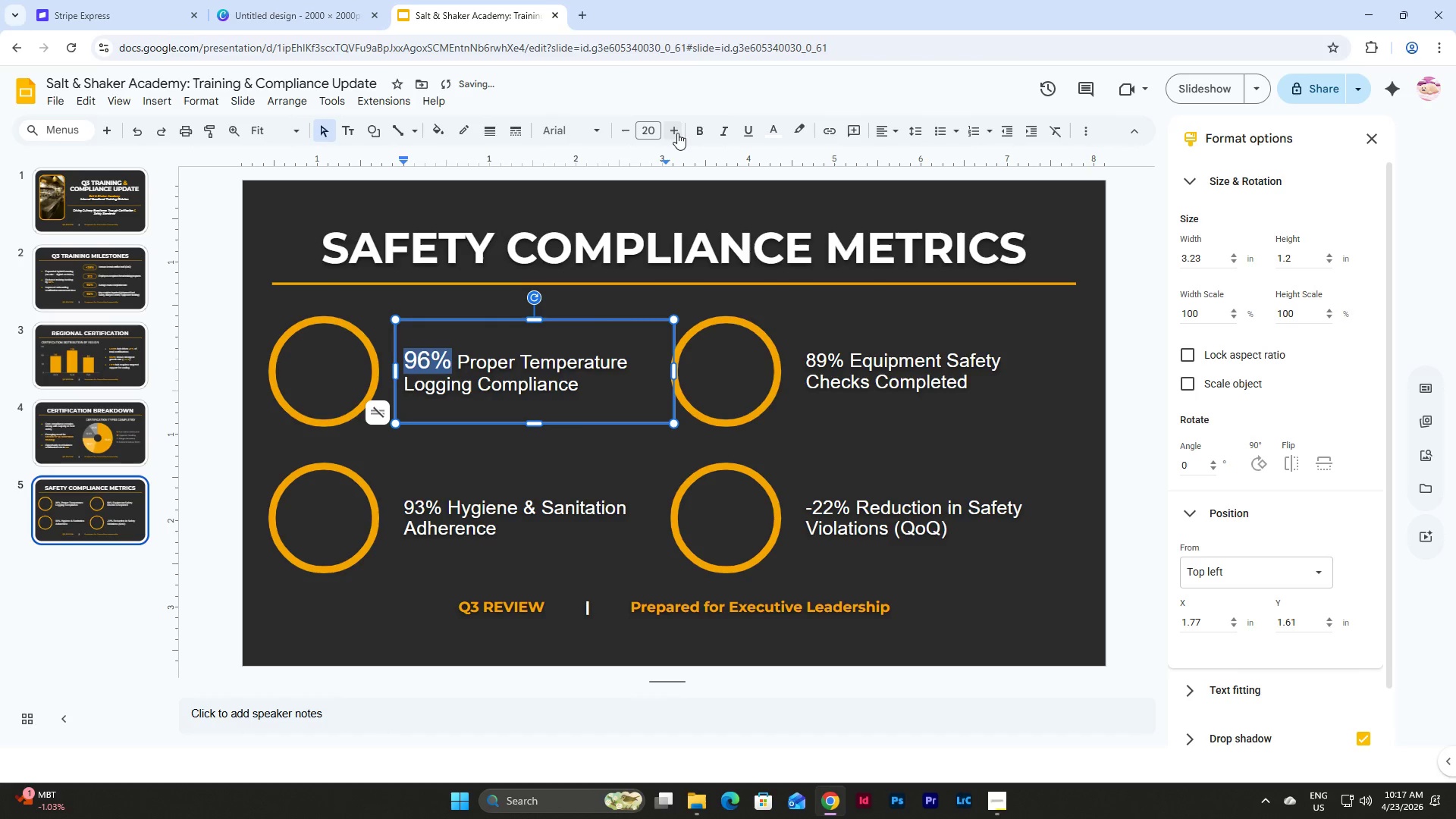 
left_click([677, 133])
 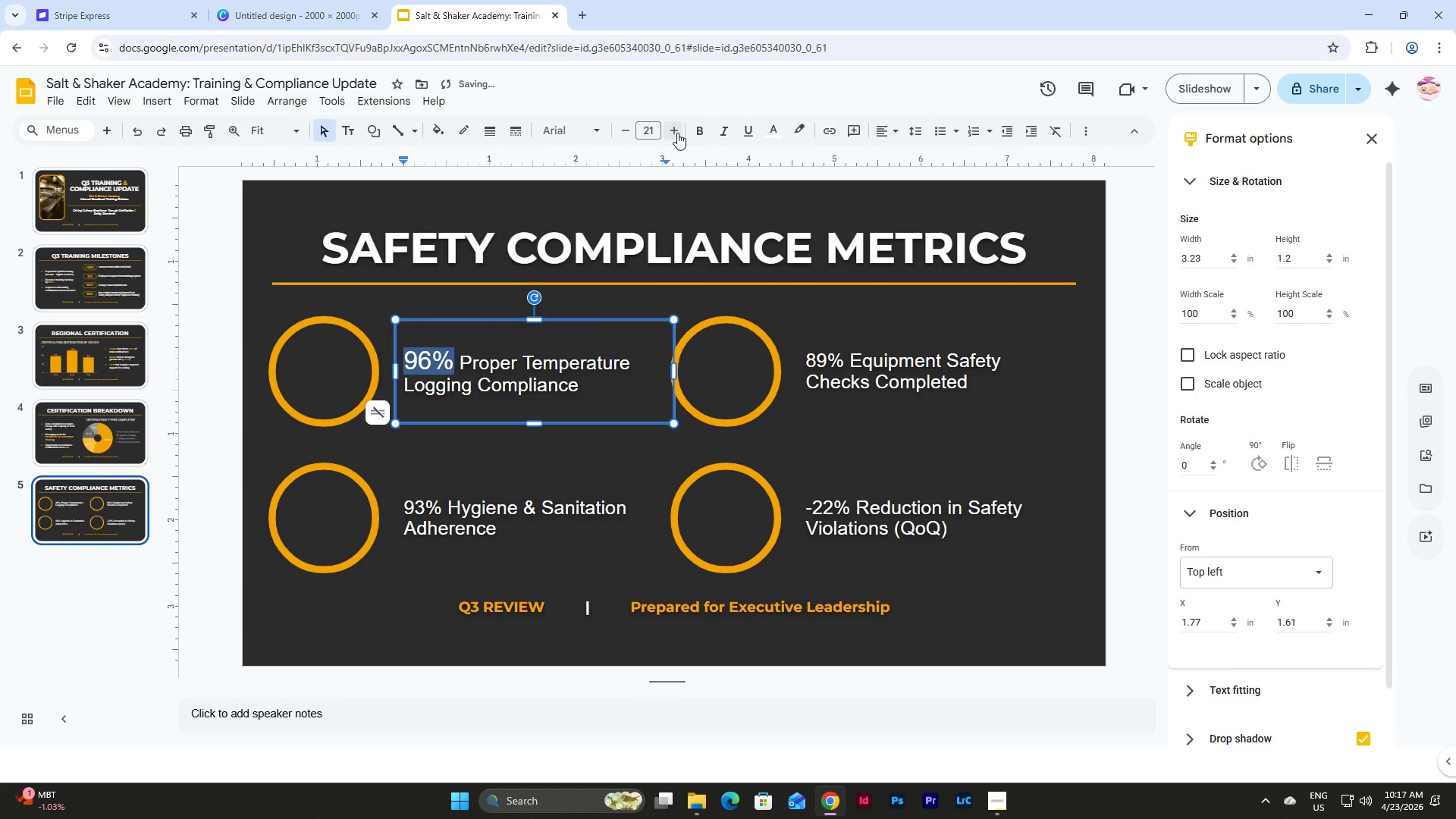 
left_click([677, 133])
 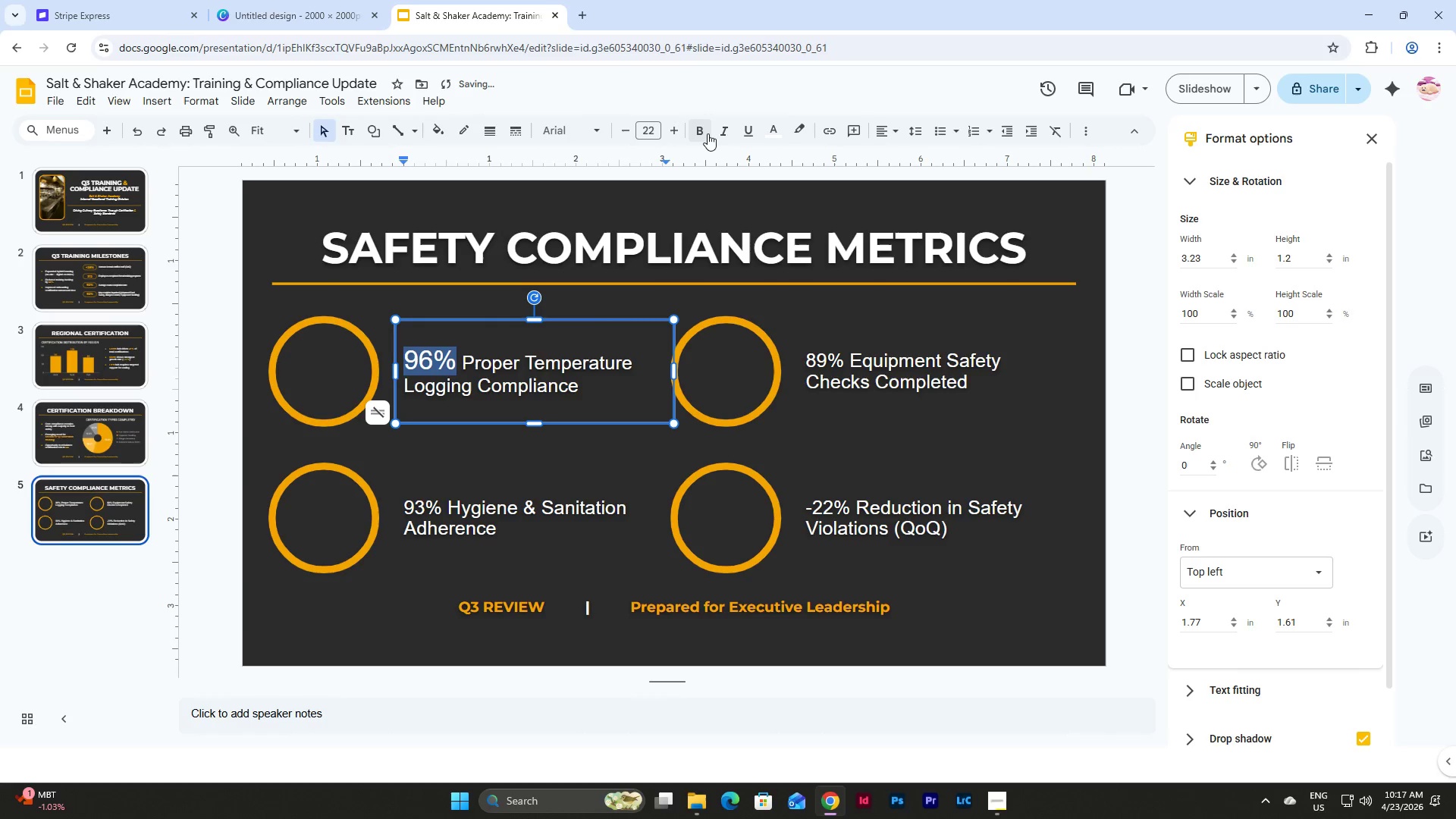 
left_click([708, 133])
 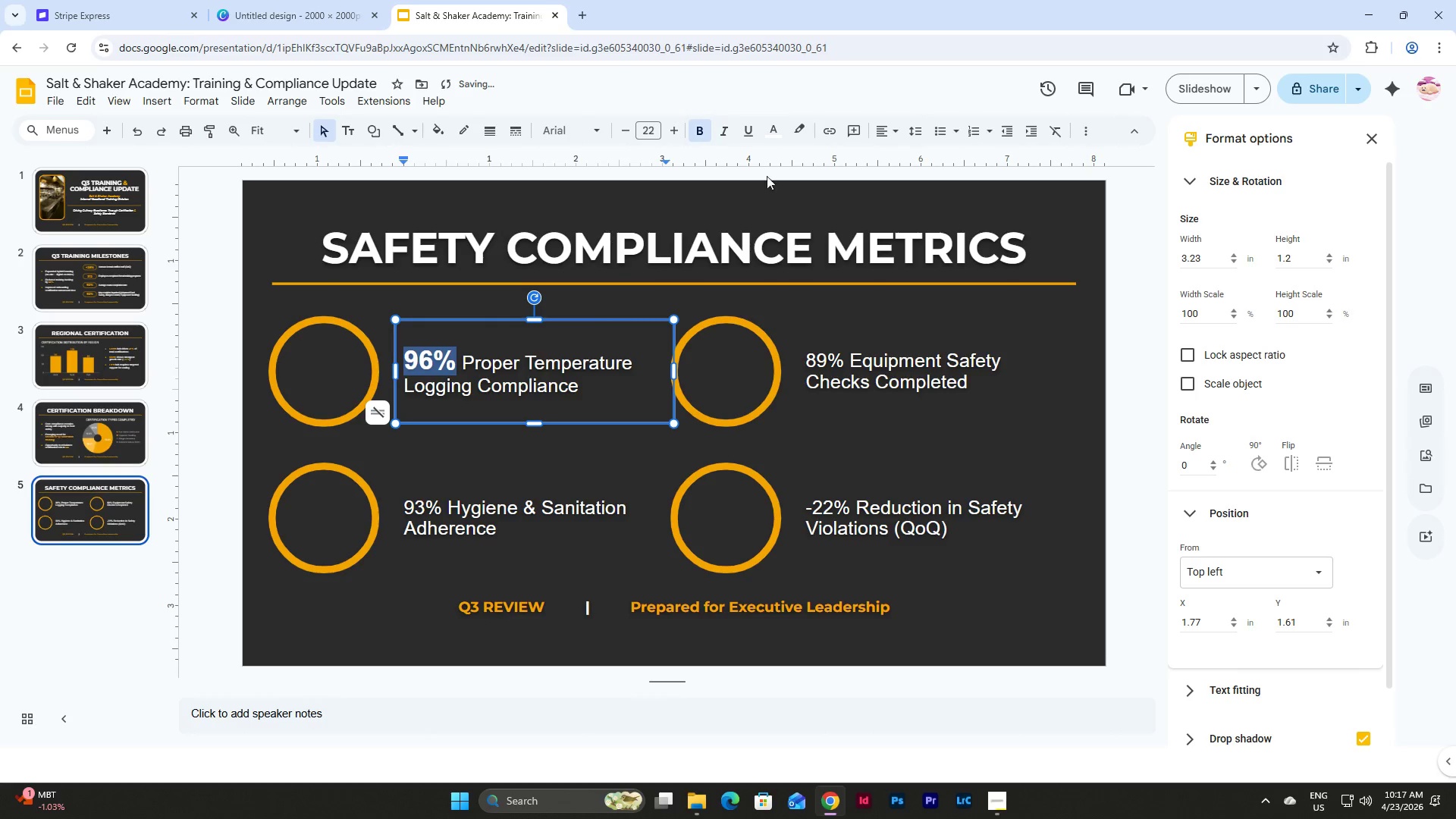 
left_click([770, 136])
 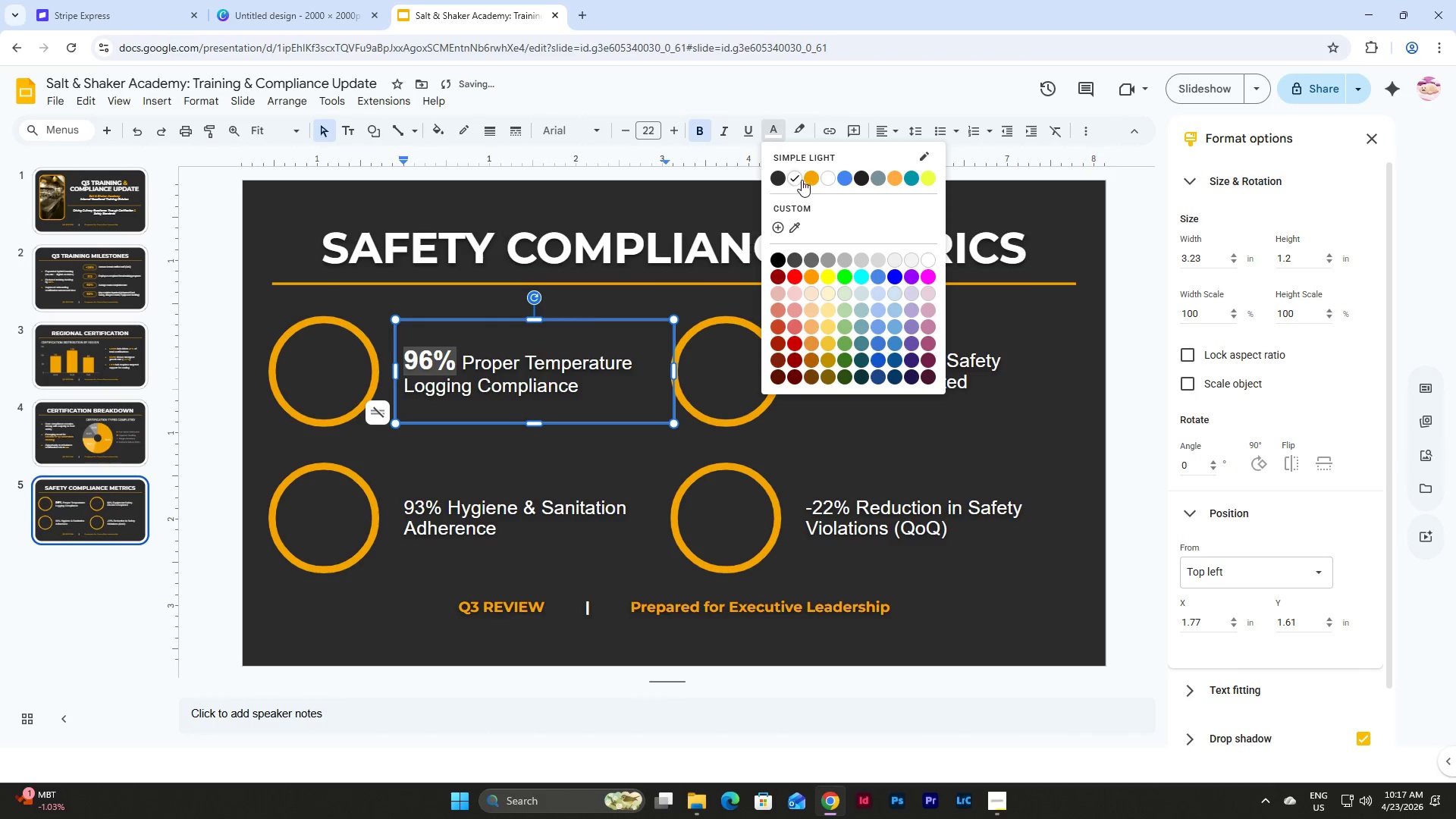 
left_click([806, 176])
 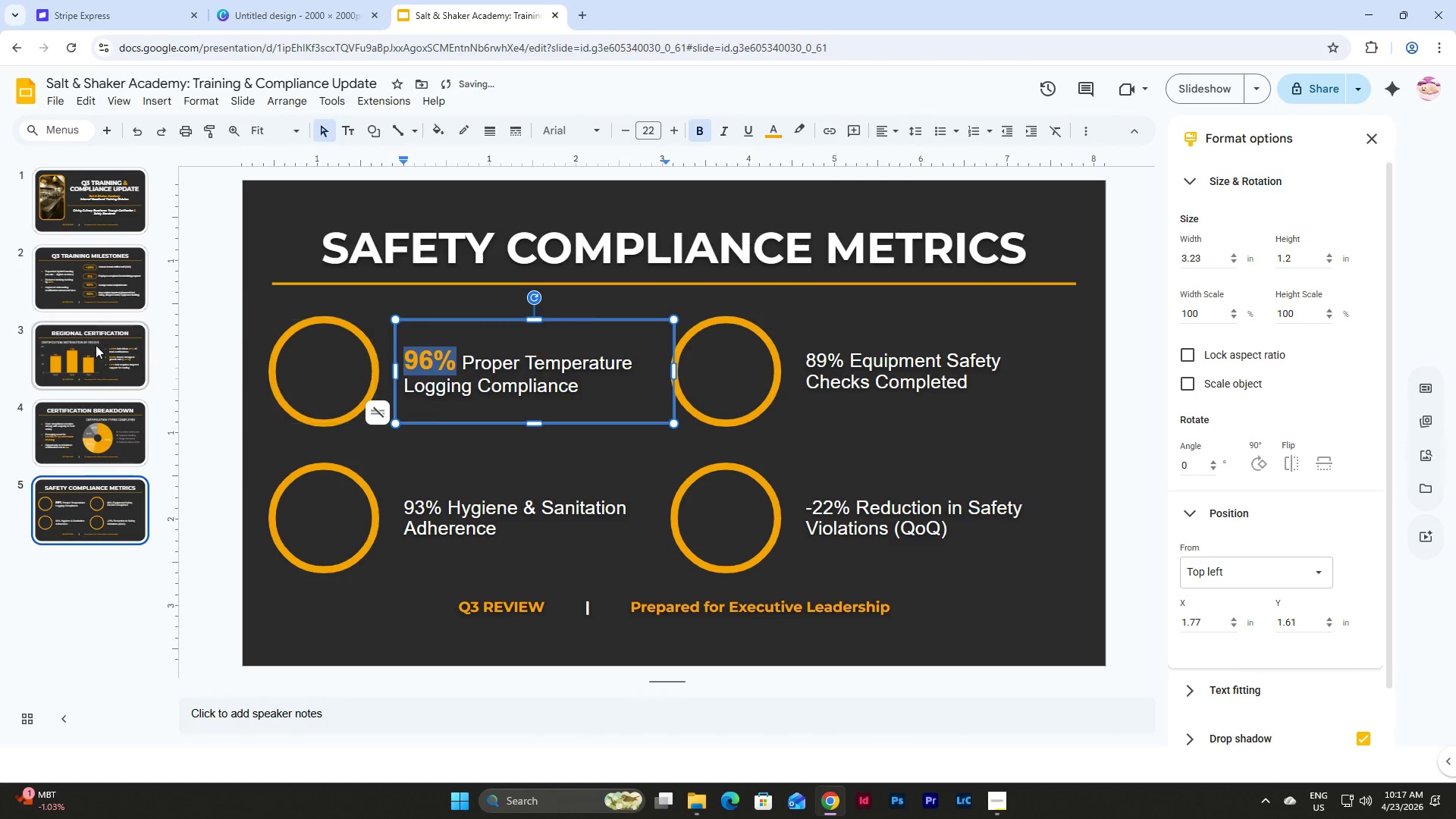 
left_click([96, 278])
 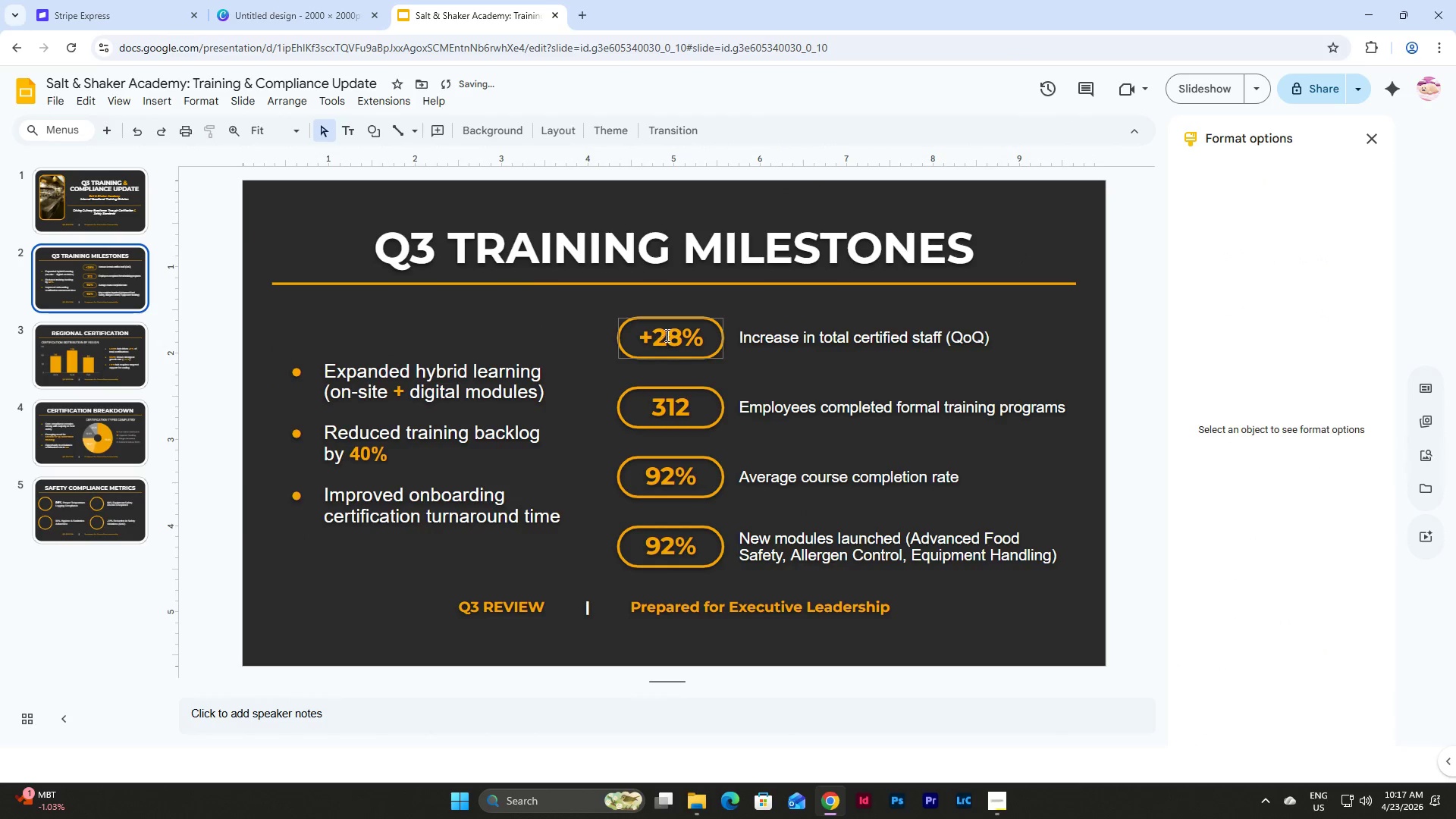 
left_click([666, 334])
 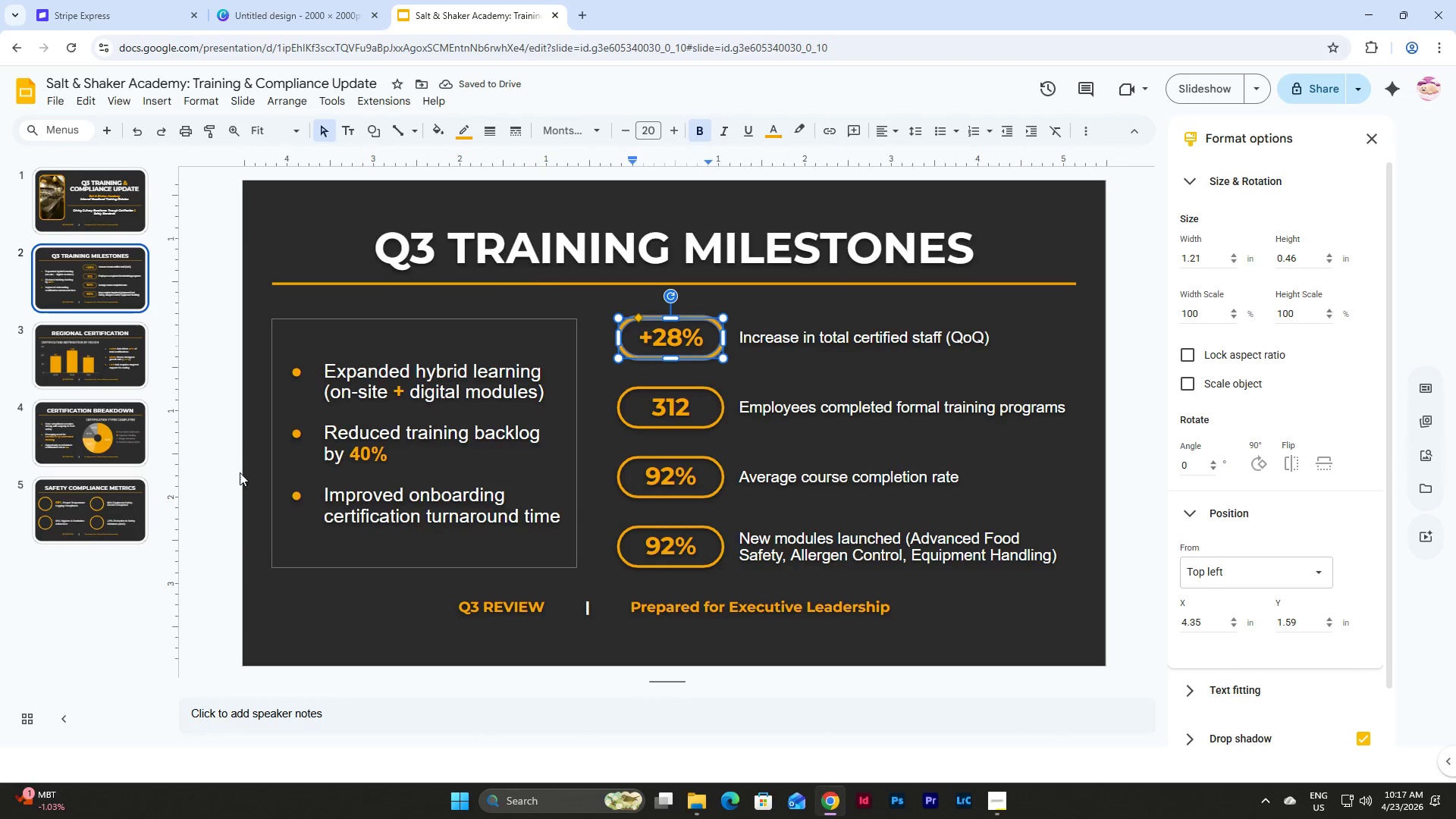 
left_click([124, 496])
 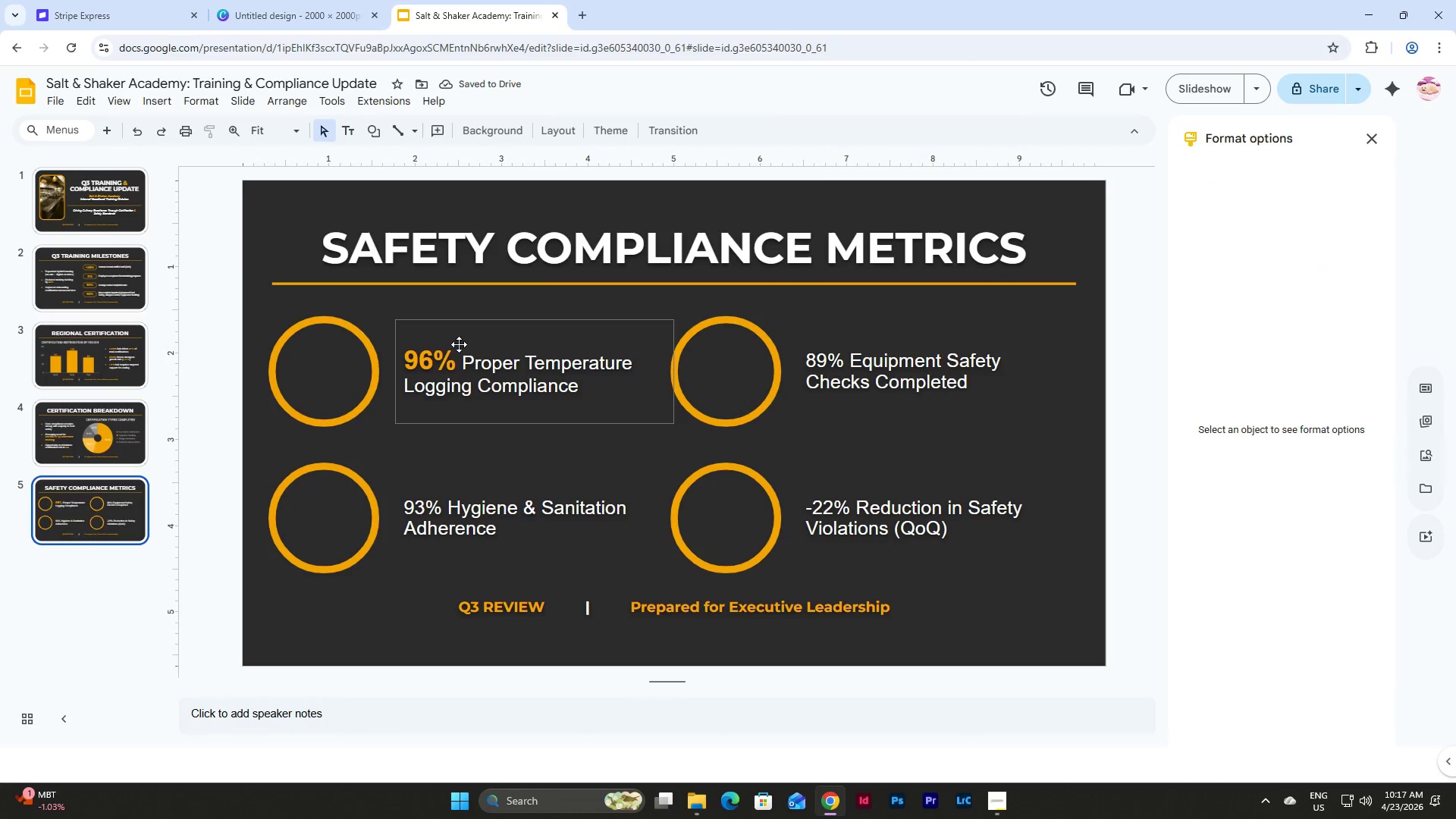 
left_click([441, 361])
 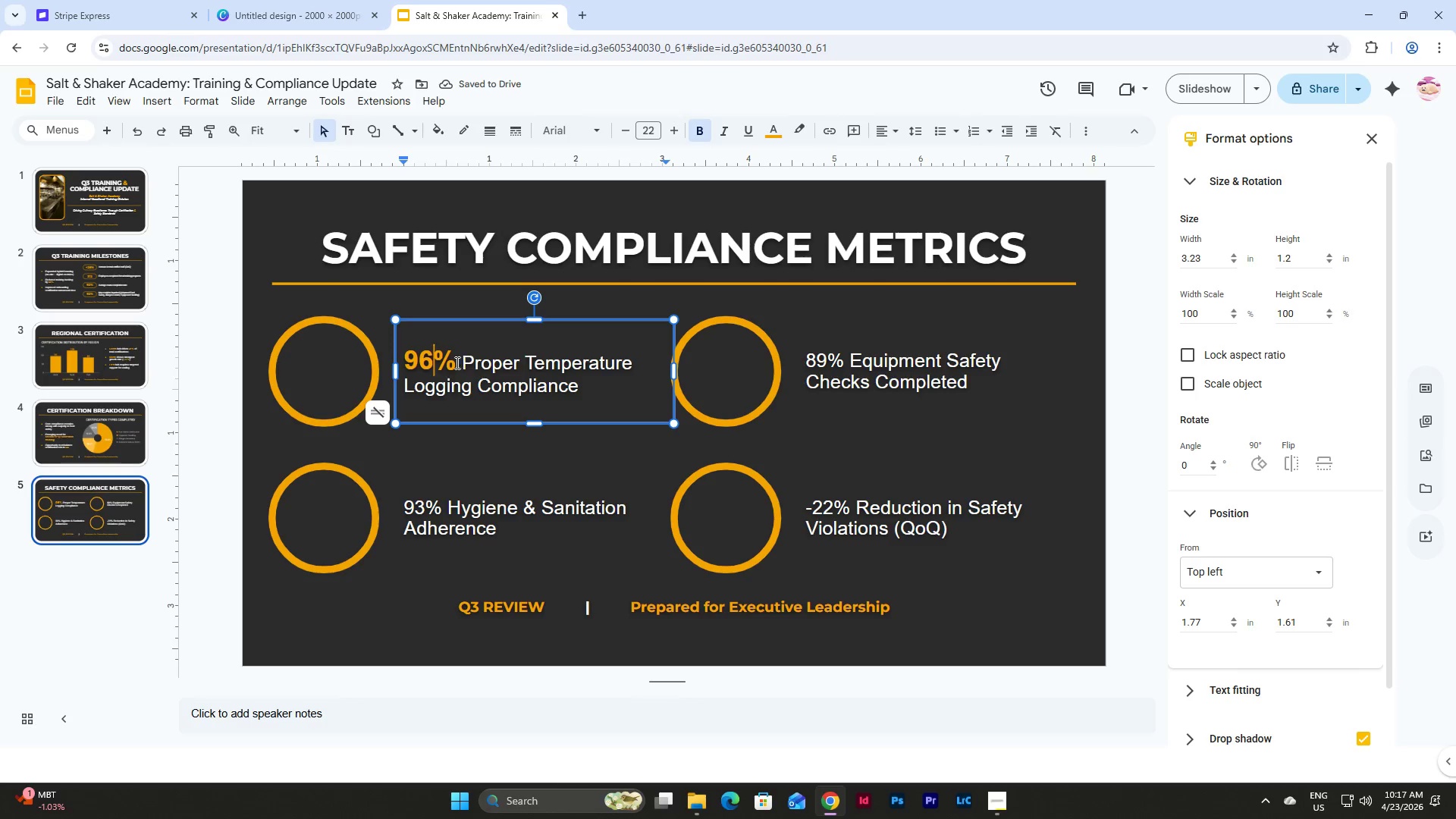 
left_click_drag(start_coordinate=[456, 362], to_coordinate=[405, 359])
 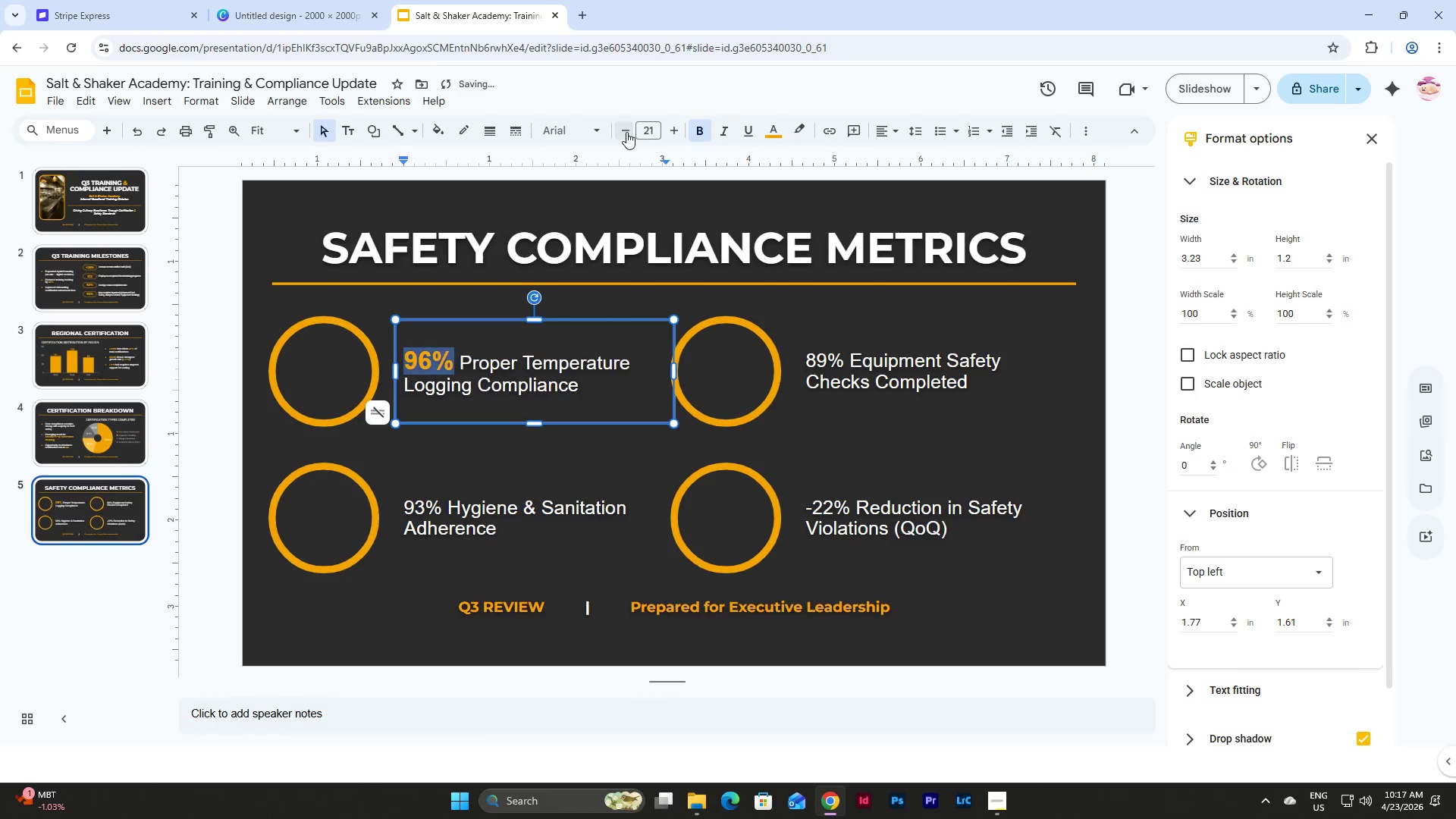 
double_click([626, 132])
 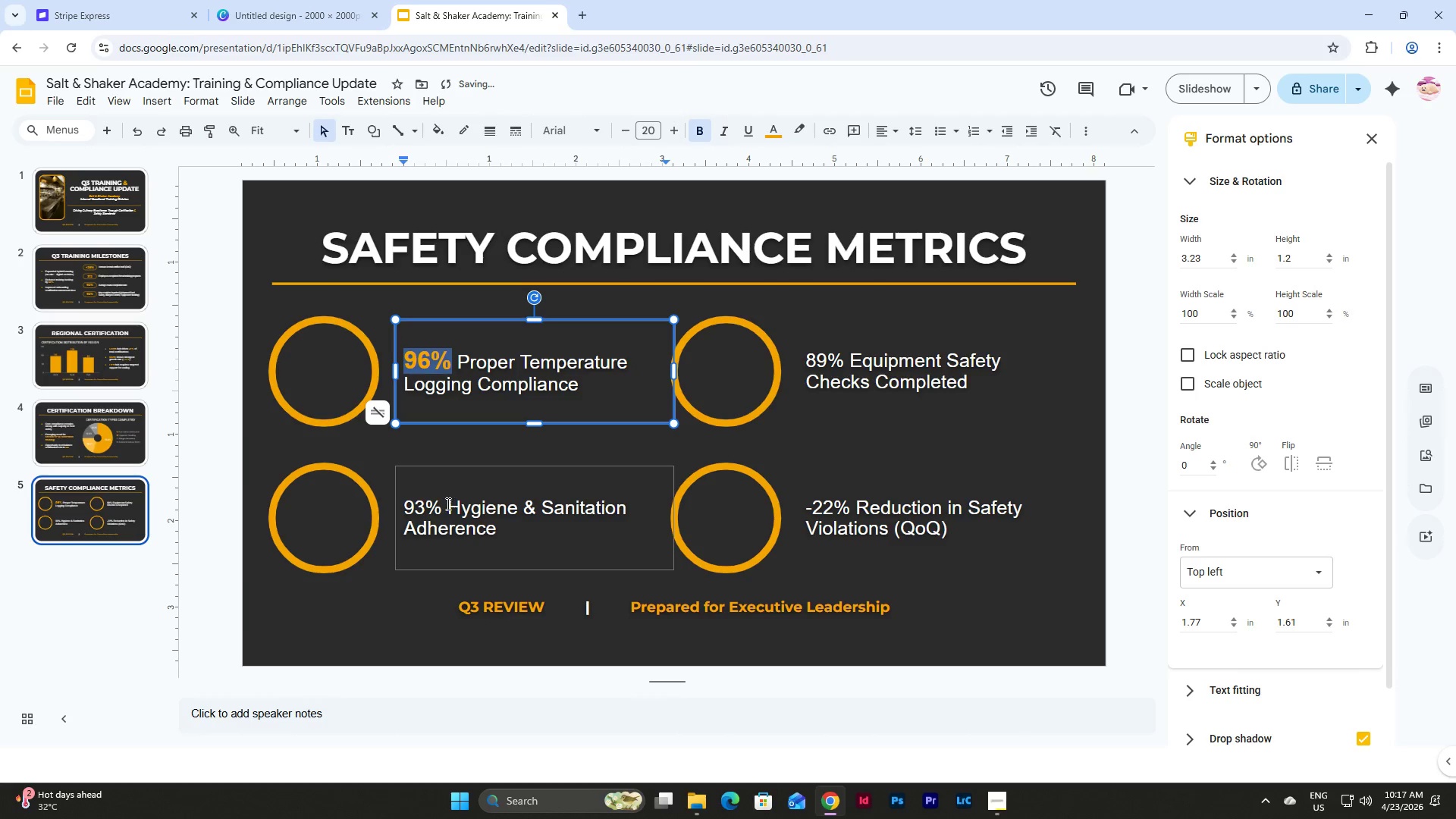 
left_click([446, 509])
 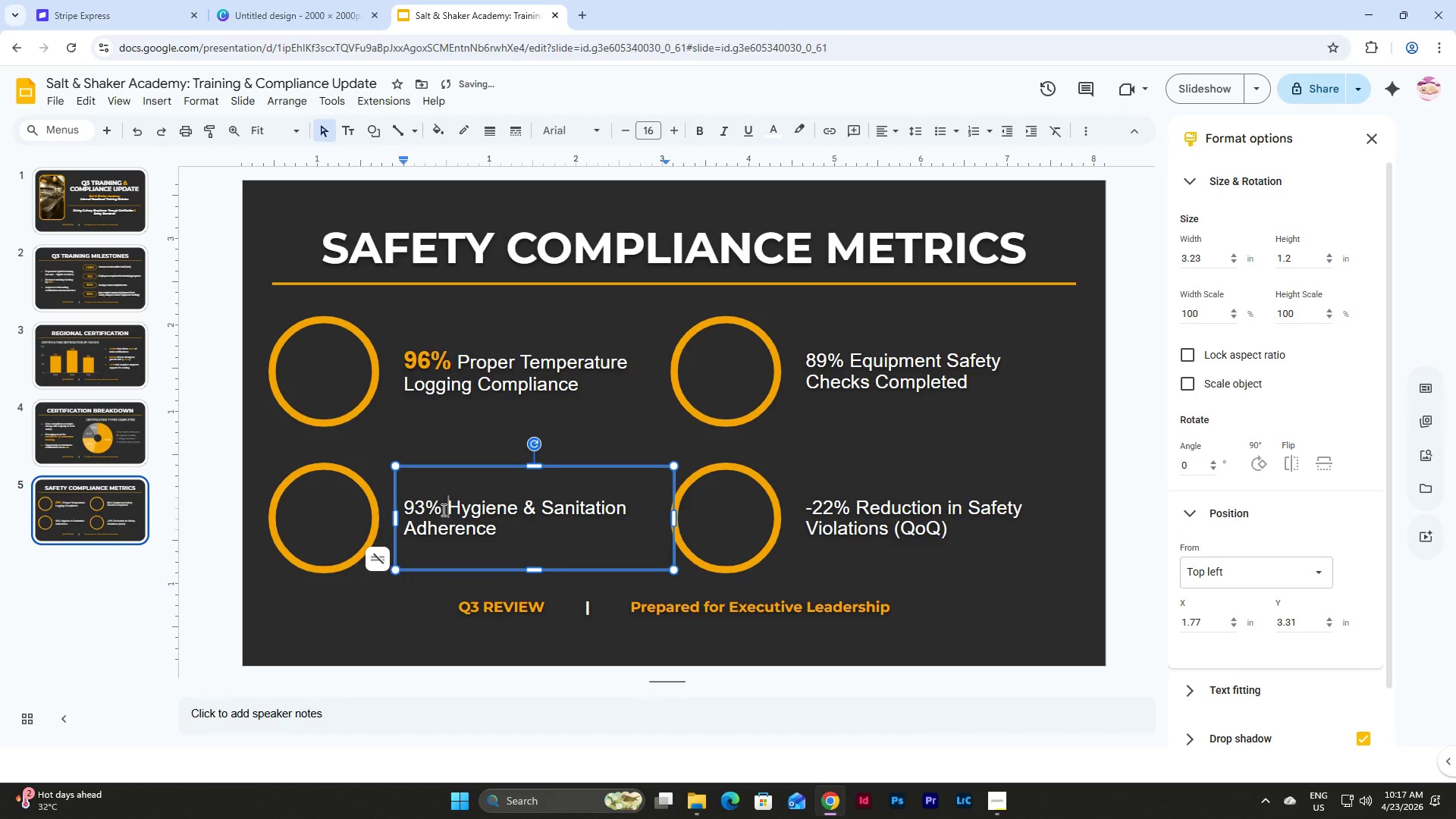 
left_click_drag(start_coordinate=[442, 510], to_coordinate=[406, 513])
 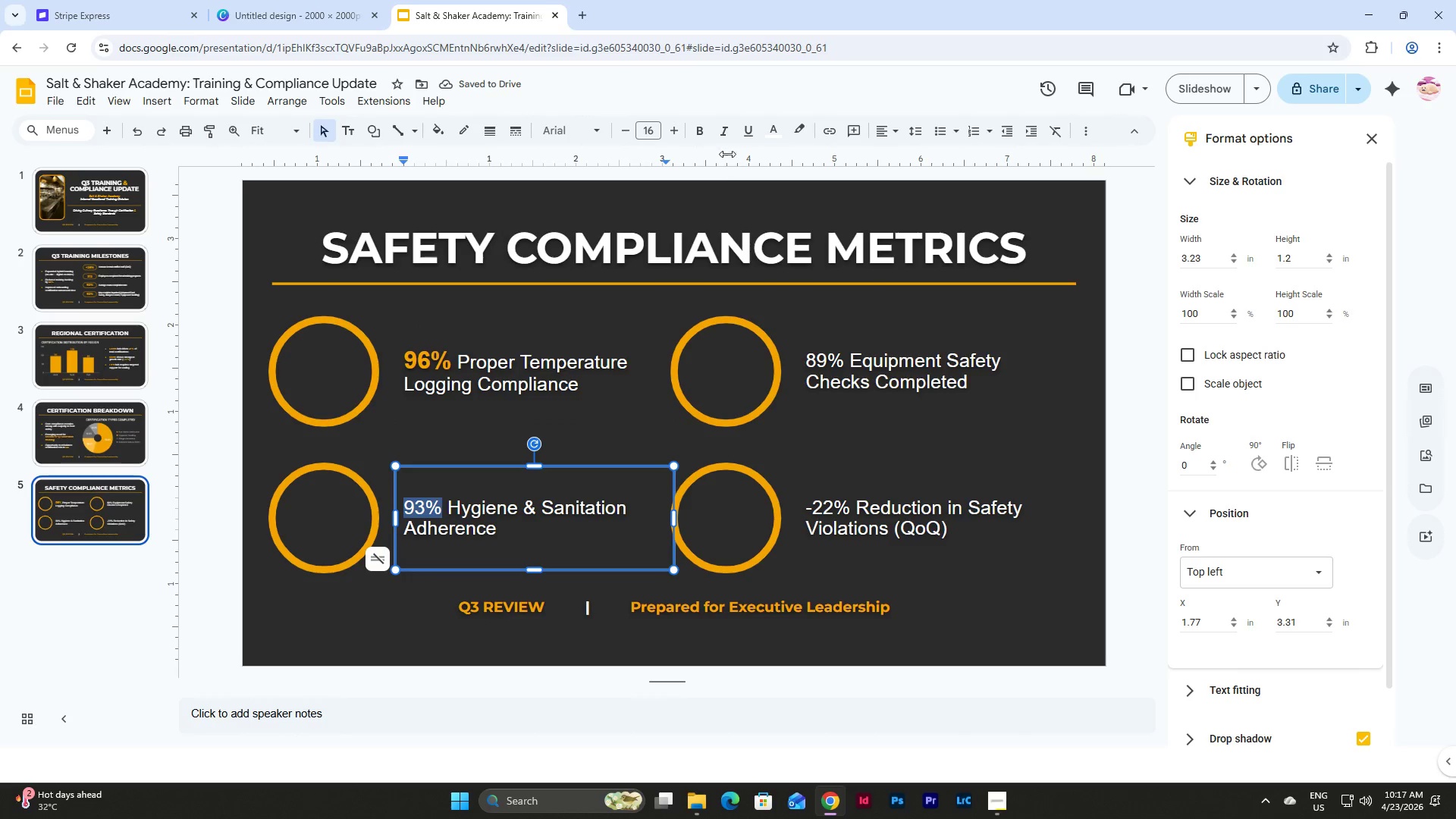 
left_click([698, 132])
 